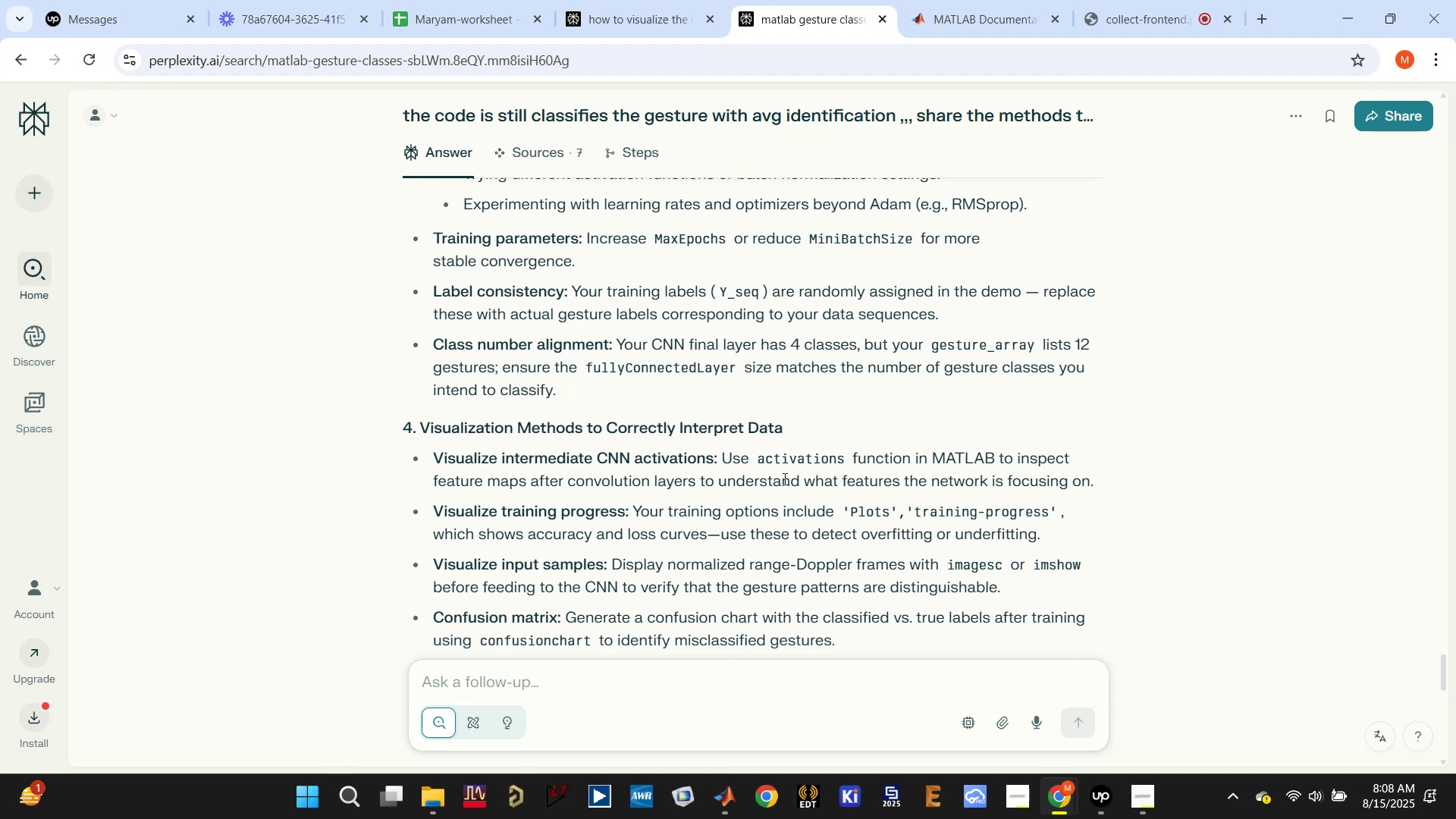 
wait(7.98)
 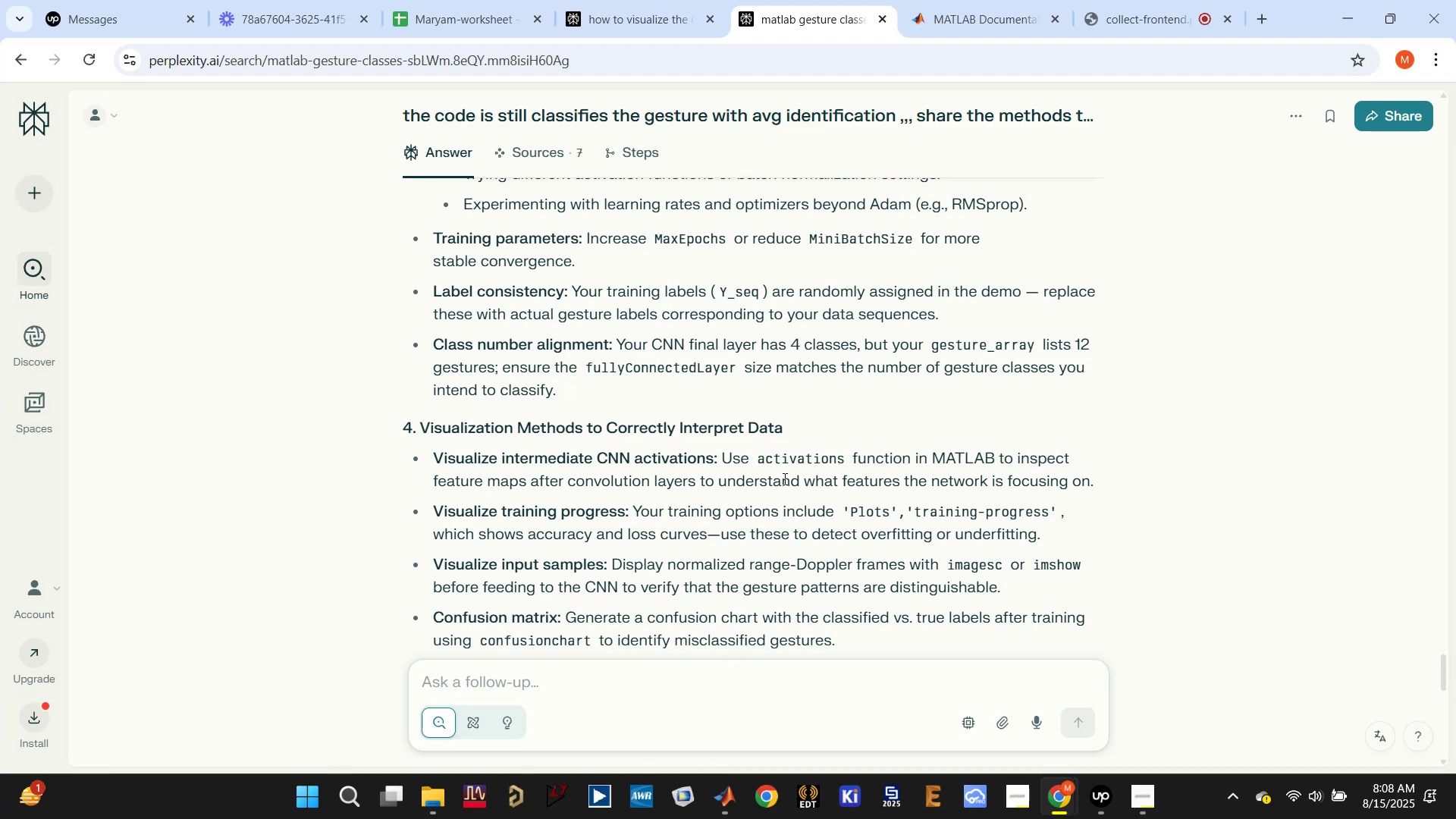 
left_click_drag(start_coordinate=[805, 240], to_coordinate=[932, 250])
 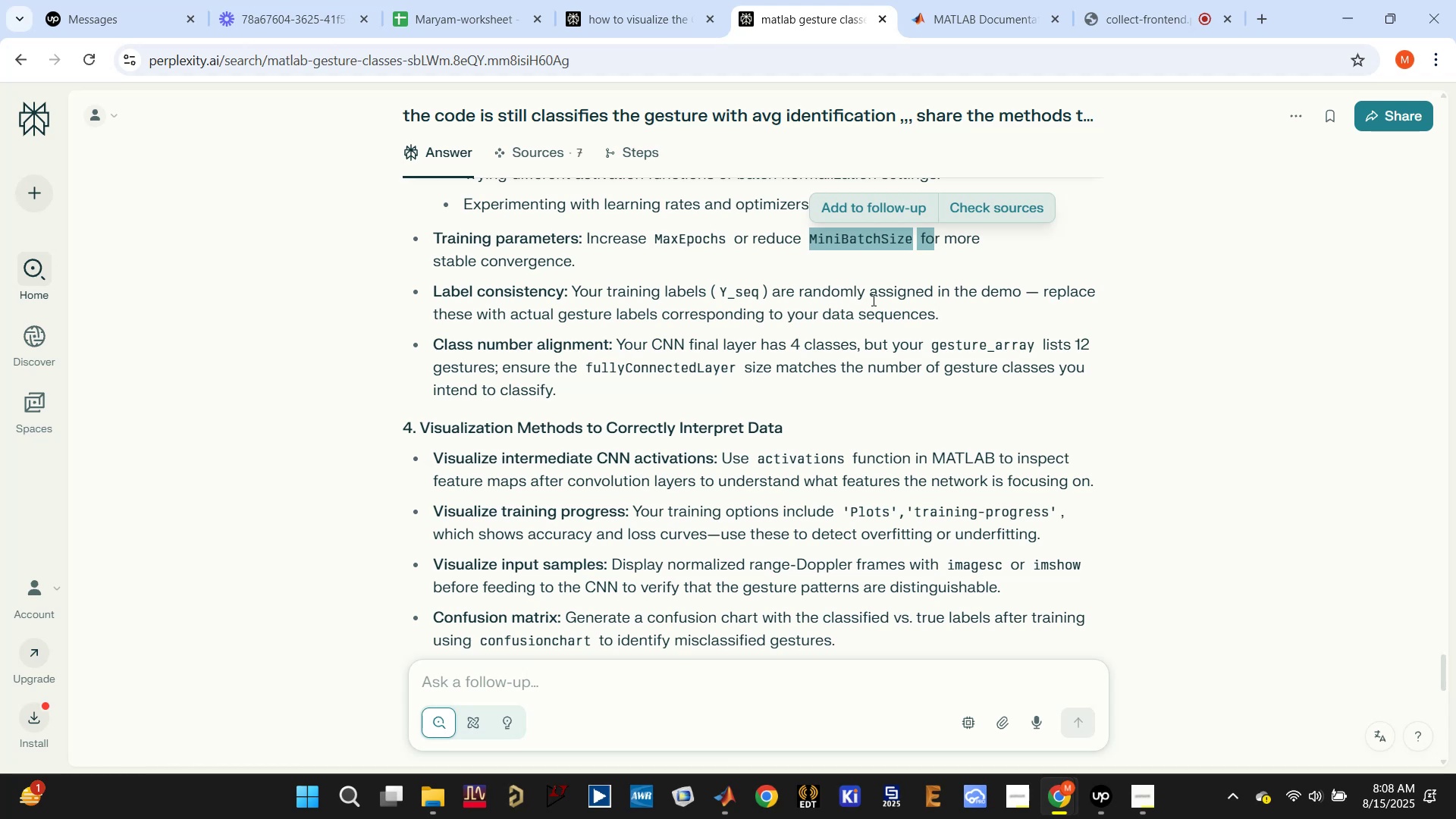 
wait(7.87)
 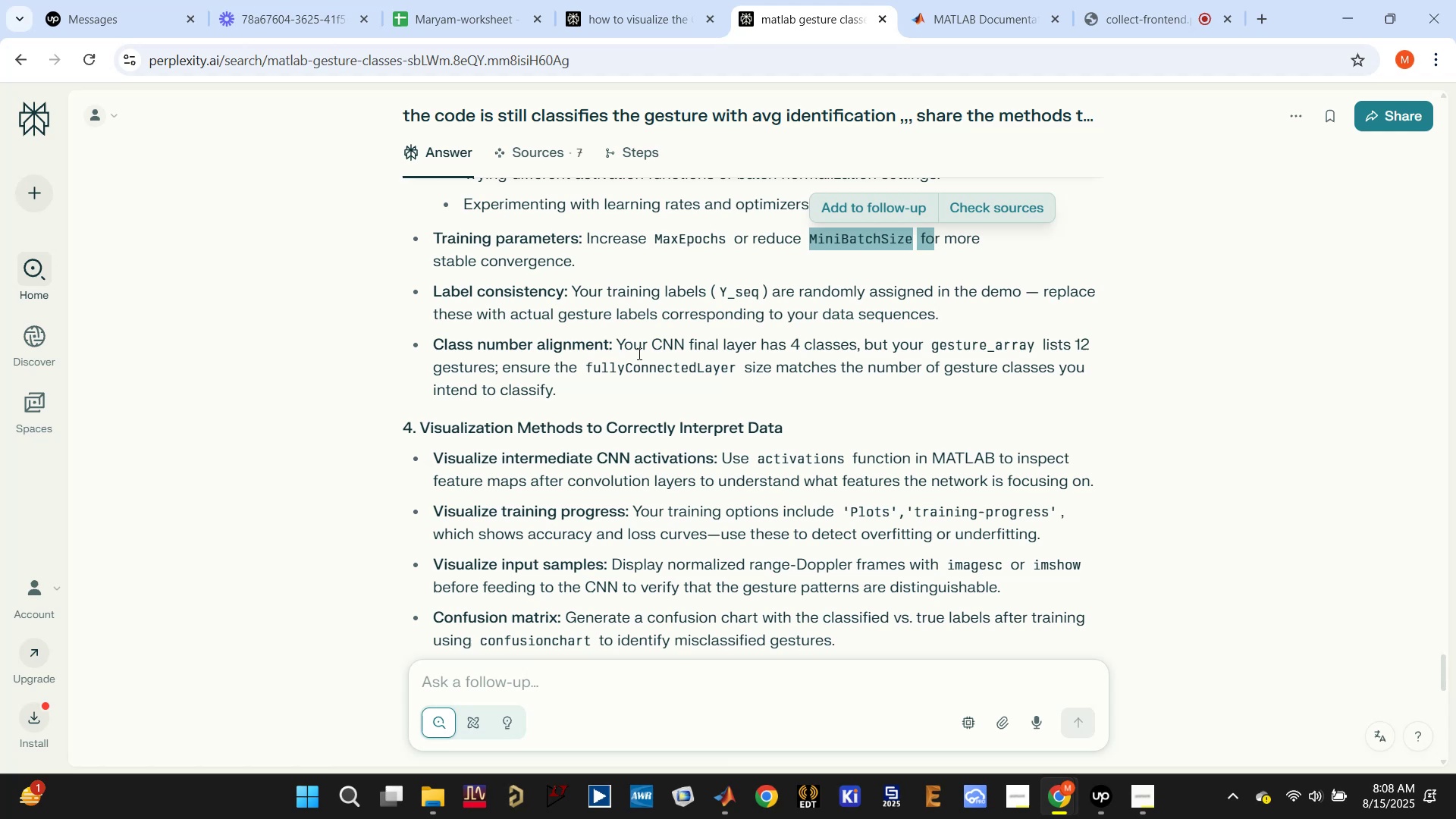 
left_click_drag(start_coordinate=[541, 318], to_coordinate=[749, 323])
 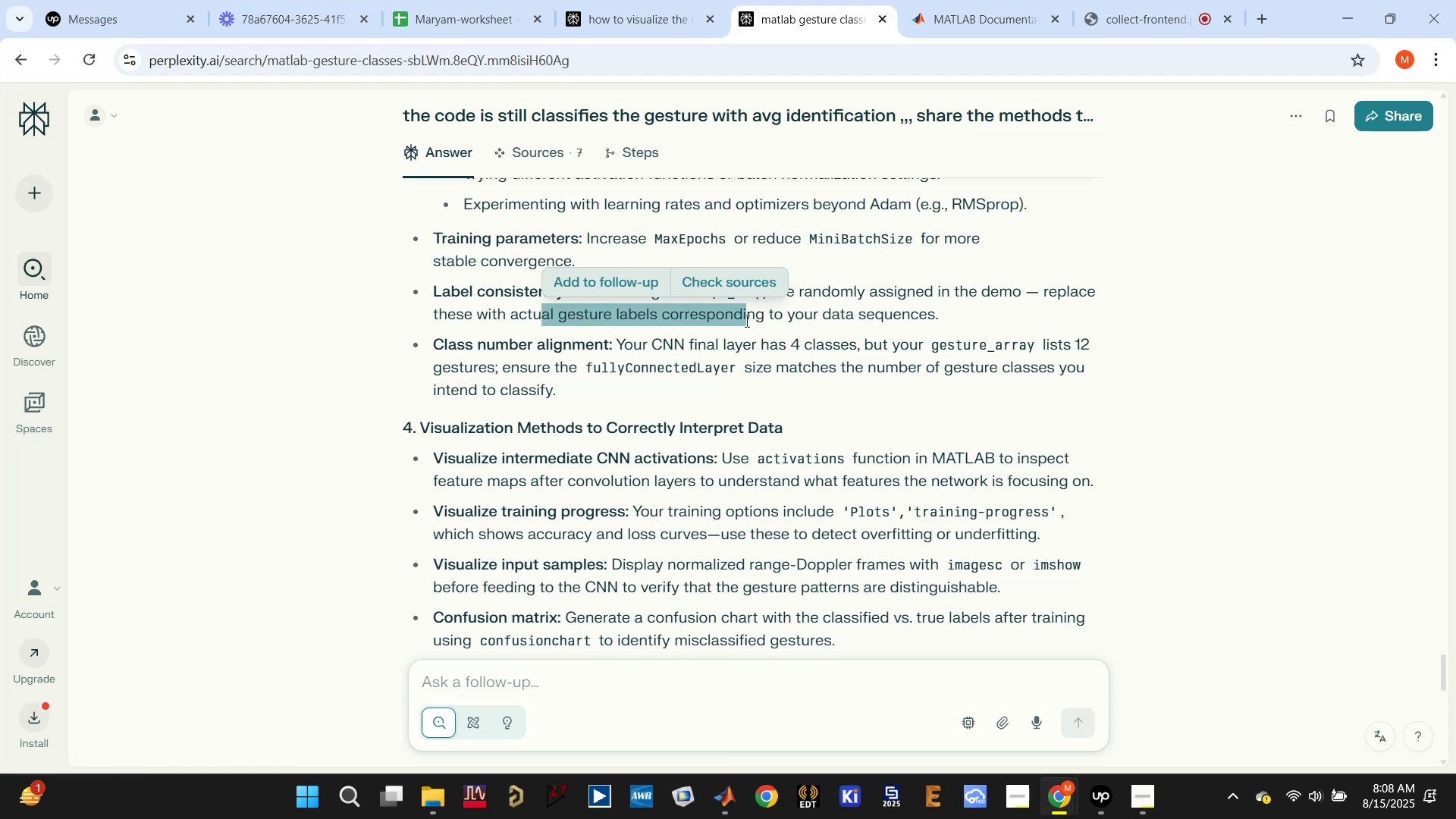 
left_click([743, 318])
 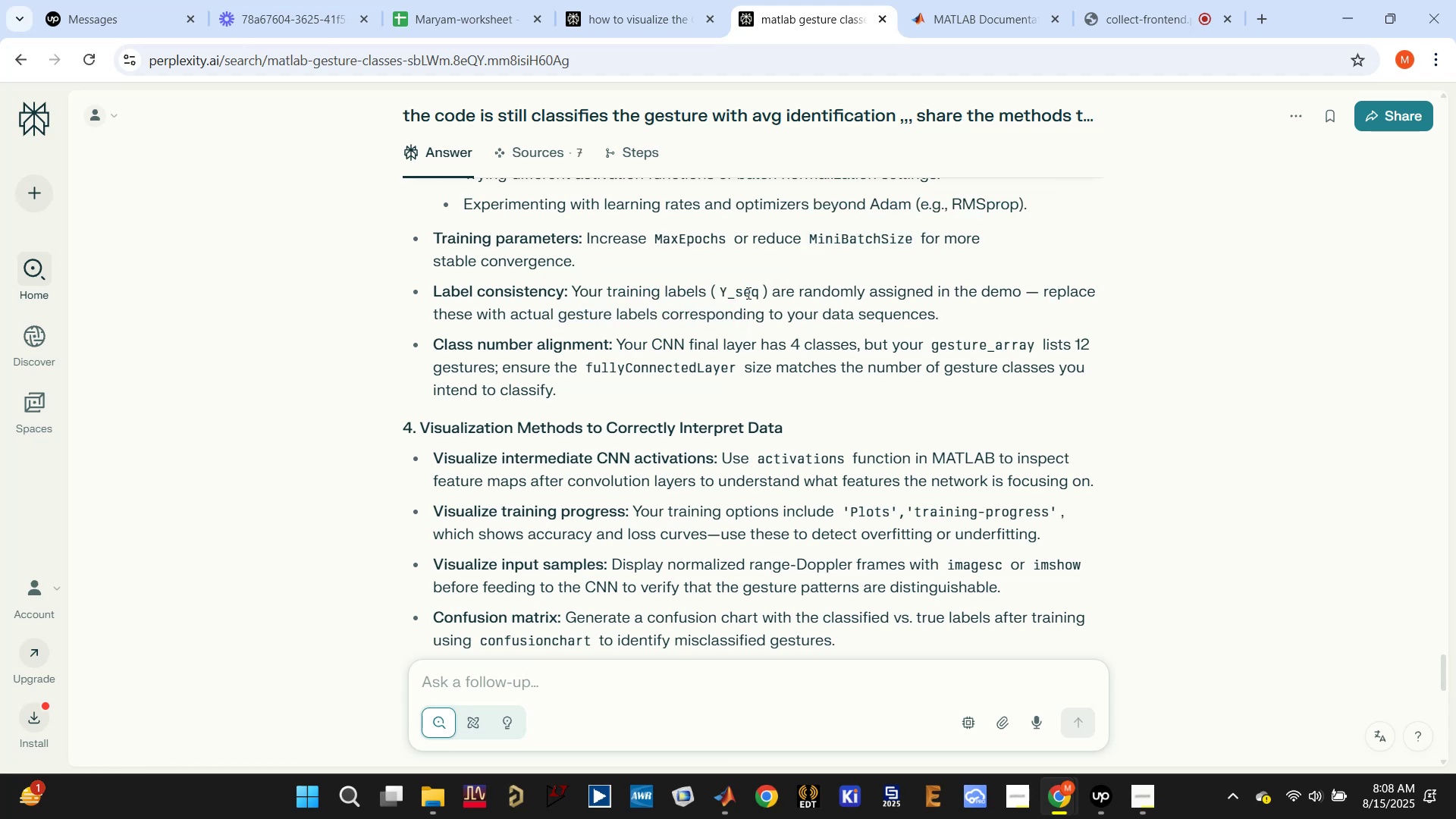 
triple_click([748, 290])
 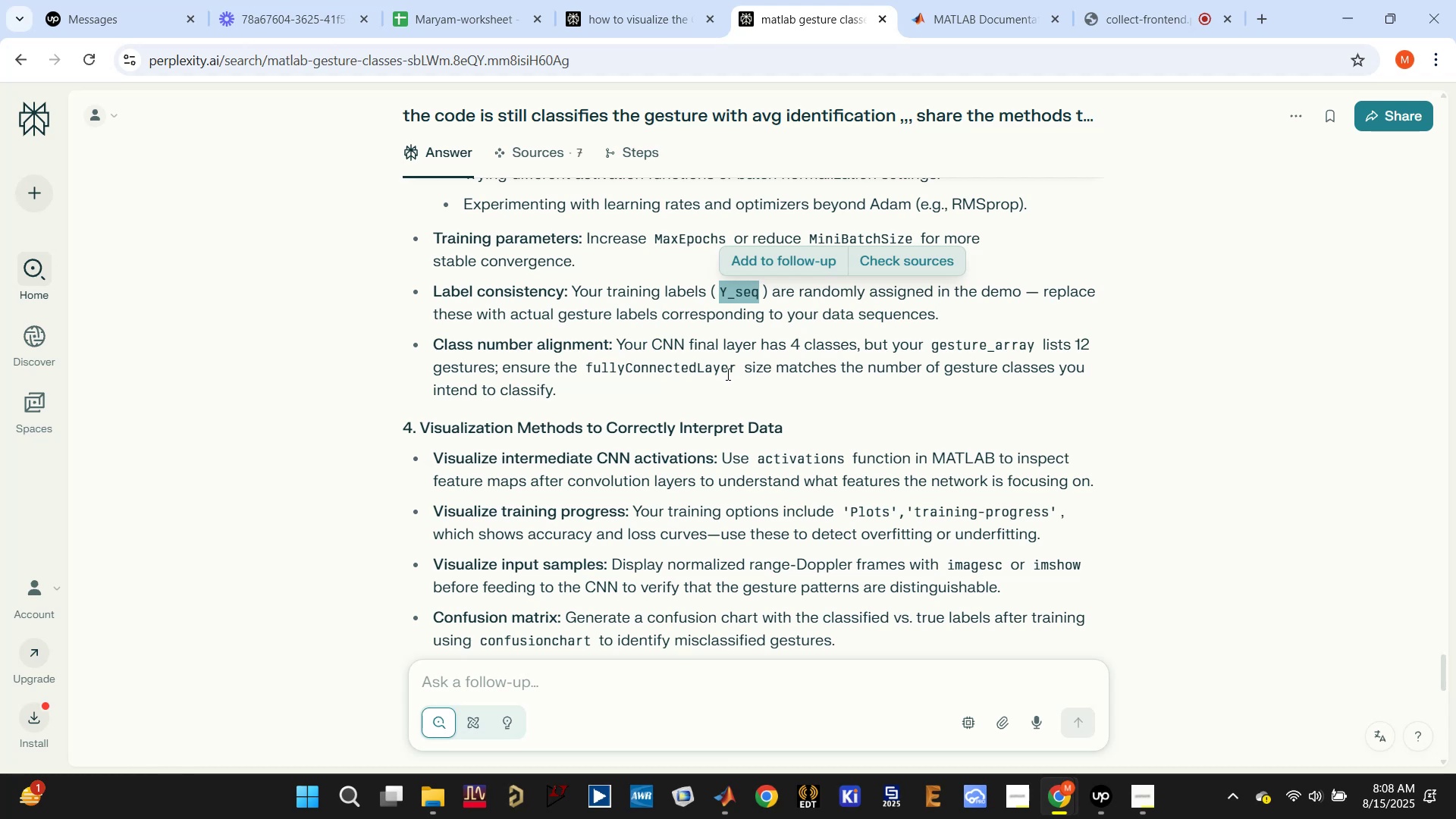 
wait(5.81)
 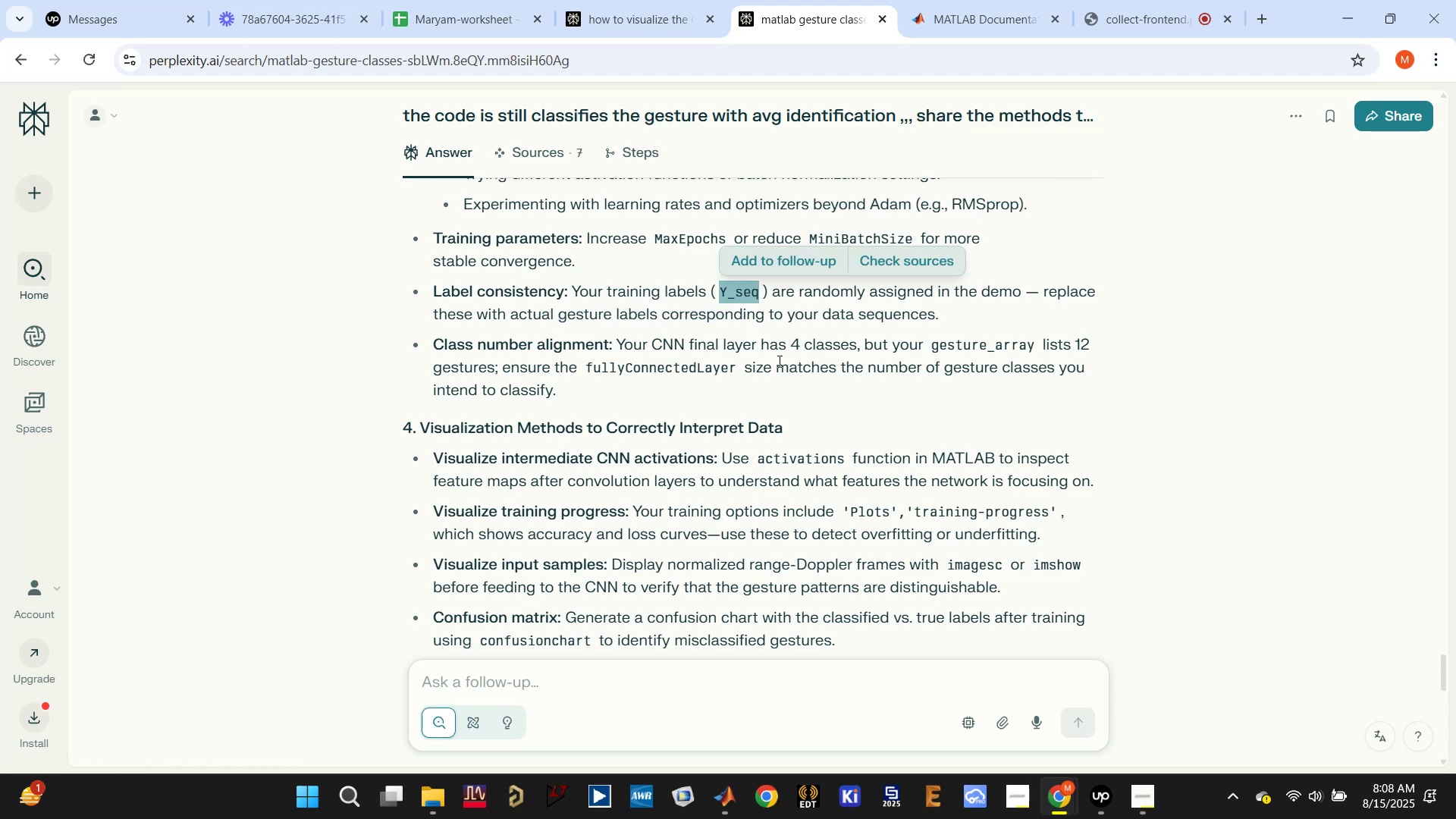 
left_click([790, 343])
 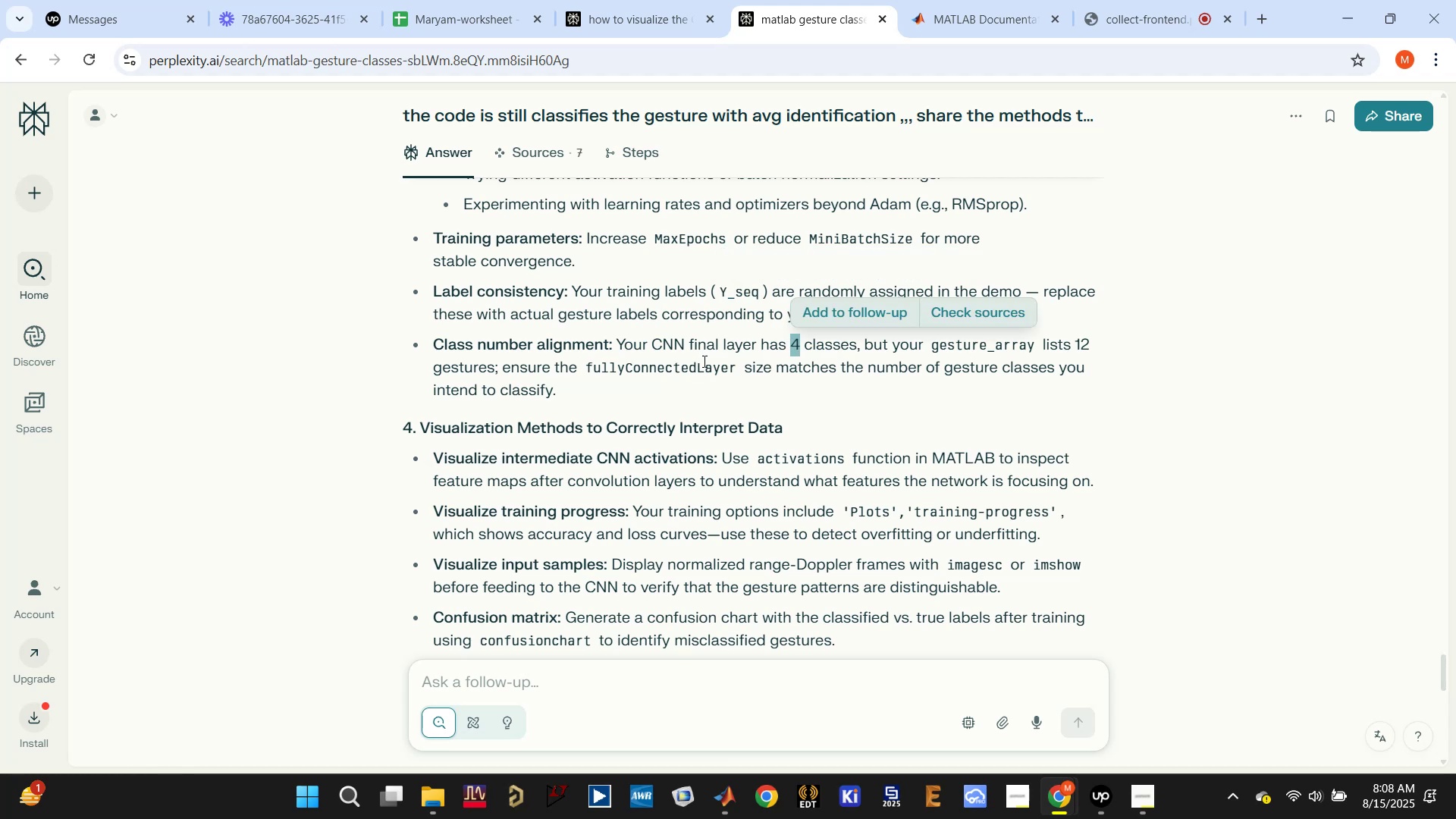 
double_click([701, 362])
 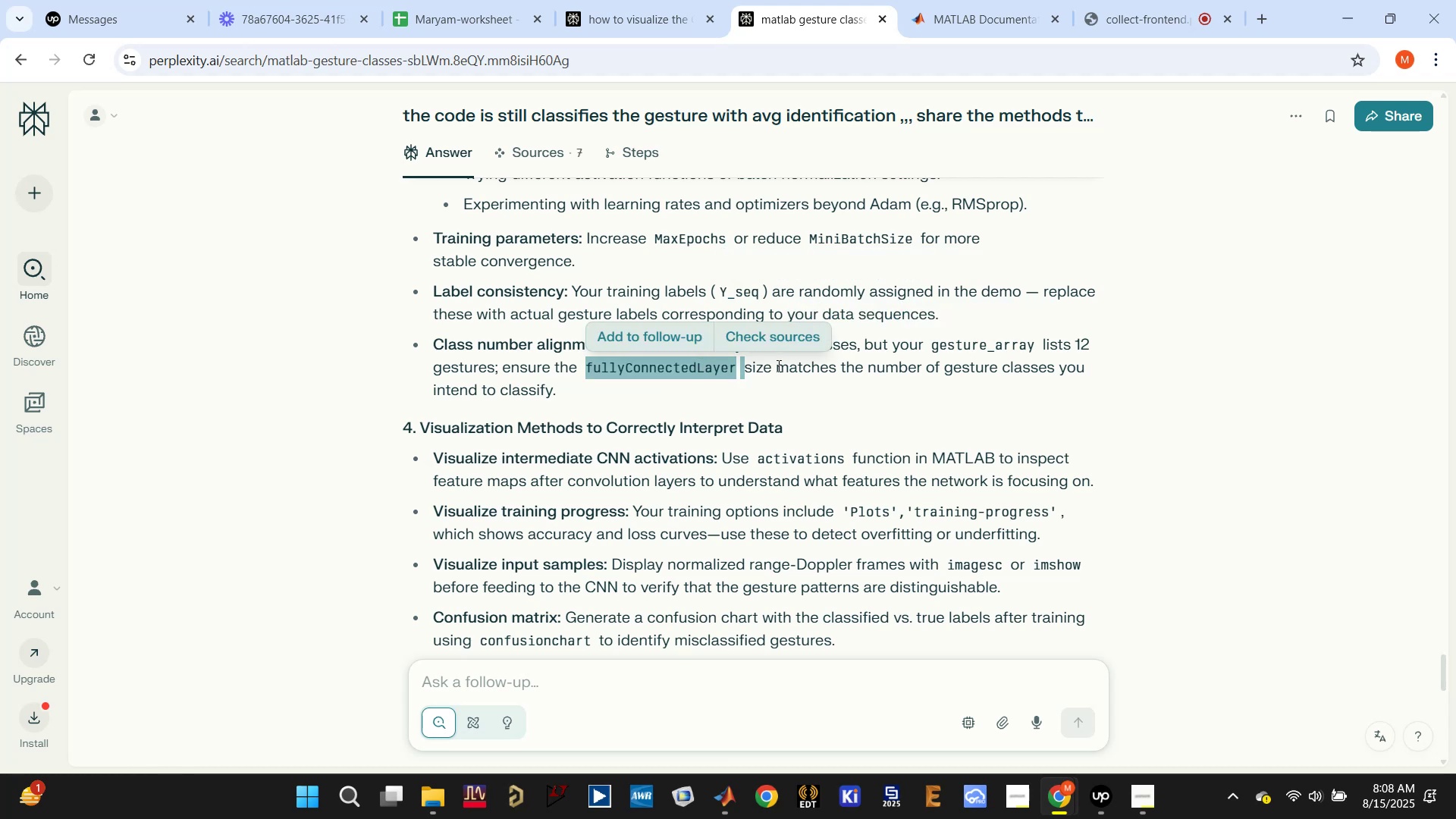 
double_click([778, 365])
 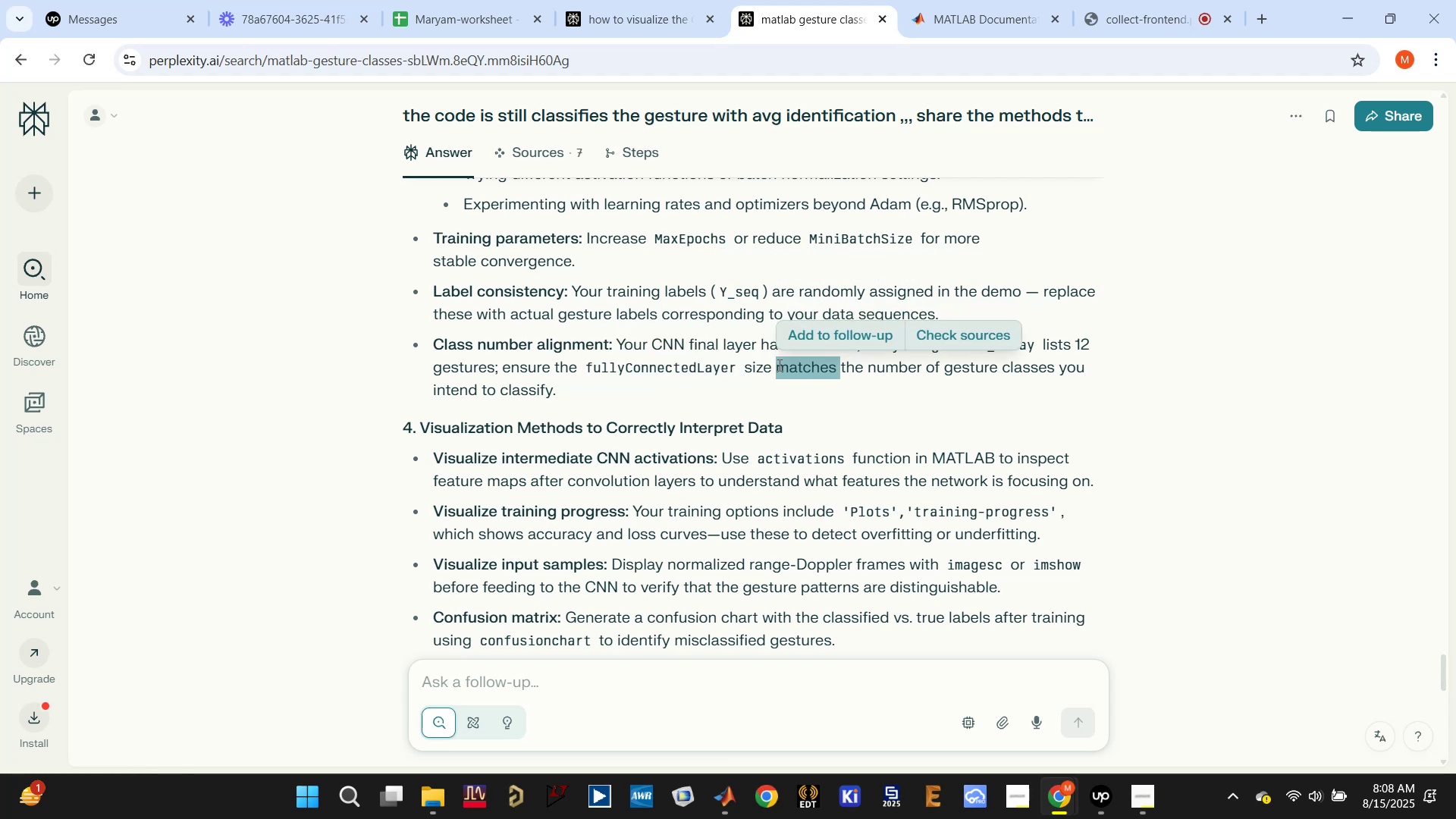 
left_click([778, 365])
 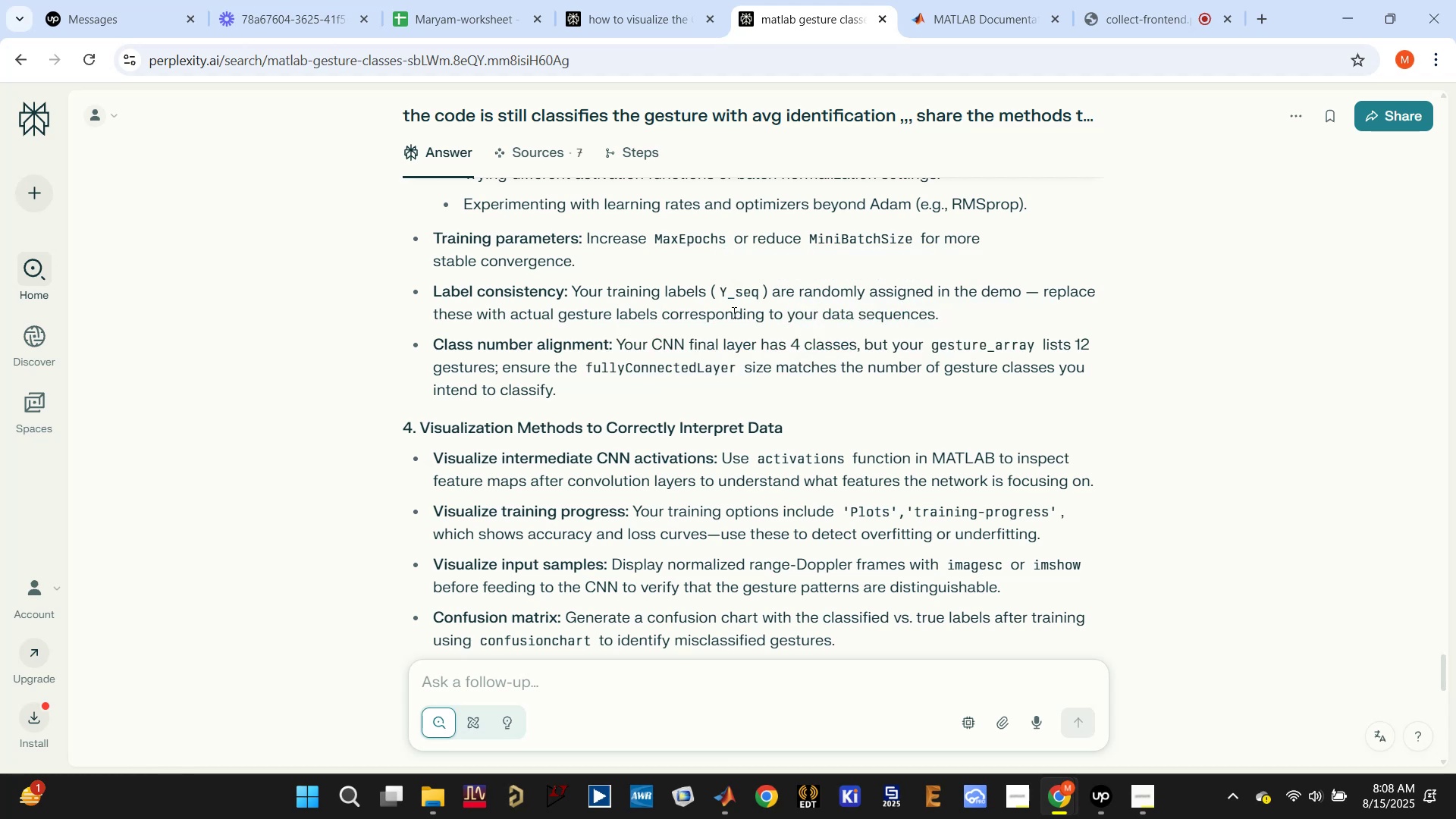 
left_click_drag(start_coordinate=[725, 290], to_coordinate=[766, 287])
 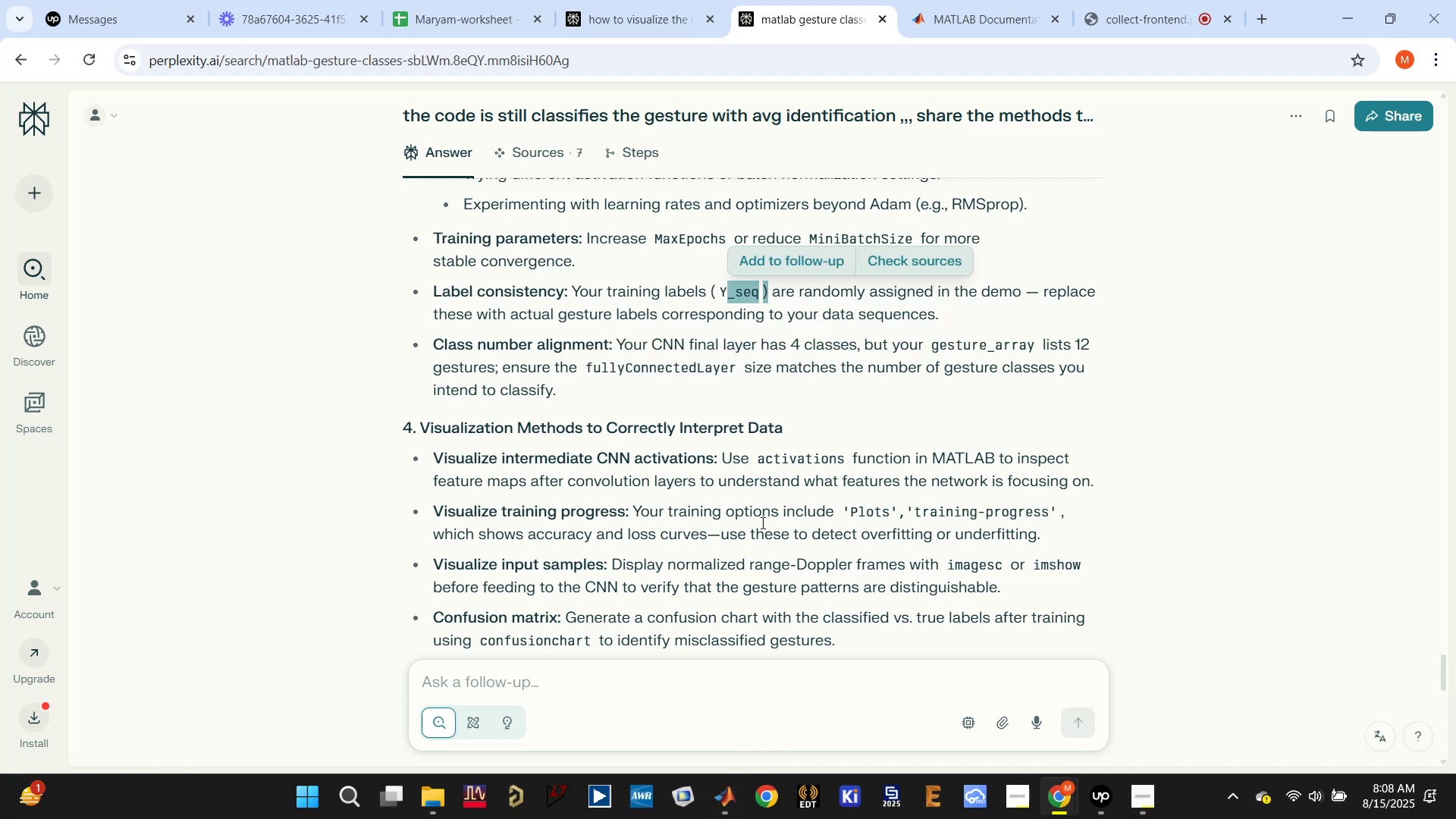 
scroll: coordinate [752, 503], scroll_direction: down, amount: 2.0
 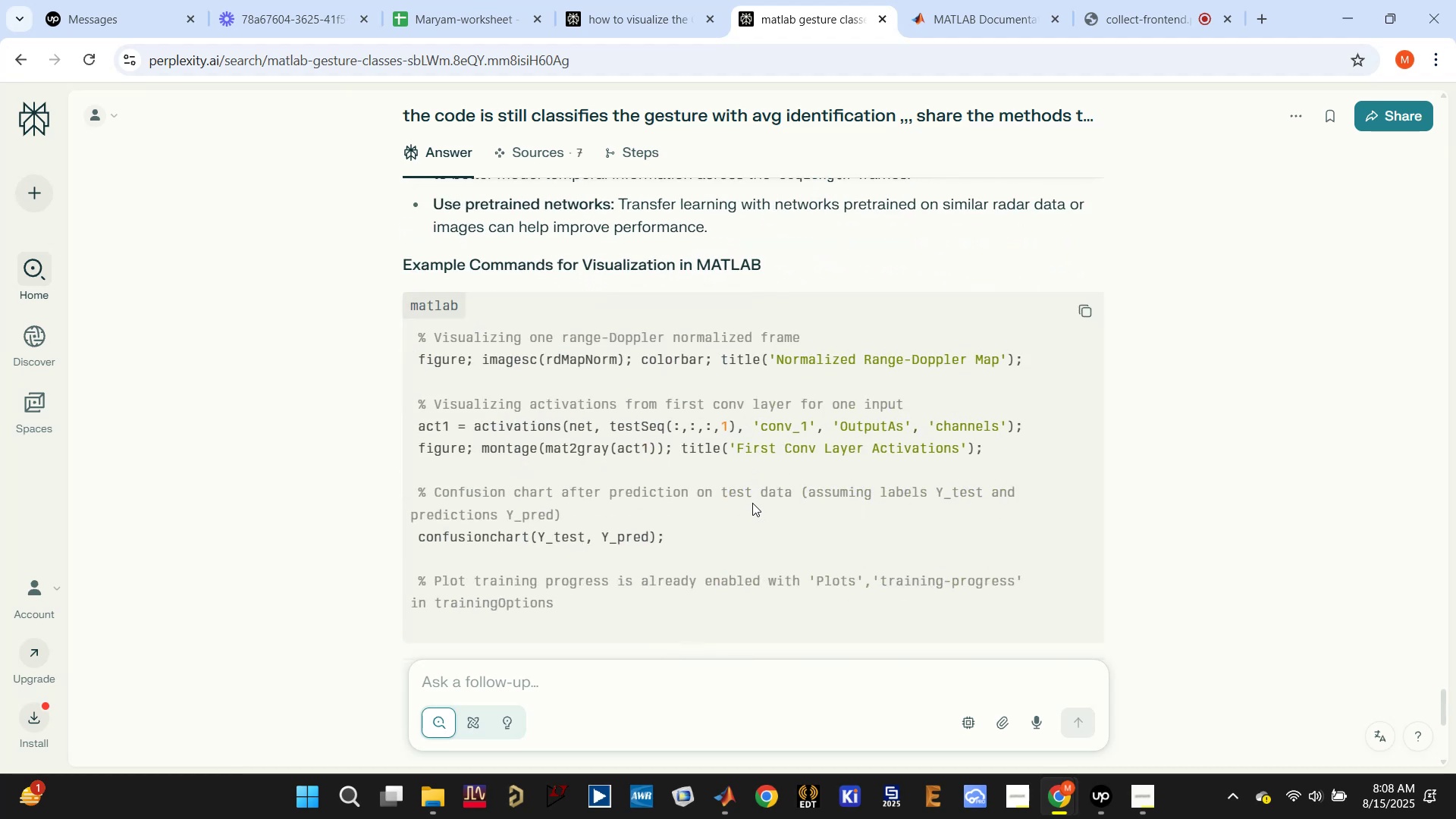 
scroll: coordinate [752, 503], scroll_direction: up, amount: 1.0
 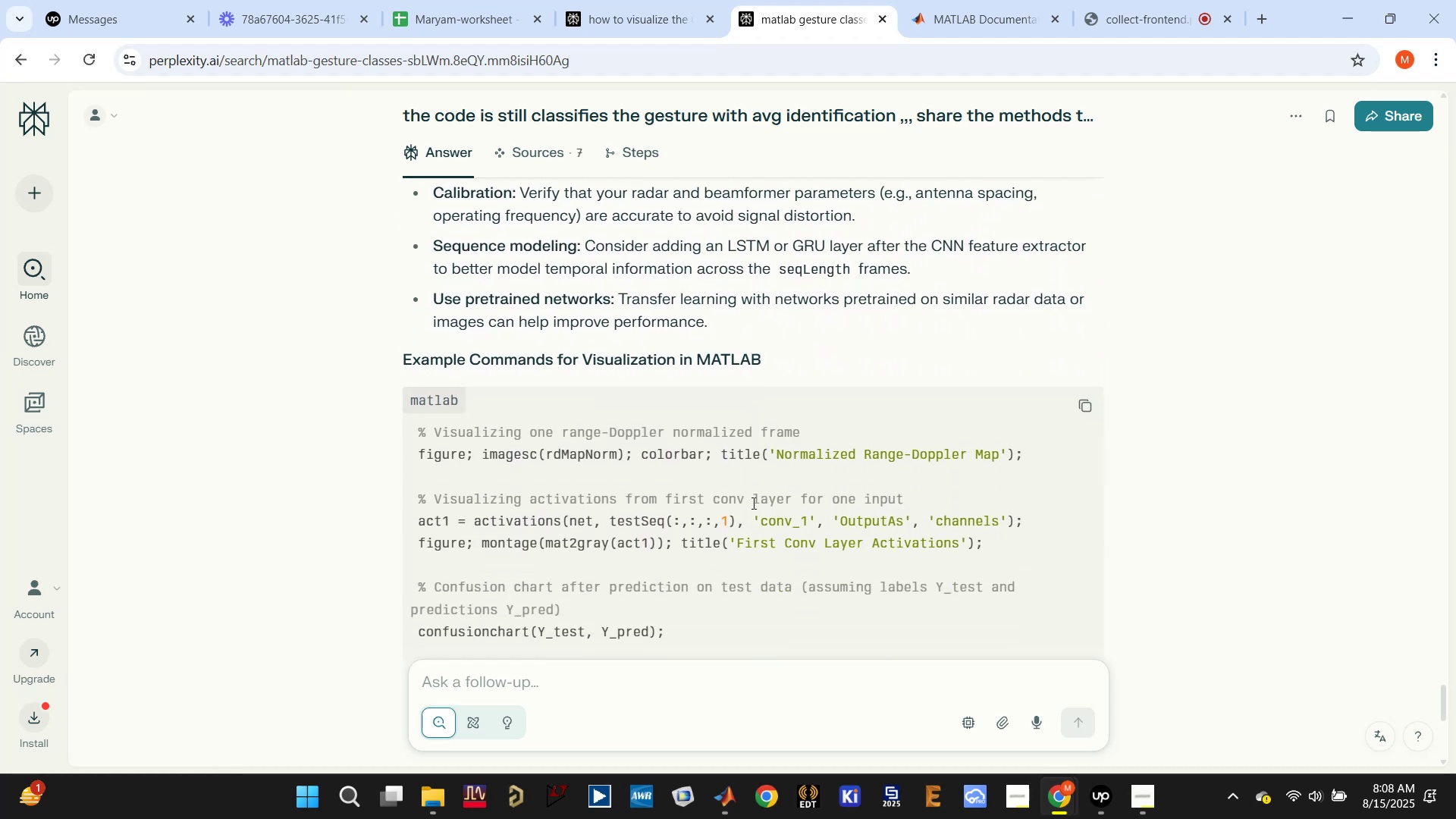 
scroll: coordinate [752, 504], scroll_direction: down, amount: 1.0
 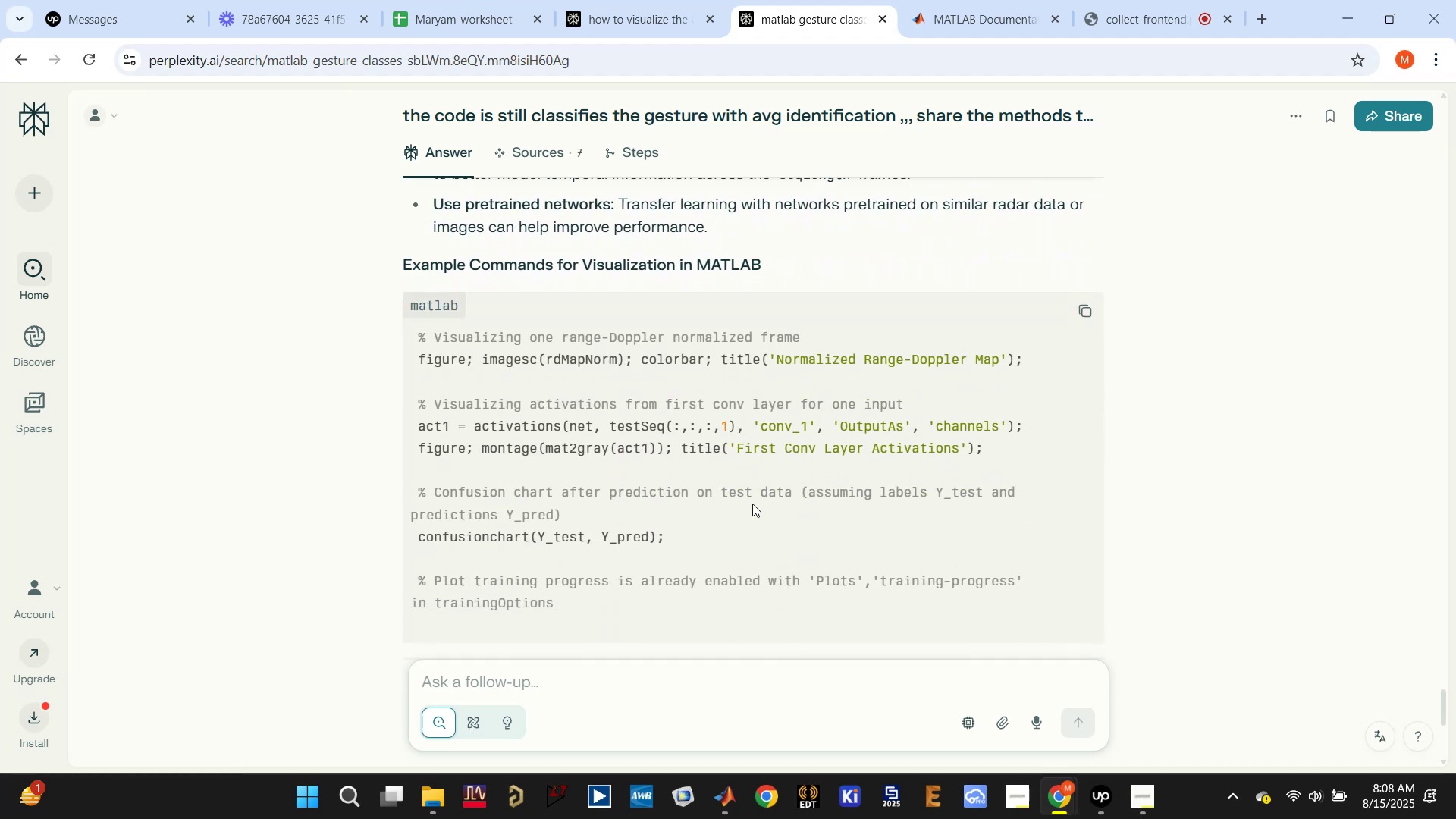 
right_click([752, 504])
 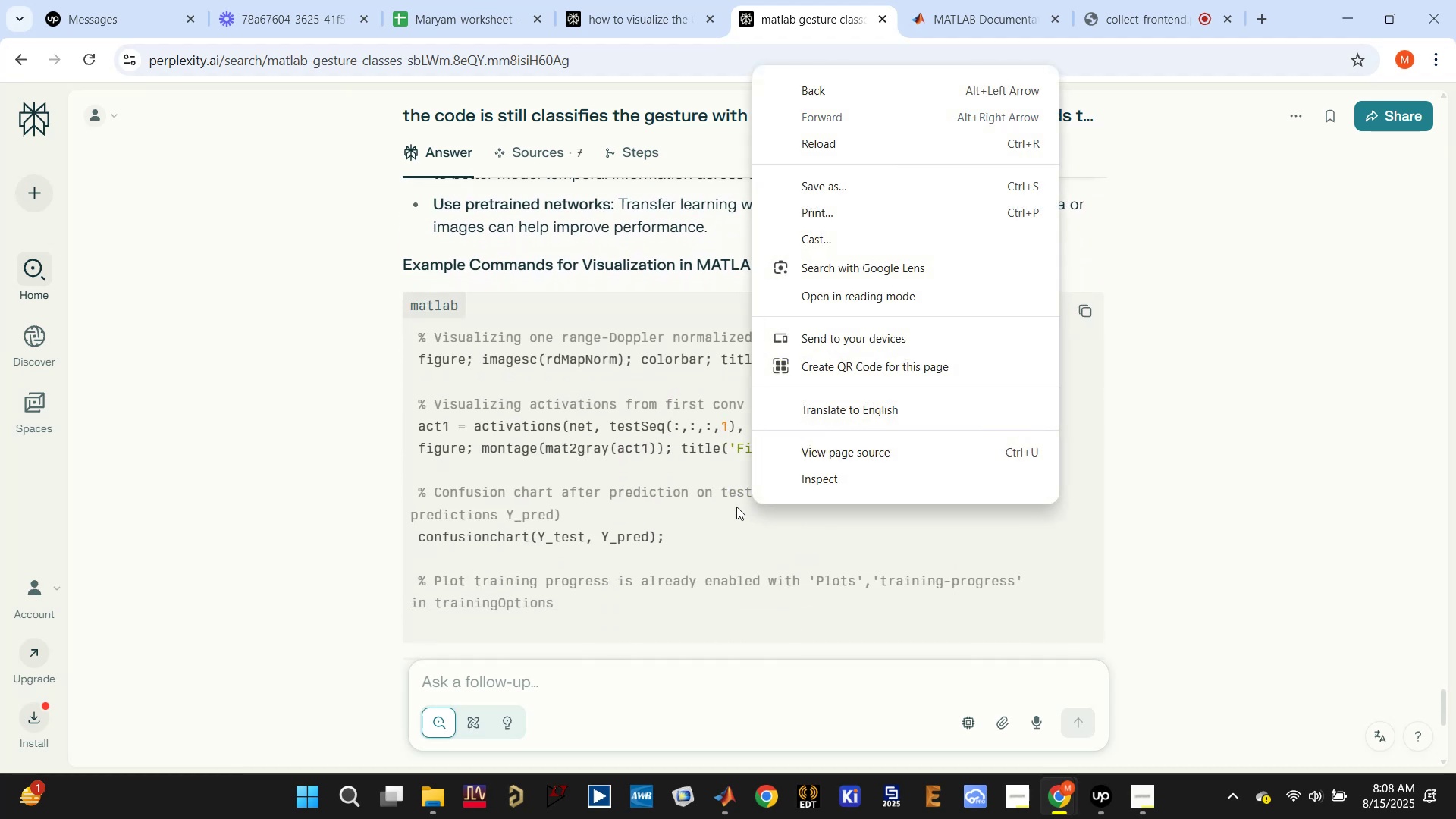 
left_click([676, 507])
 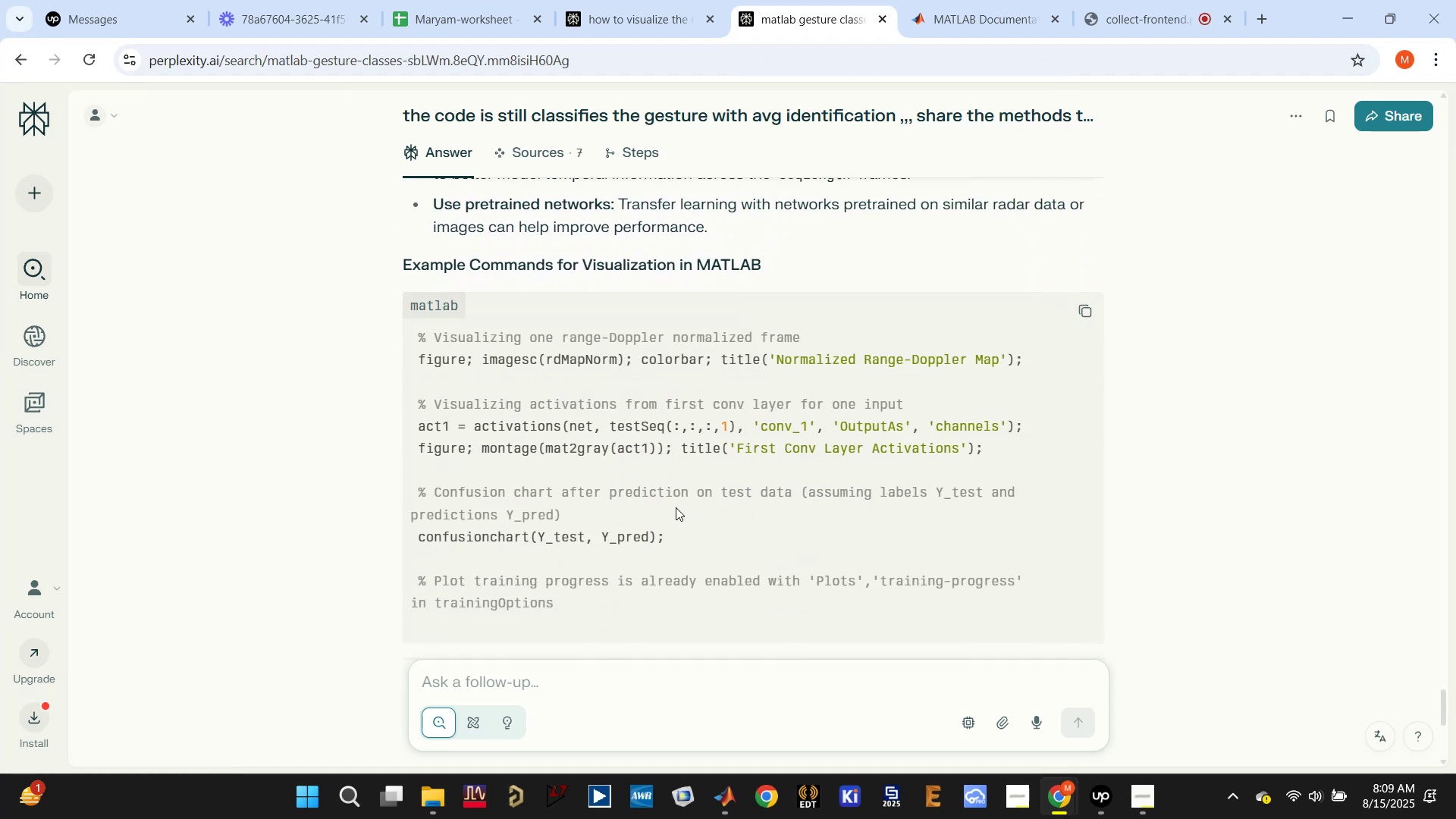 
scroll: coordinate [676, 507], scroll_direction: down, amount: 3.0
 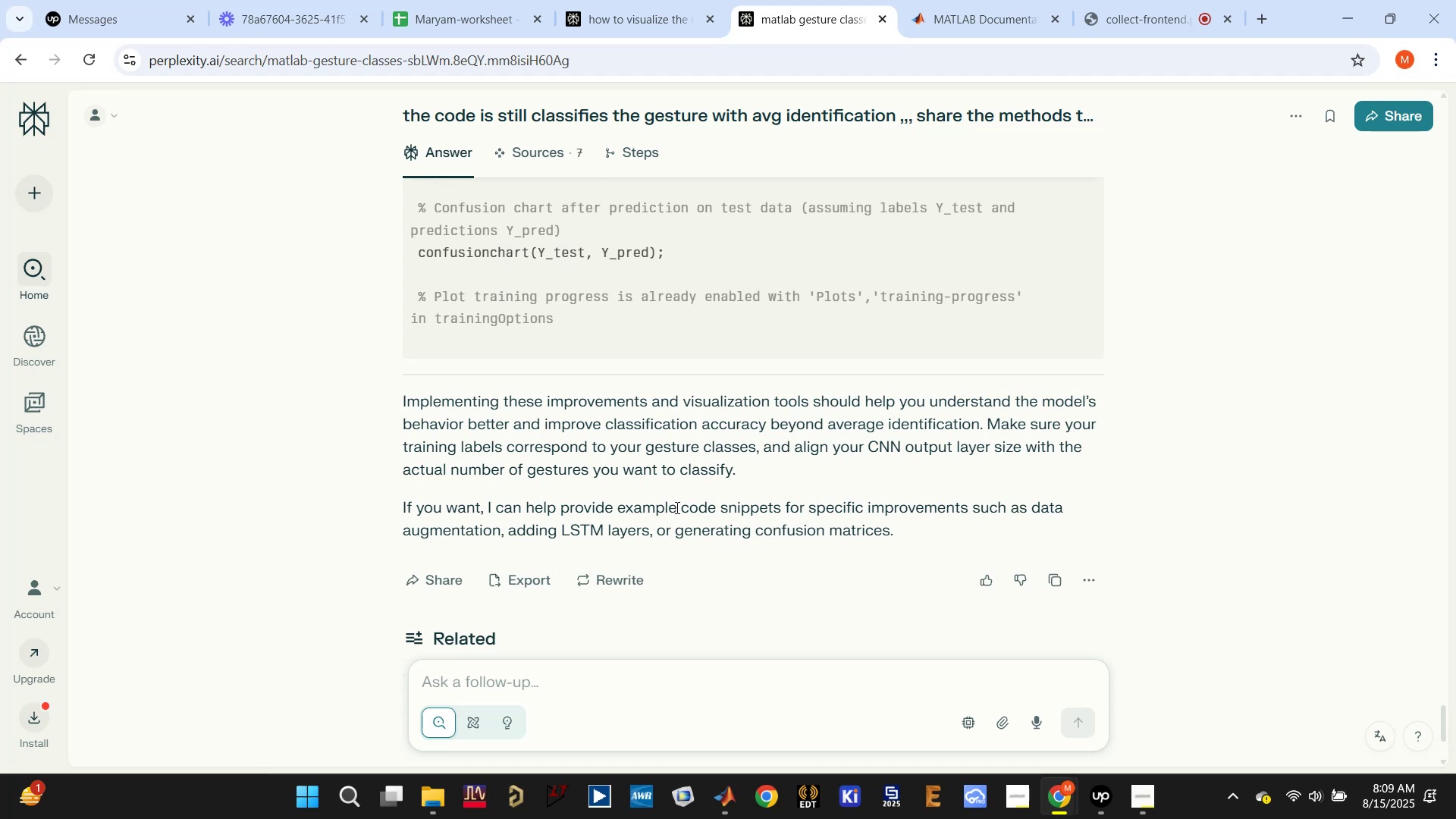 
scroll: coordinate [676, 507], scroll_direction: up, amount: 1.0
 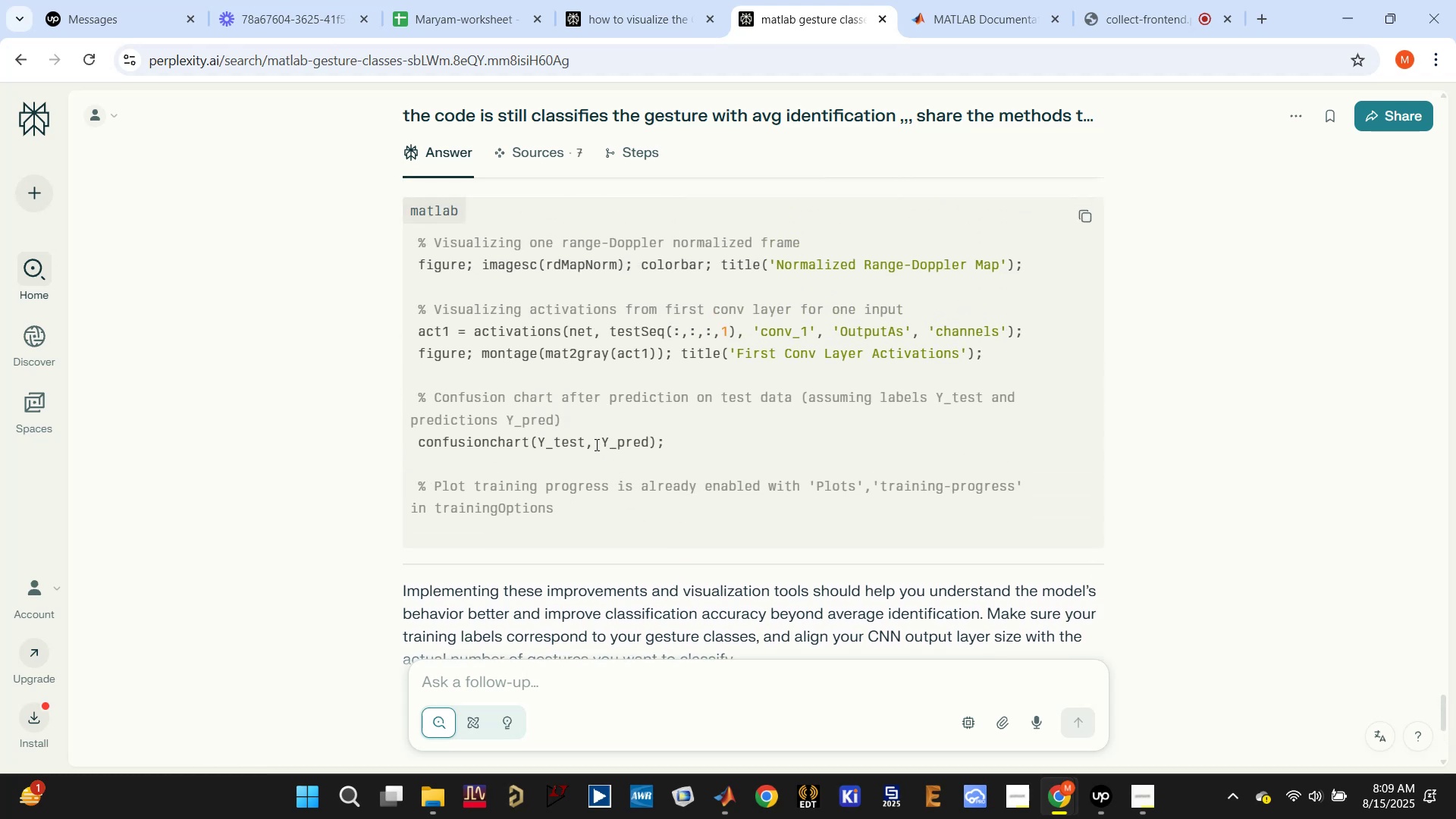 
double_click([581, 439])
 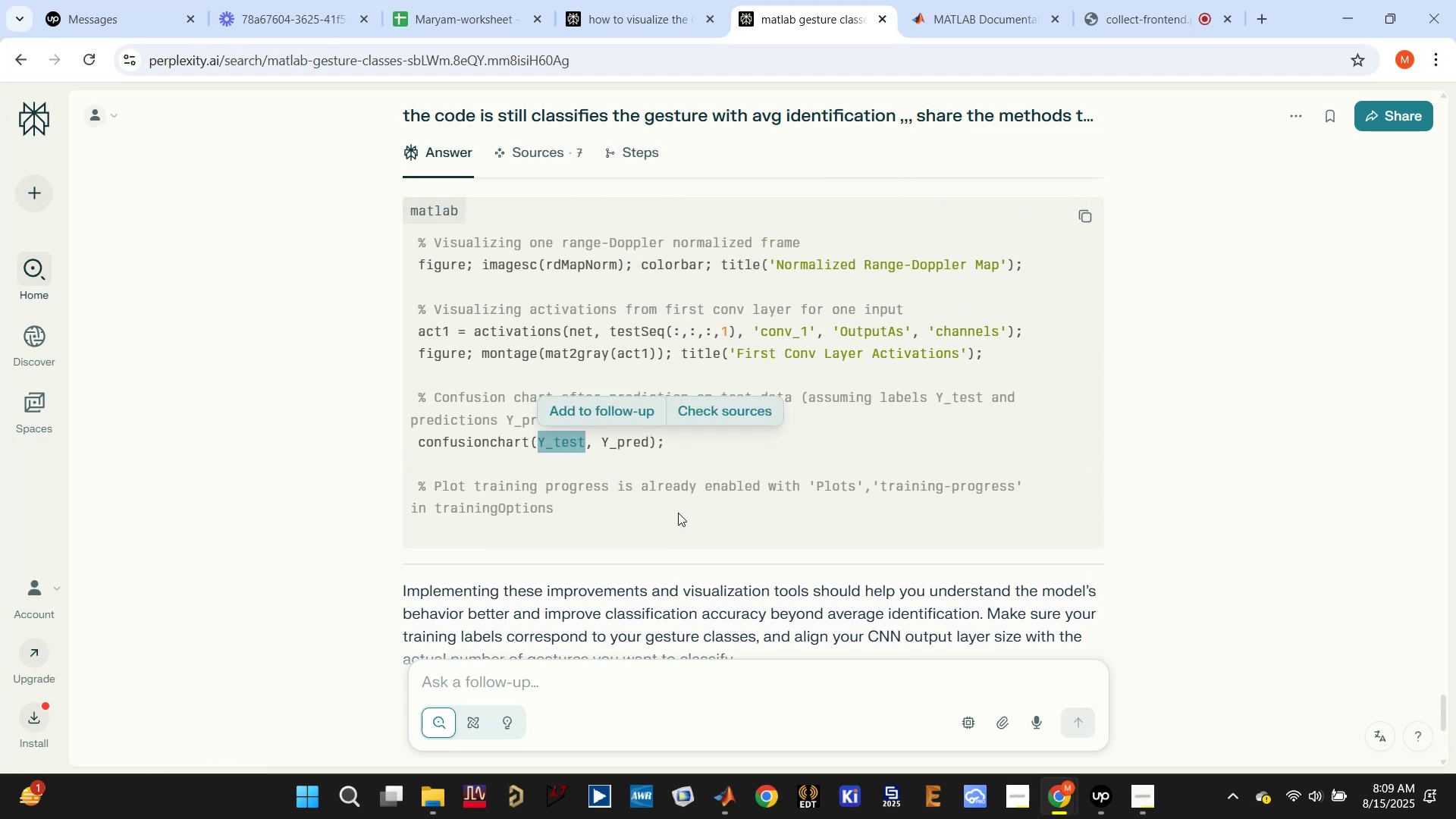 
scroll: coordinate [713, 538], scroll_direction: up, amount: 1.0
 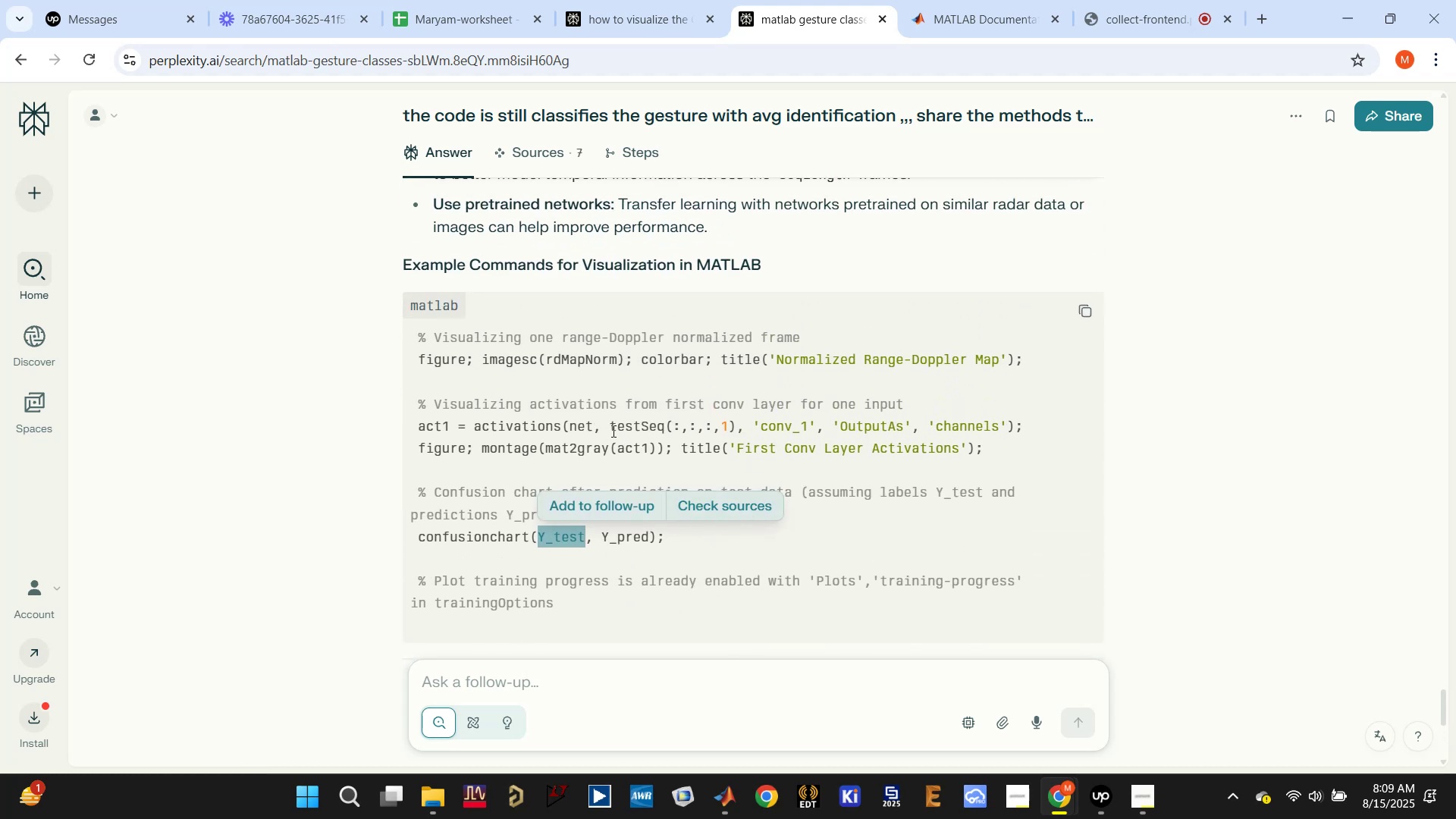 
double_click([582, 427])
 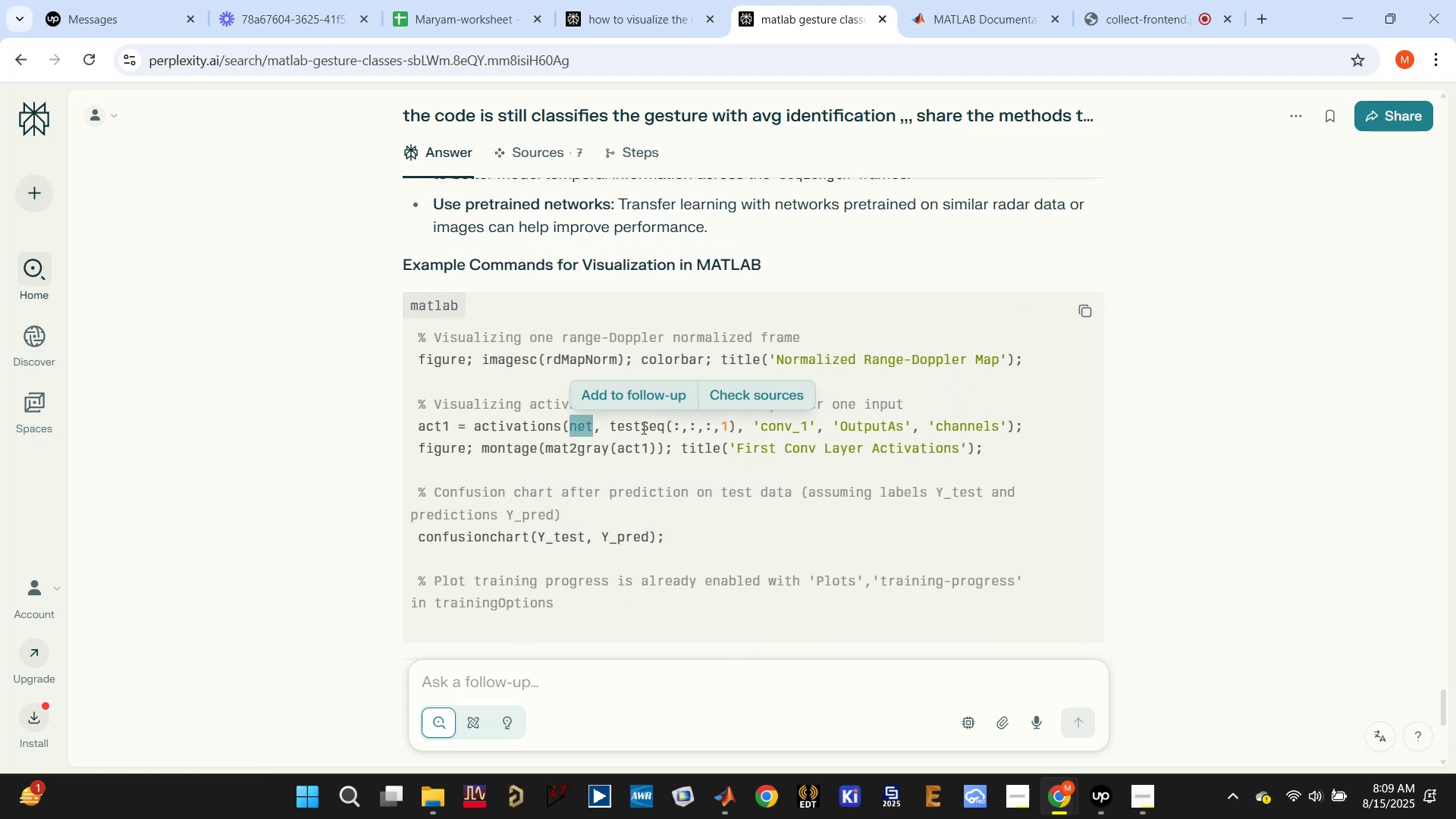 
double_click([642, 428])
 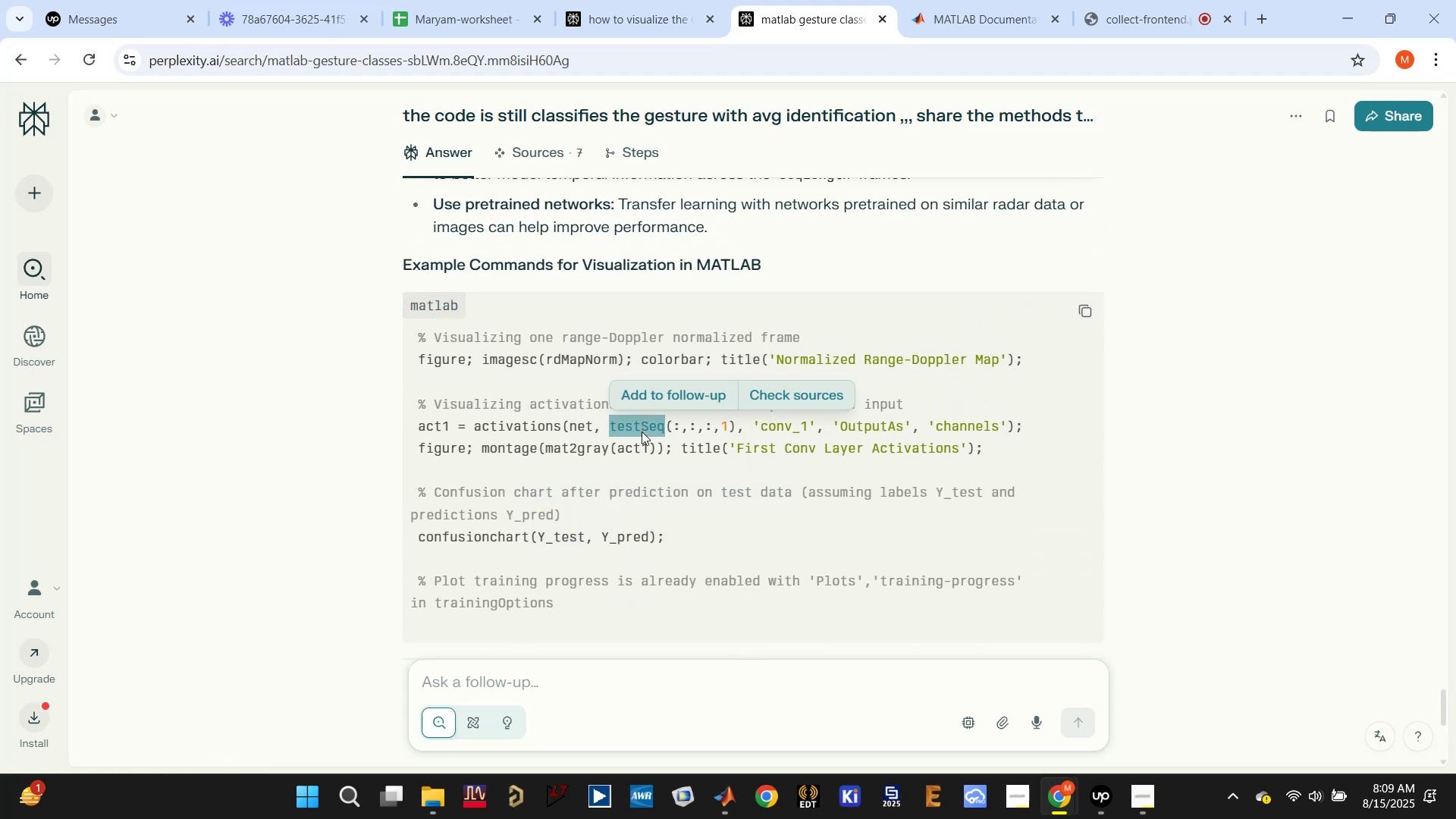 
scroll: coordinate [638, 447], scroll_direction: down, amount: 3.0
 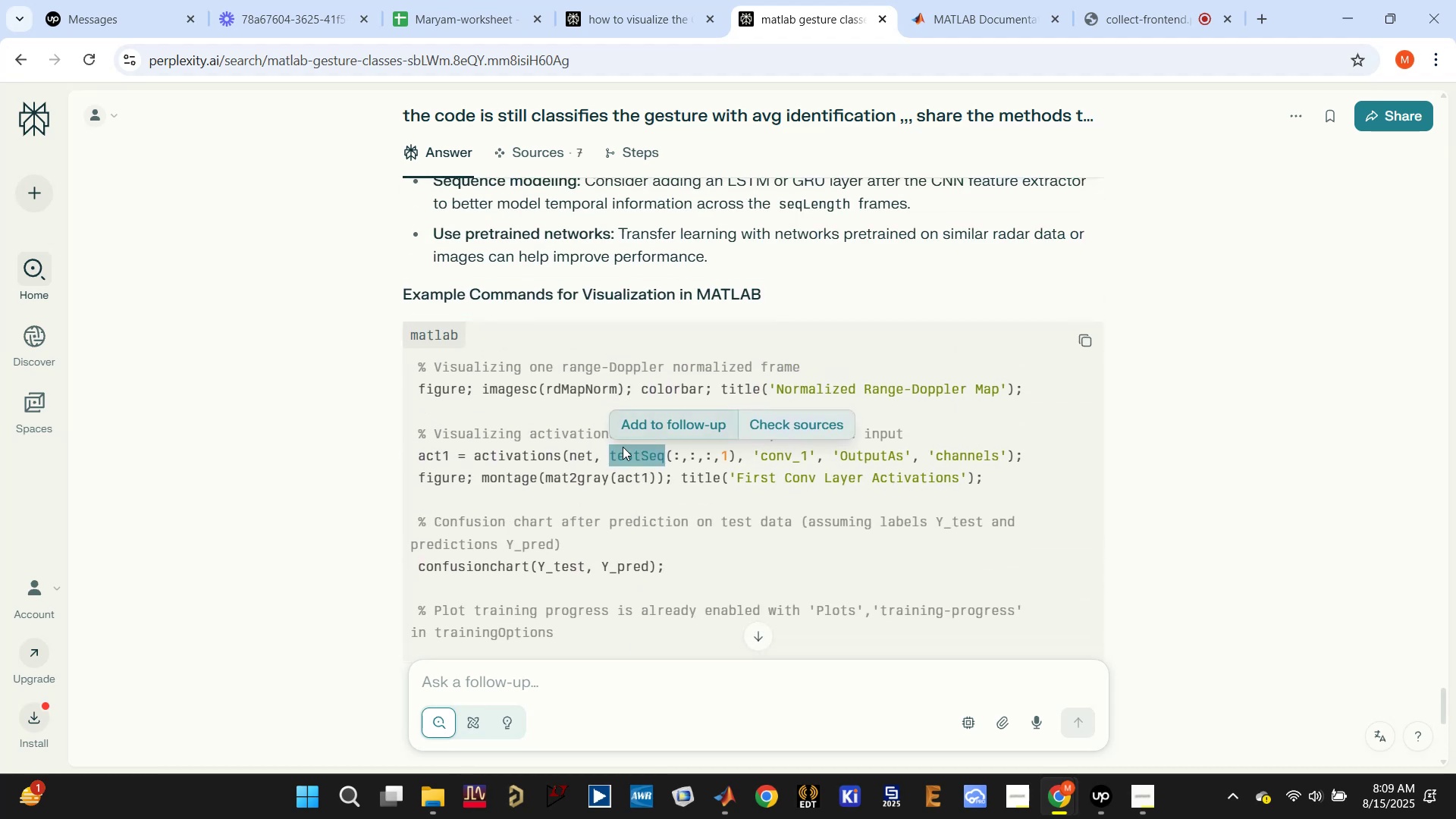 
wait(5.85)
 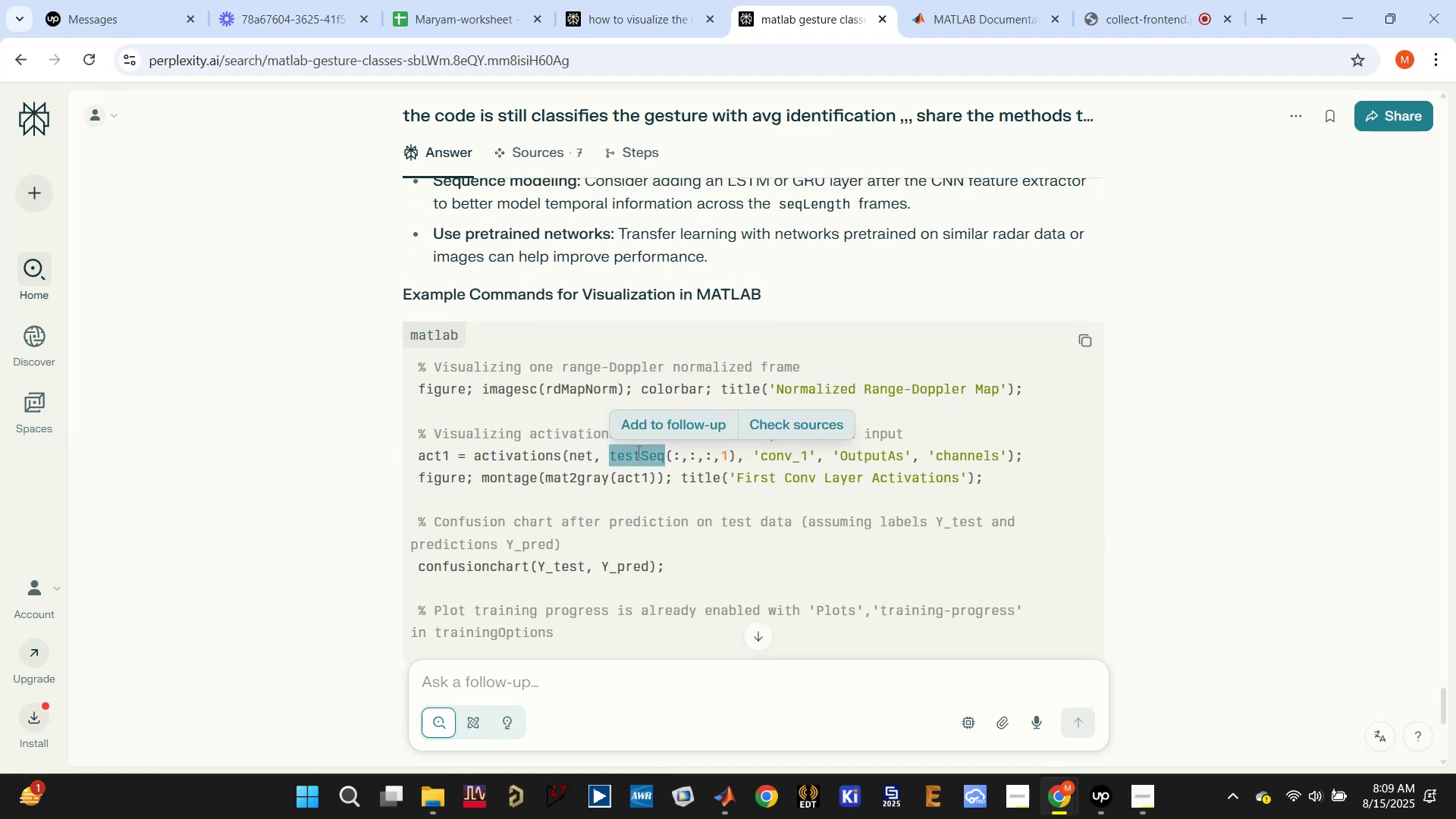 
scroll: coordinate [590, 610], scroll_direction: down, amount: 3.0
 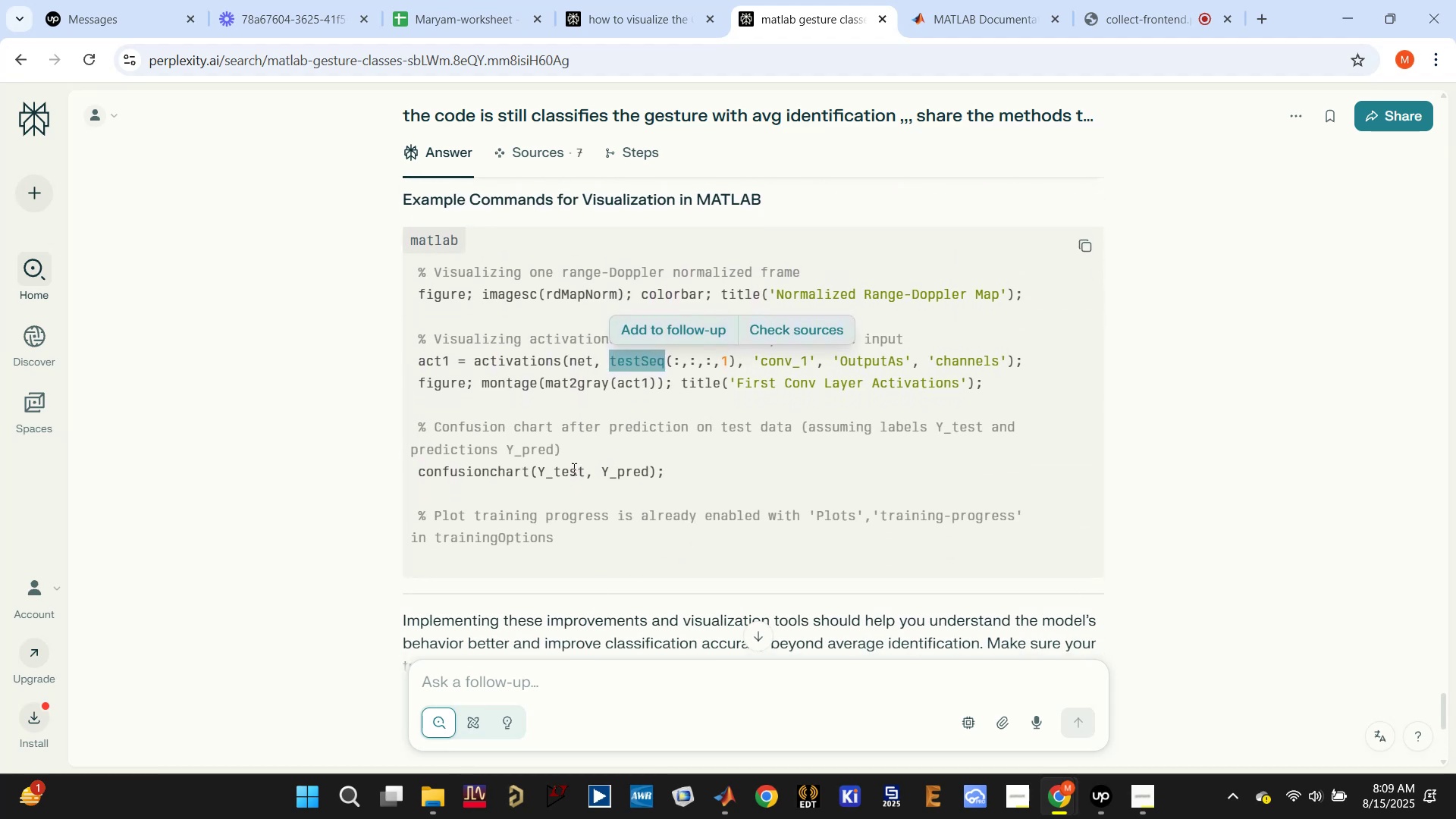 
double_click([621, 475])
 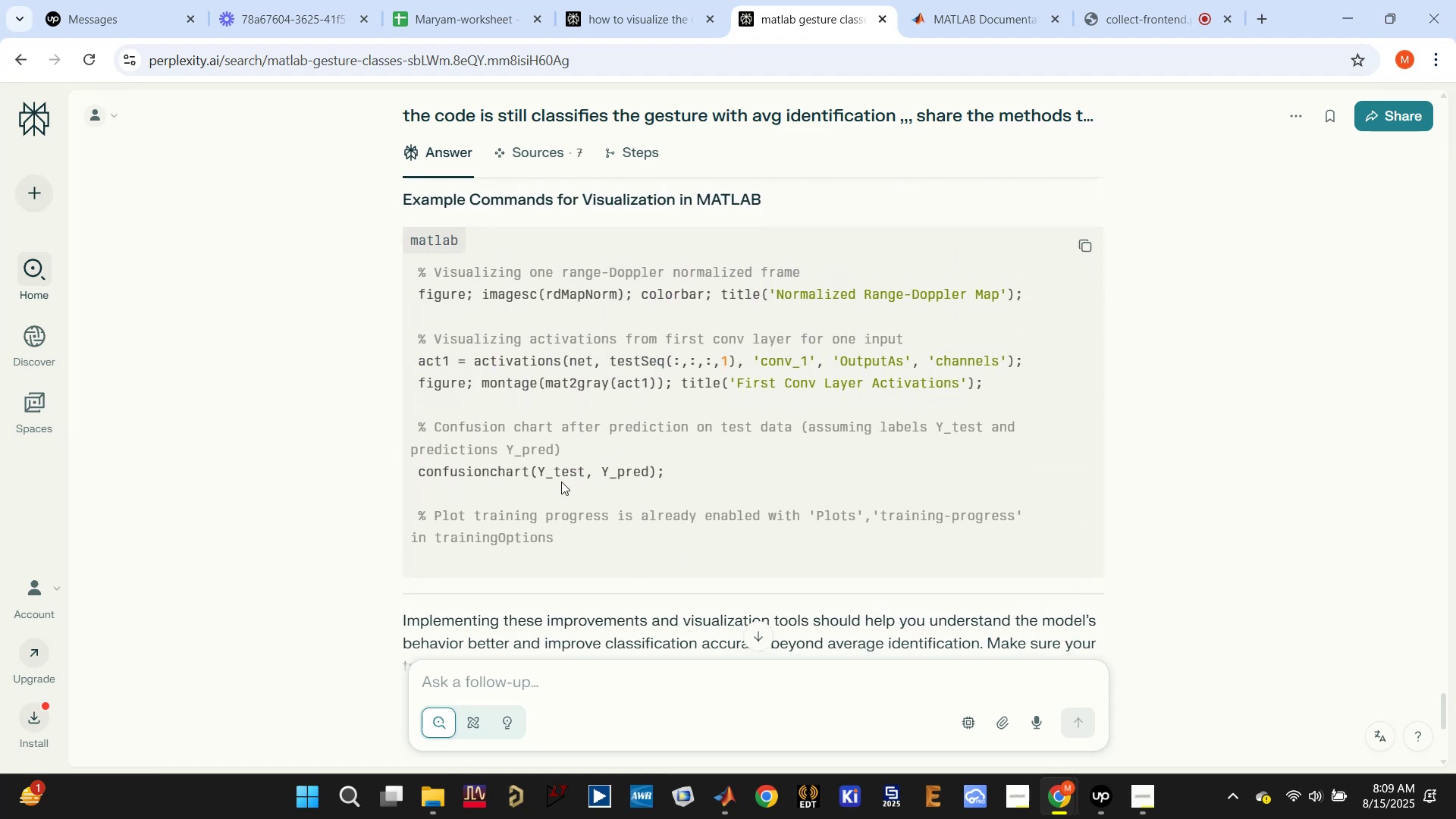 
double_click([560, 488])
 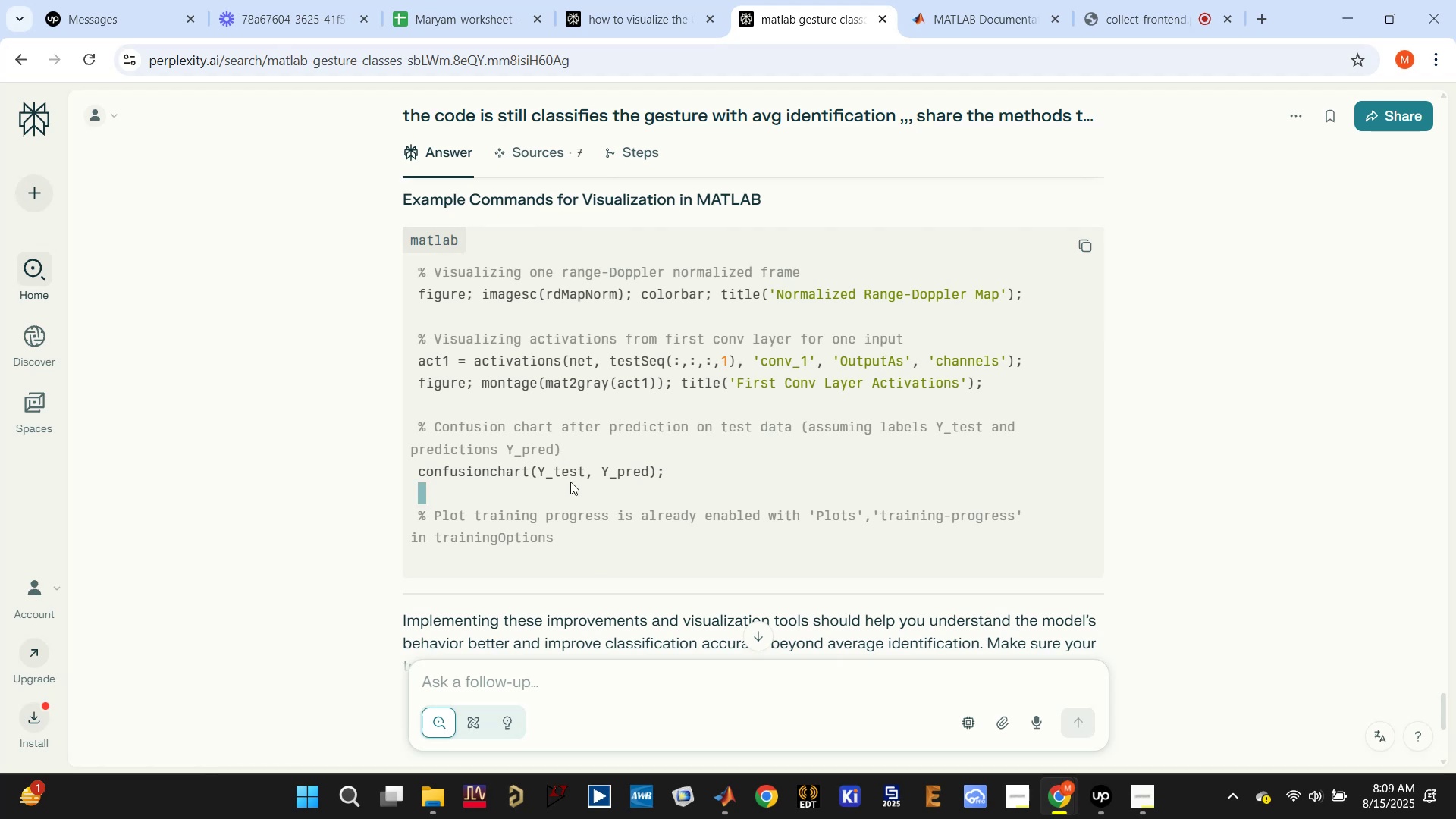 
double_click([572, 472])
 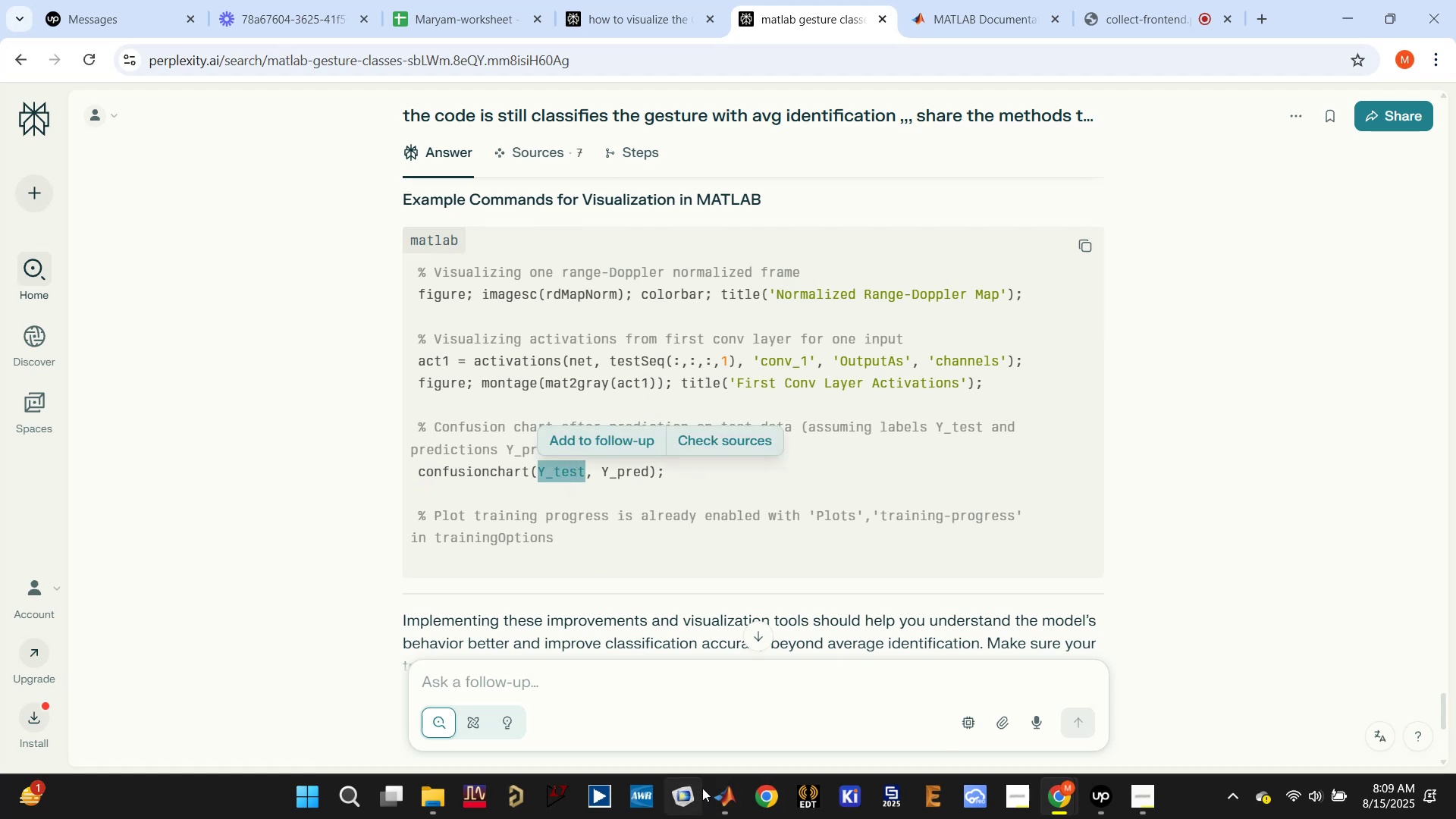 
wait(5.88)
 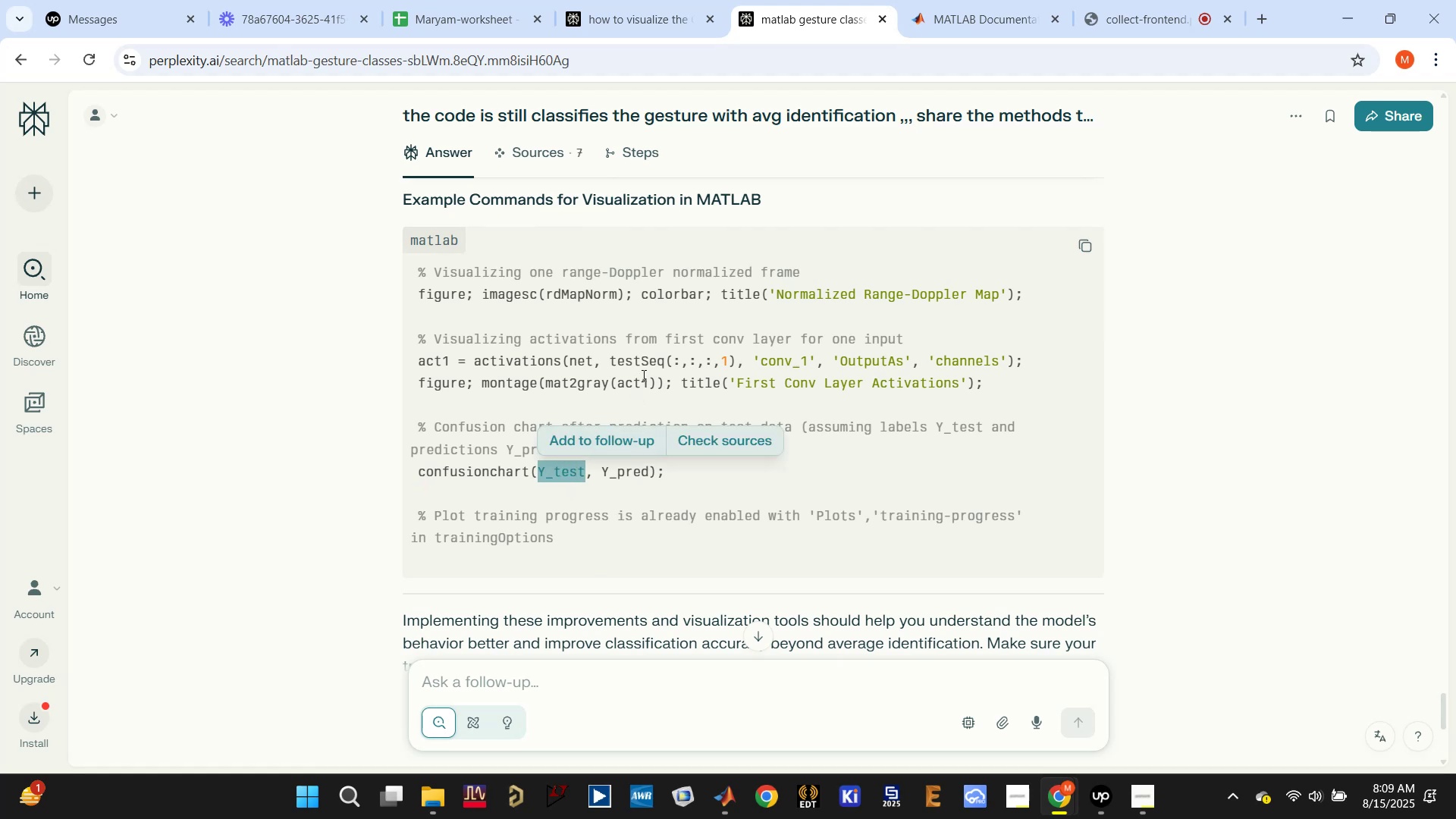 
left_click([185, 688])
 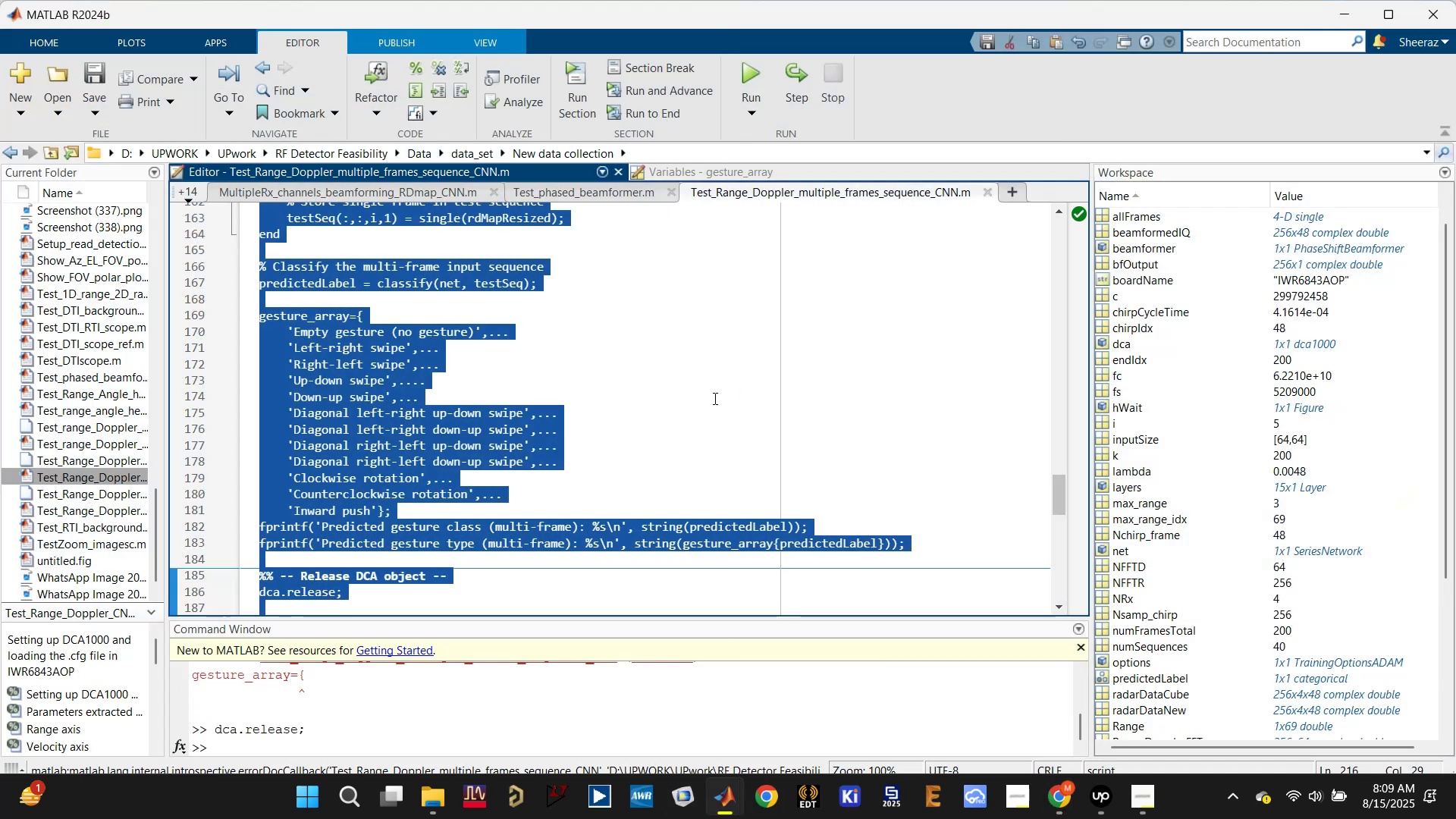 
left_click([758, 352])
 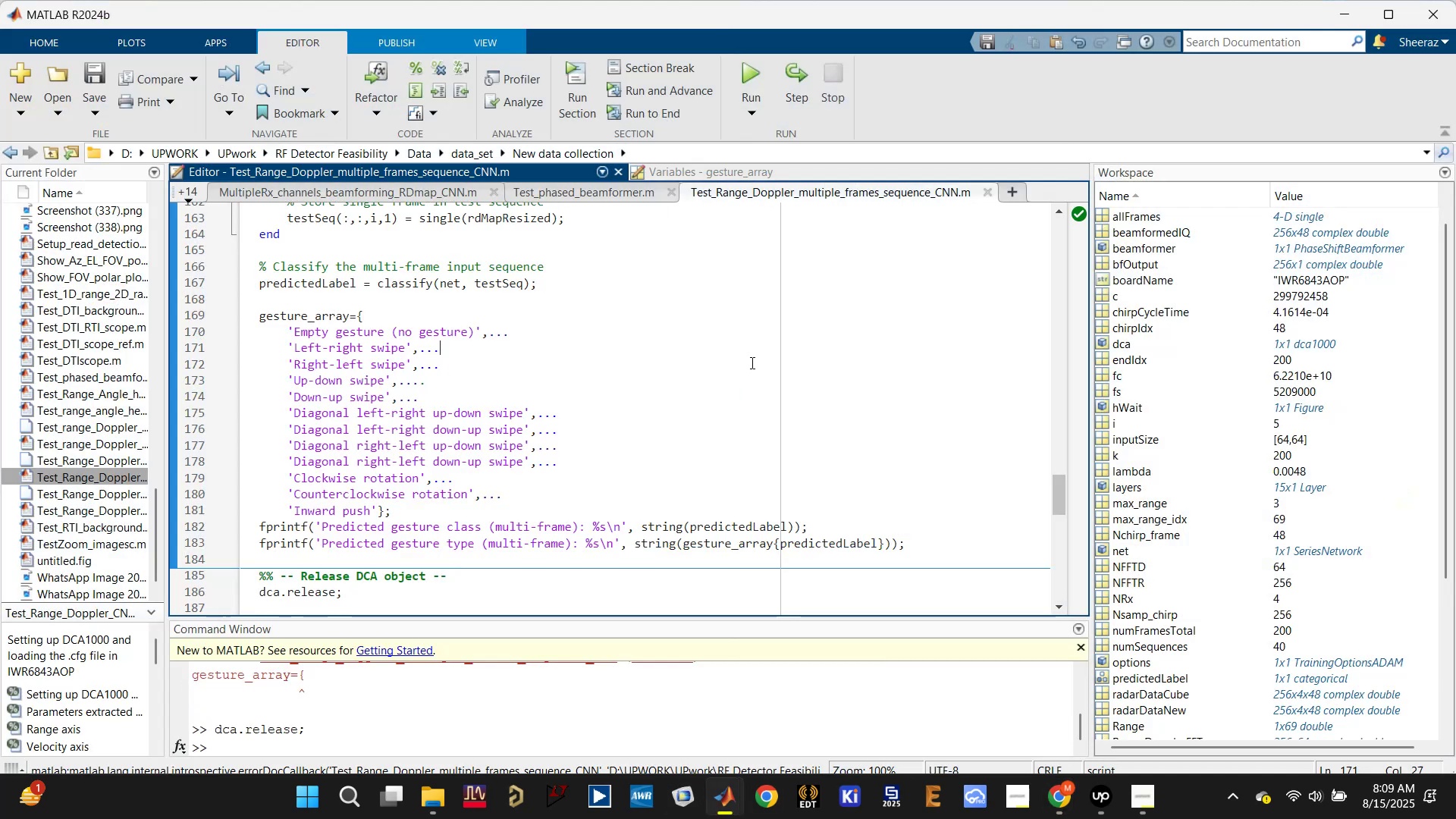 
key(Control+ControlLeft)
 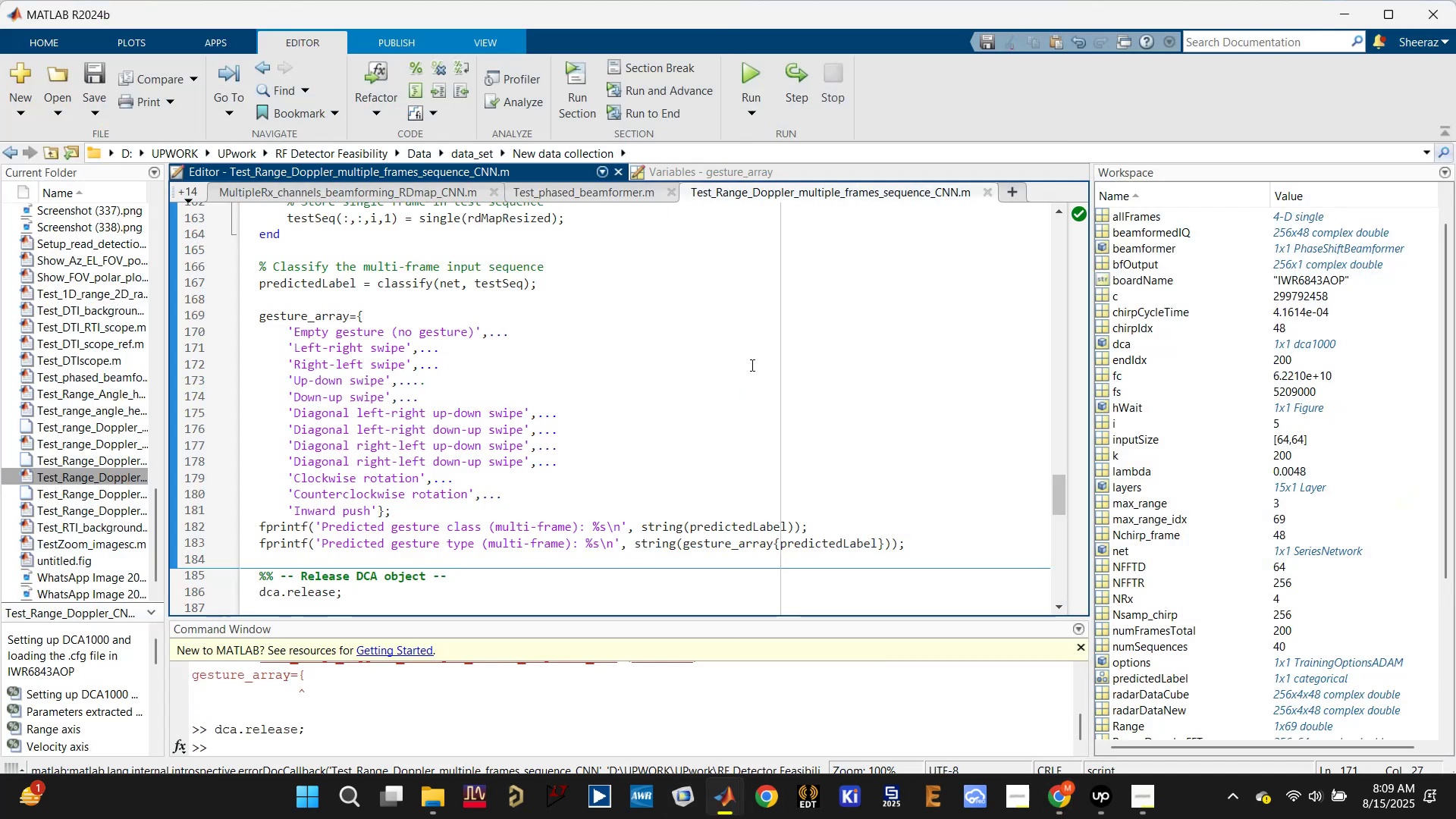 
key(Control+F)
 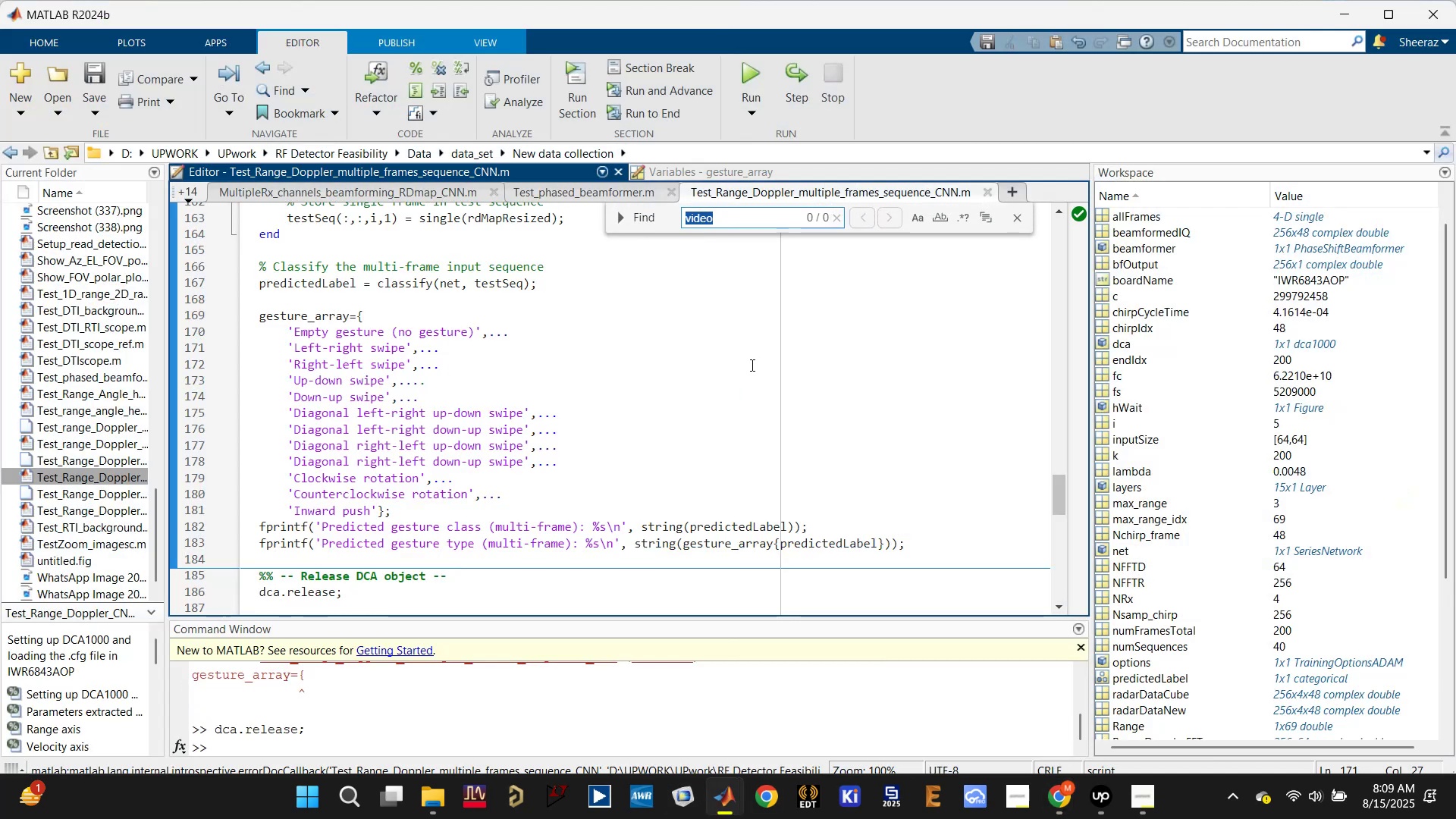 
type(y_seq)
 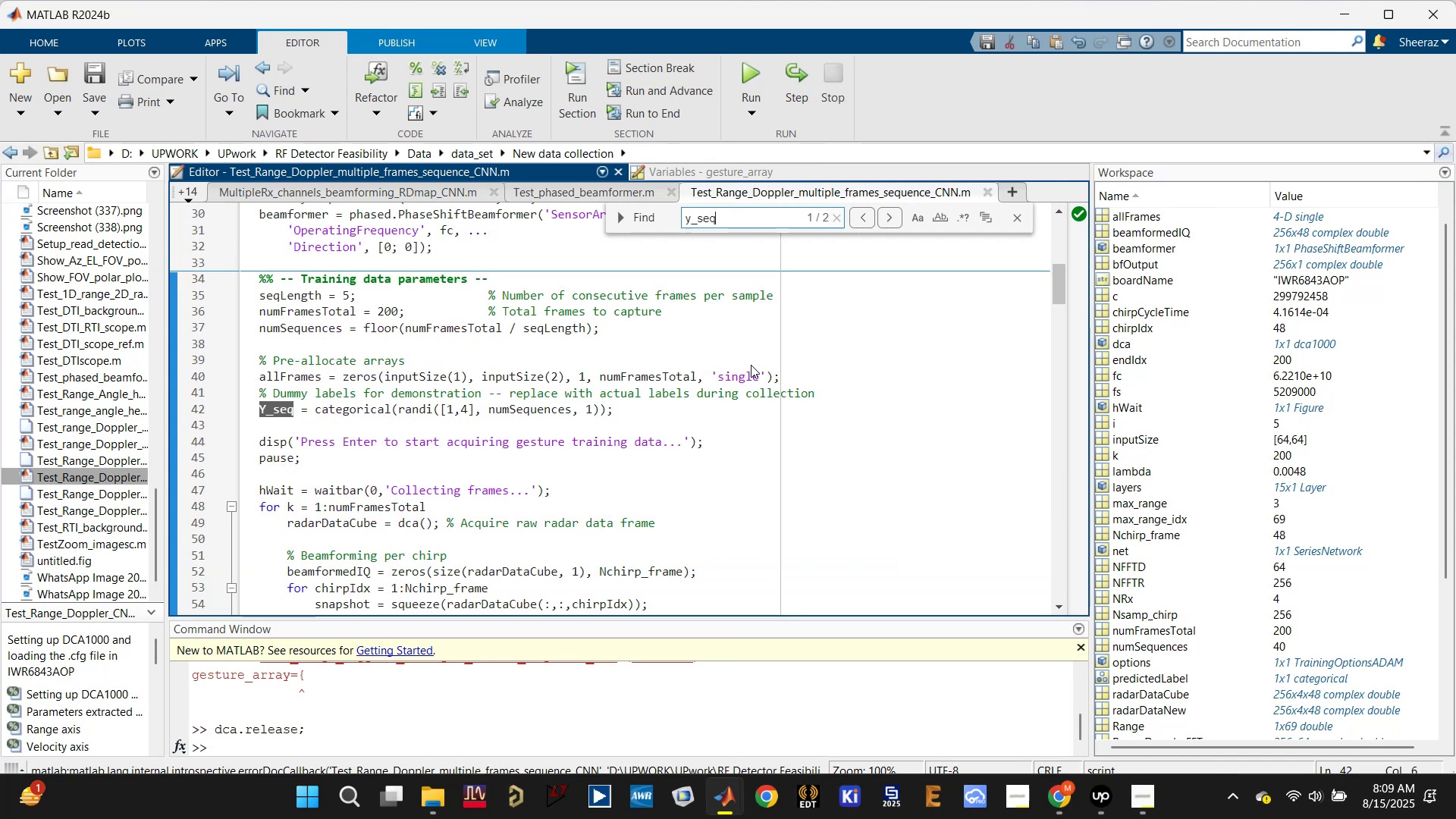 
wait(7.28)
 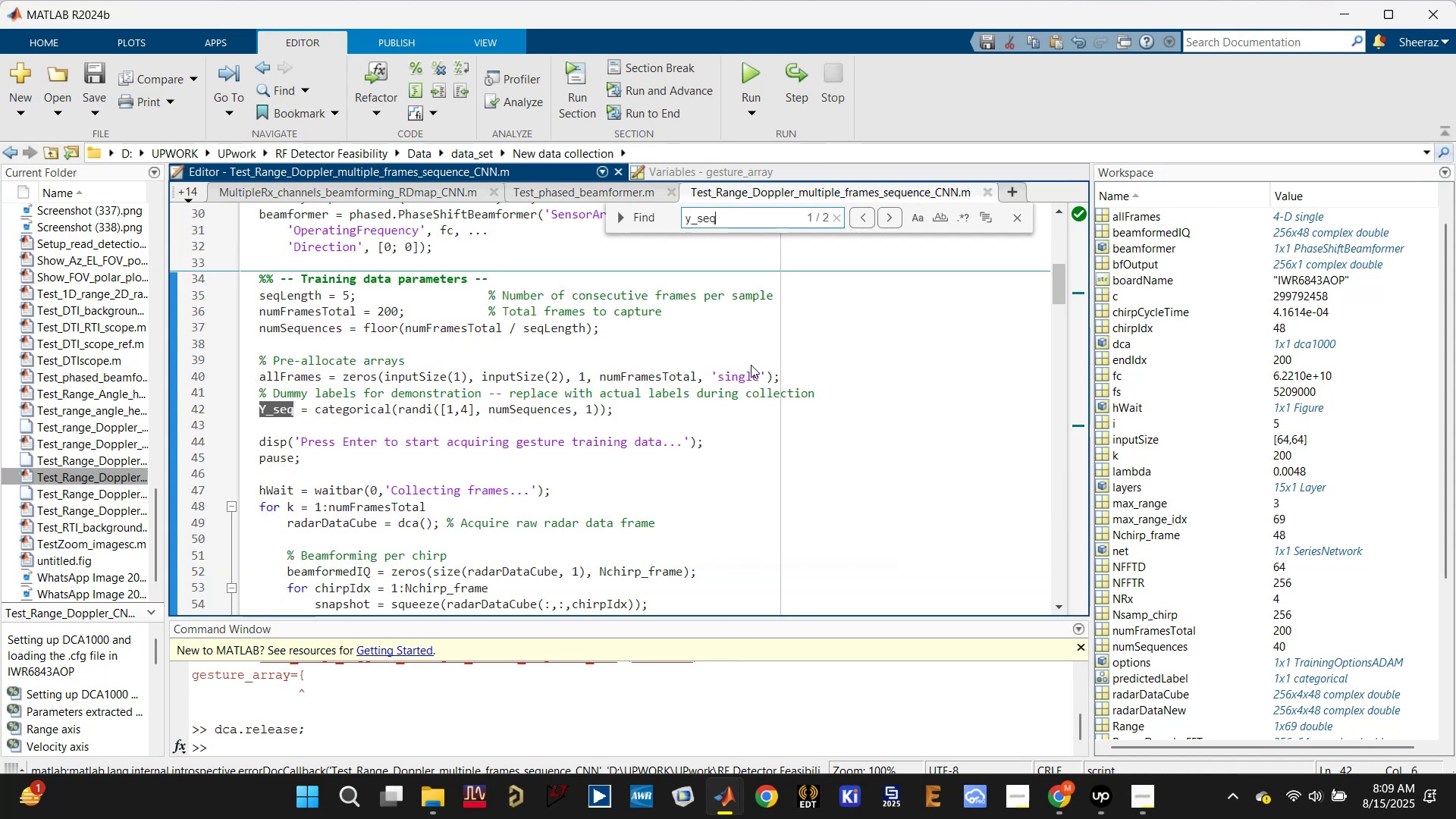 
double_click([664, 397])
 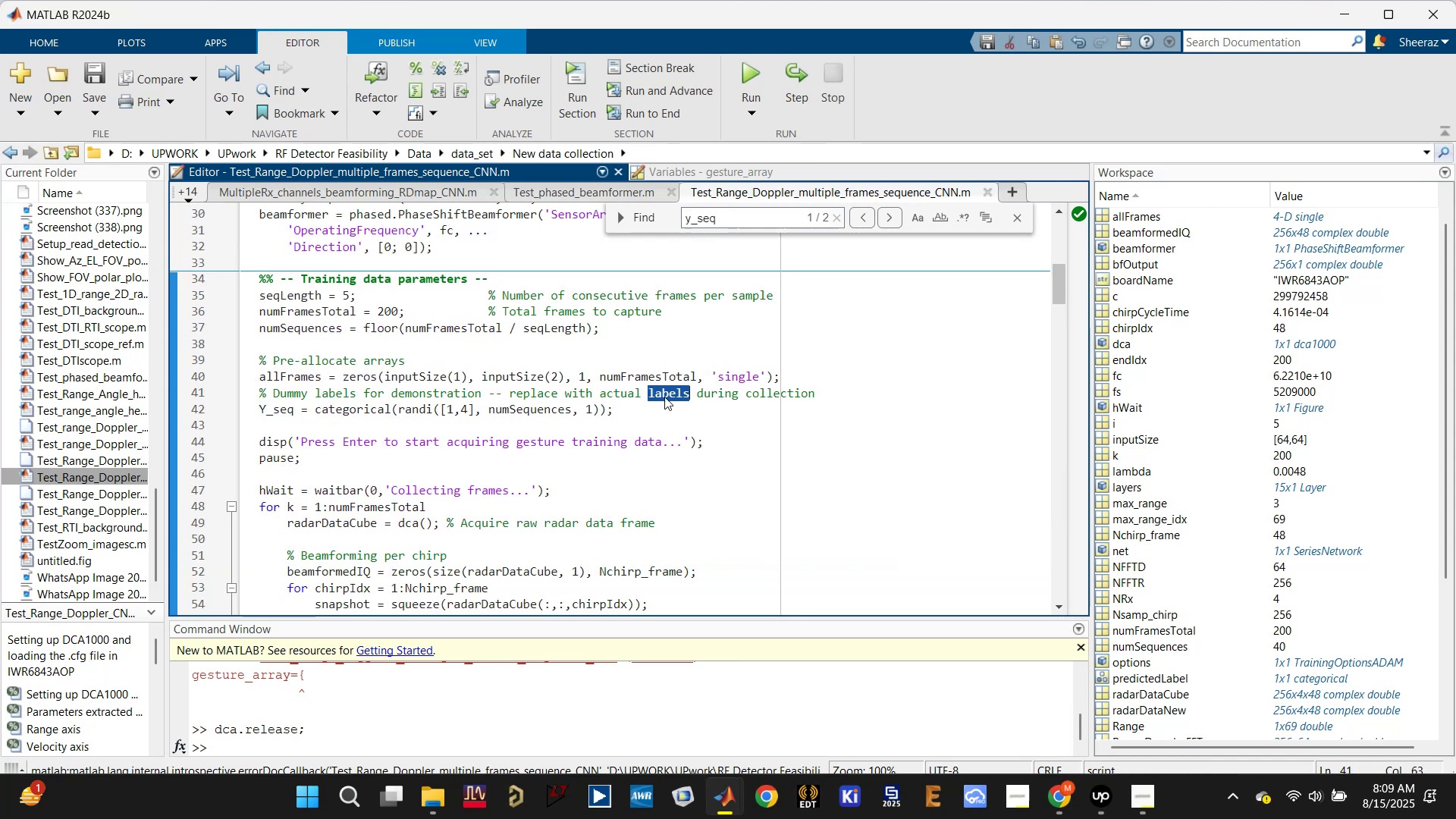 
triple_click([664, 397])
 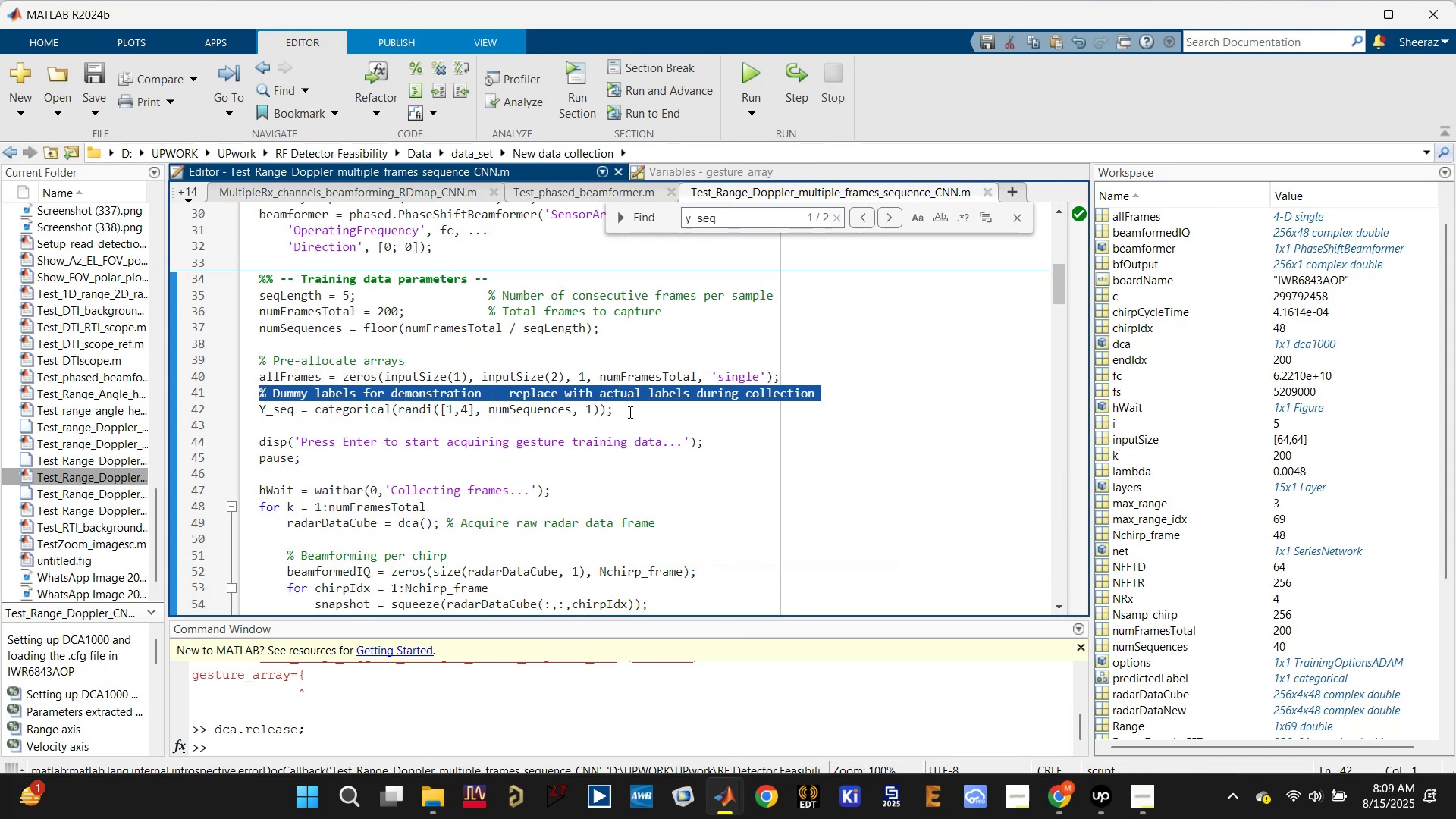 
double_click([615, 415])
 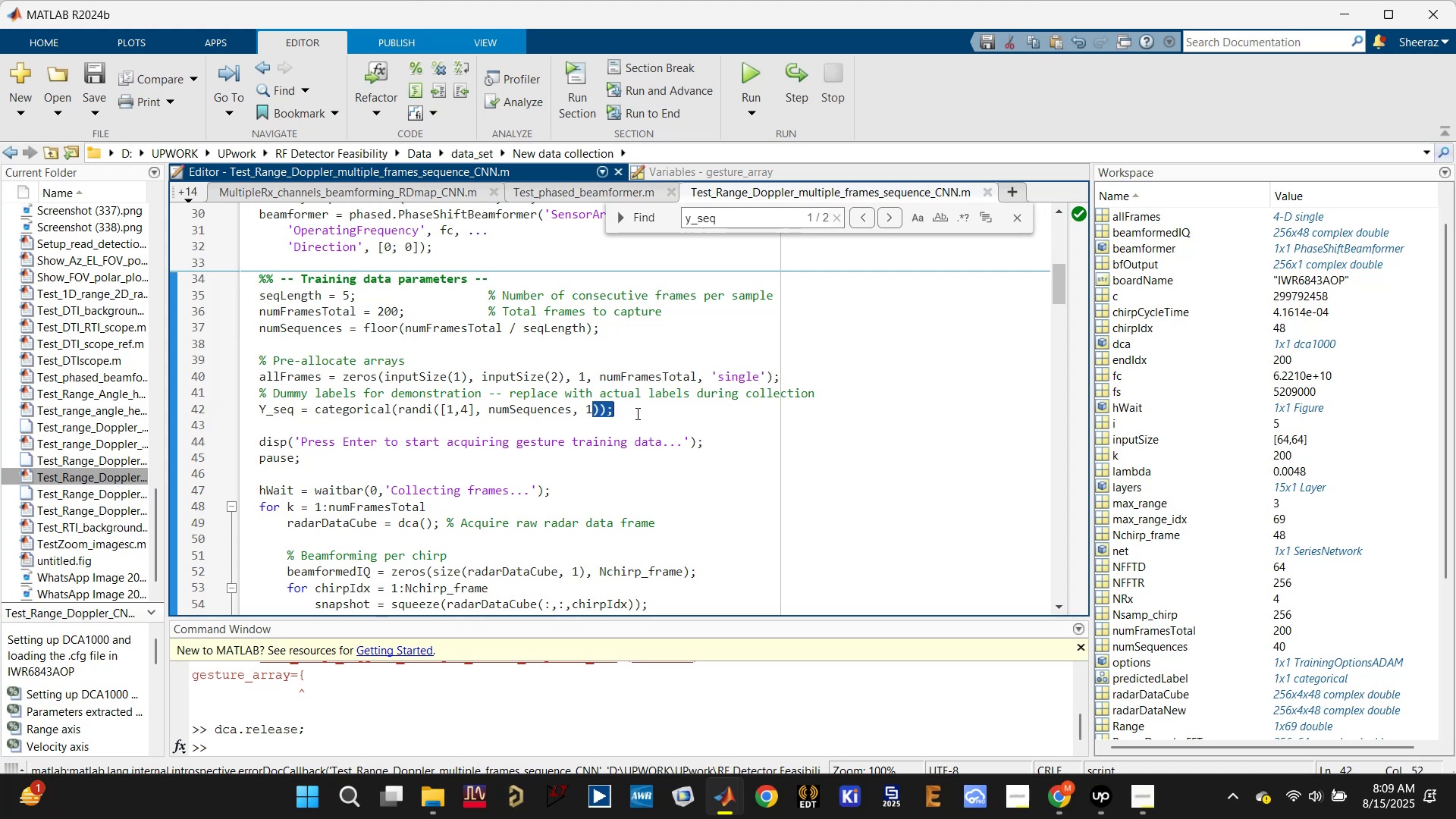 
left_click([640, 414])
 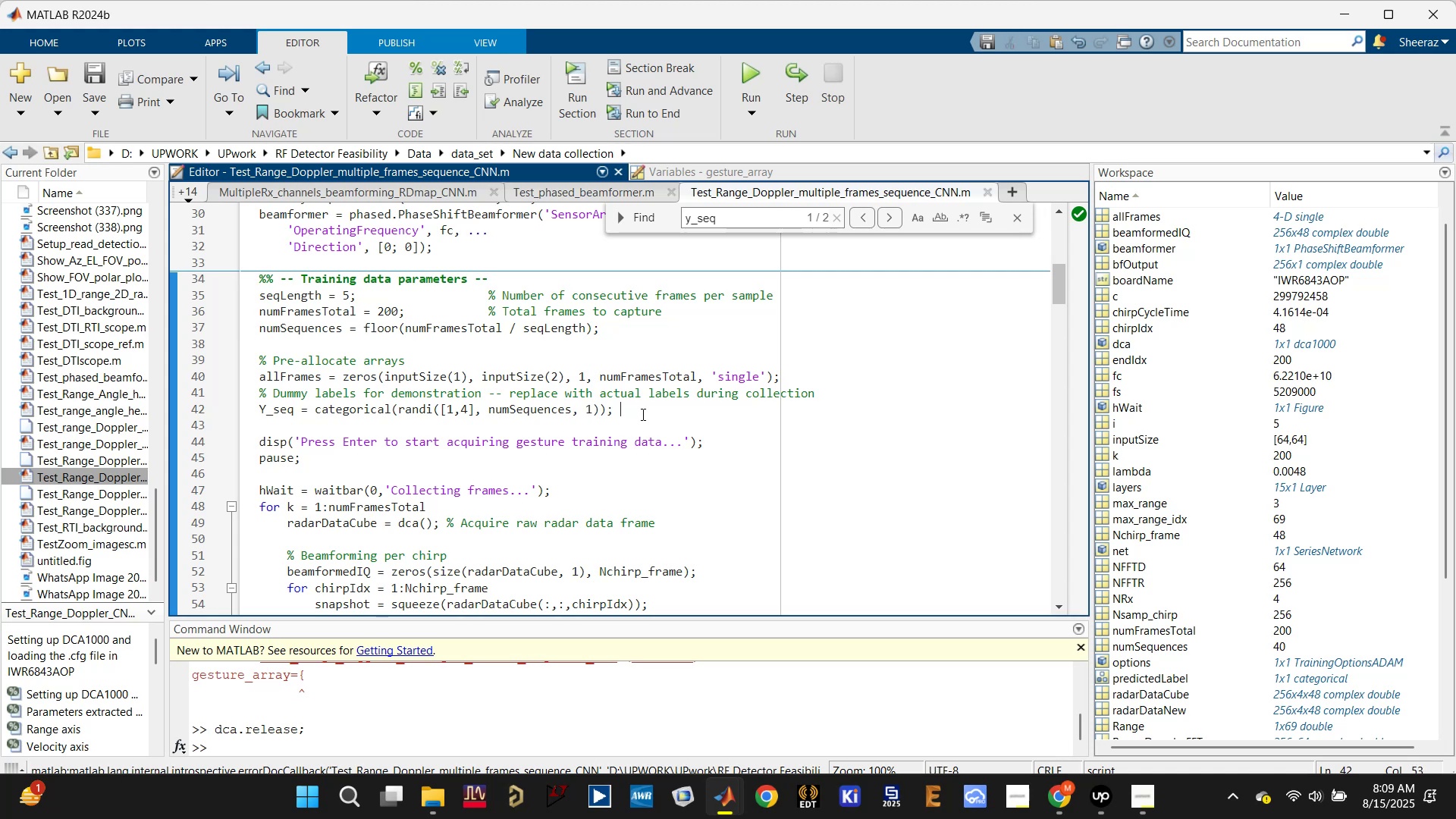 
left_click_drag(start_coordinate=[664, 414], to_coordinate=[254, 405])
 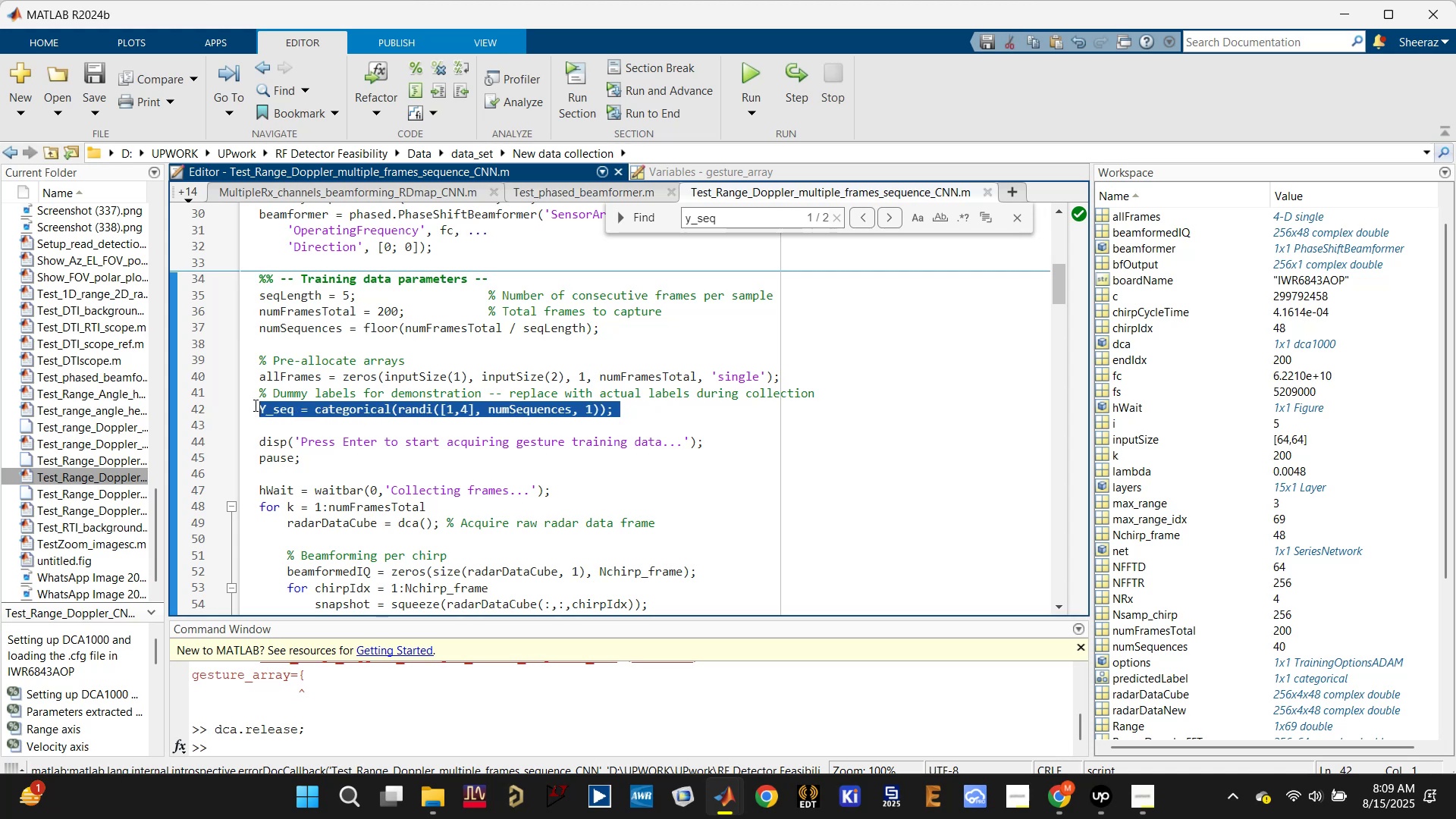 
key(Control+C)
 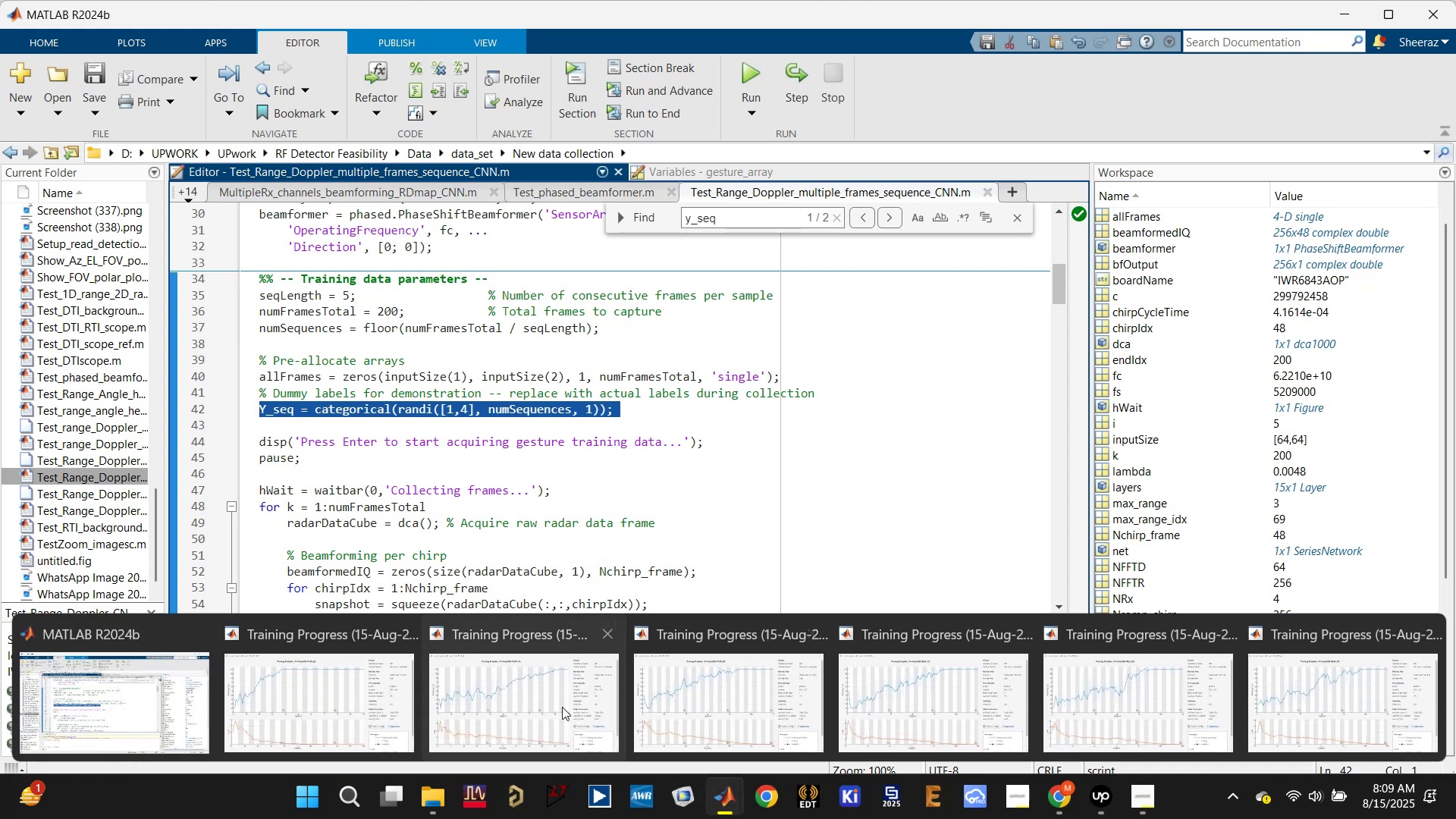 
left_click([125, 692])
 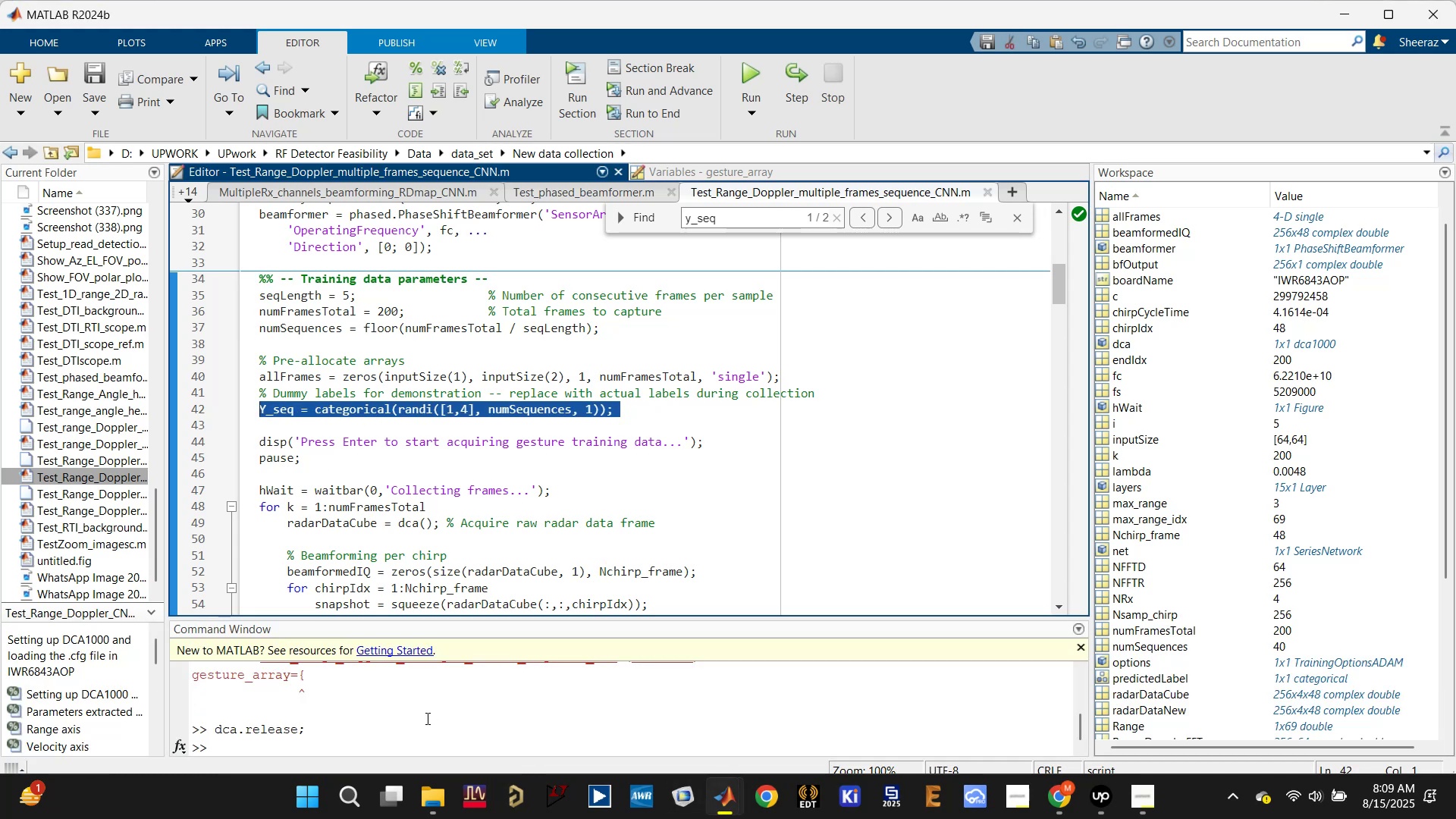 
left_click([406, 740])
 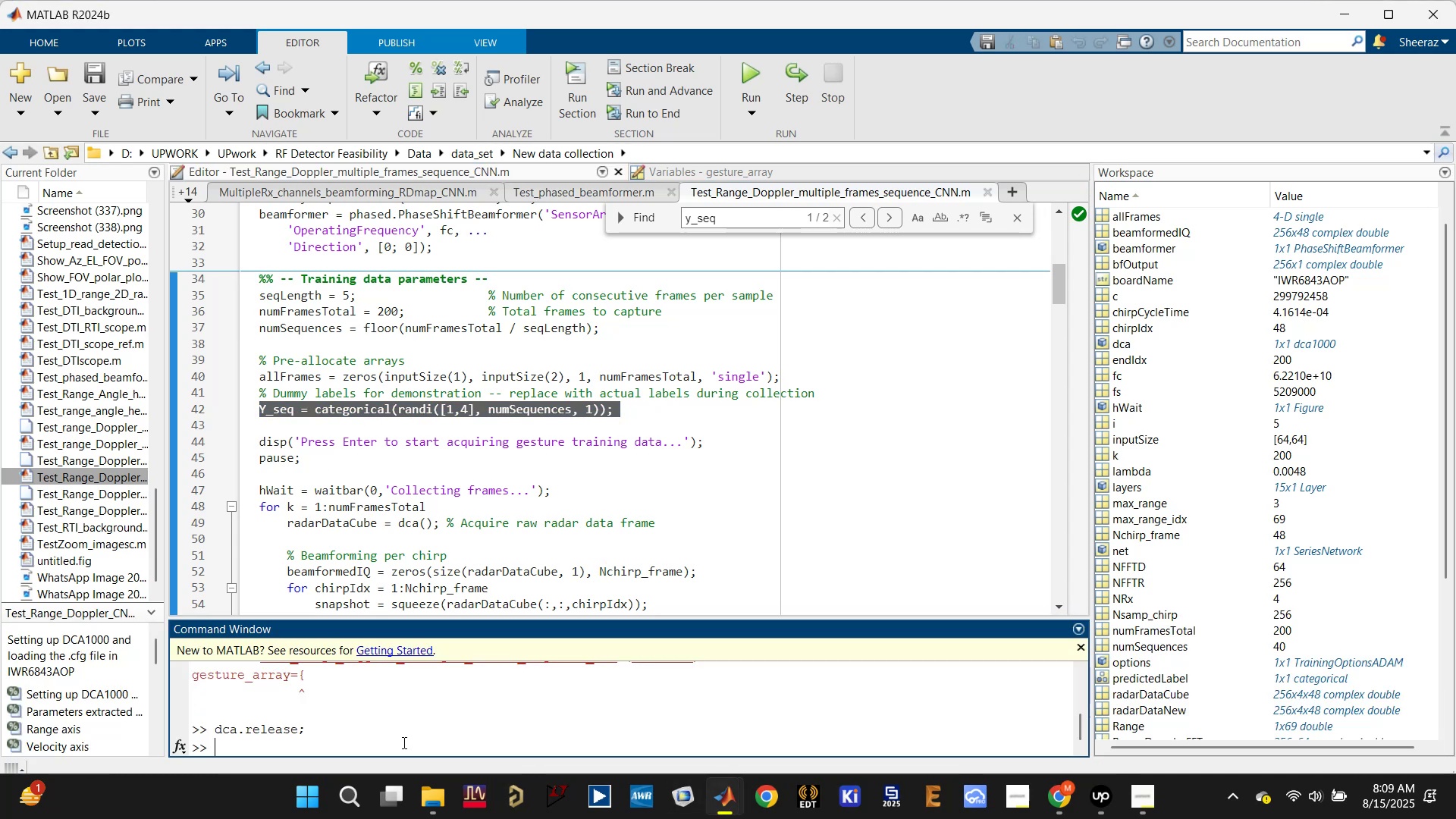 
scroll: coordinate [403, 744], scroll_direction: down, amount: 1.0
 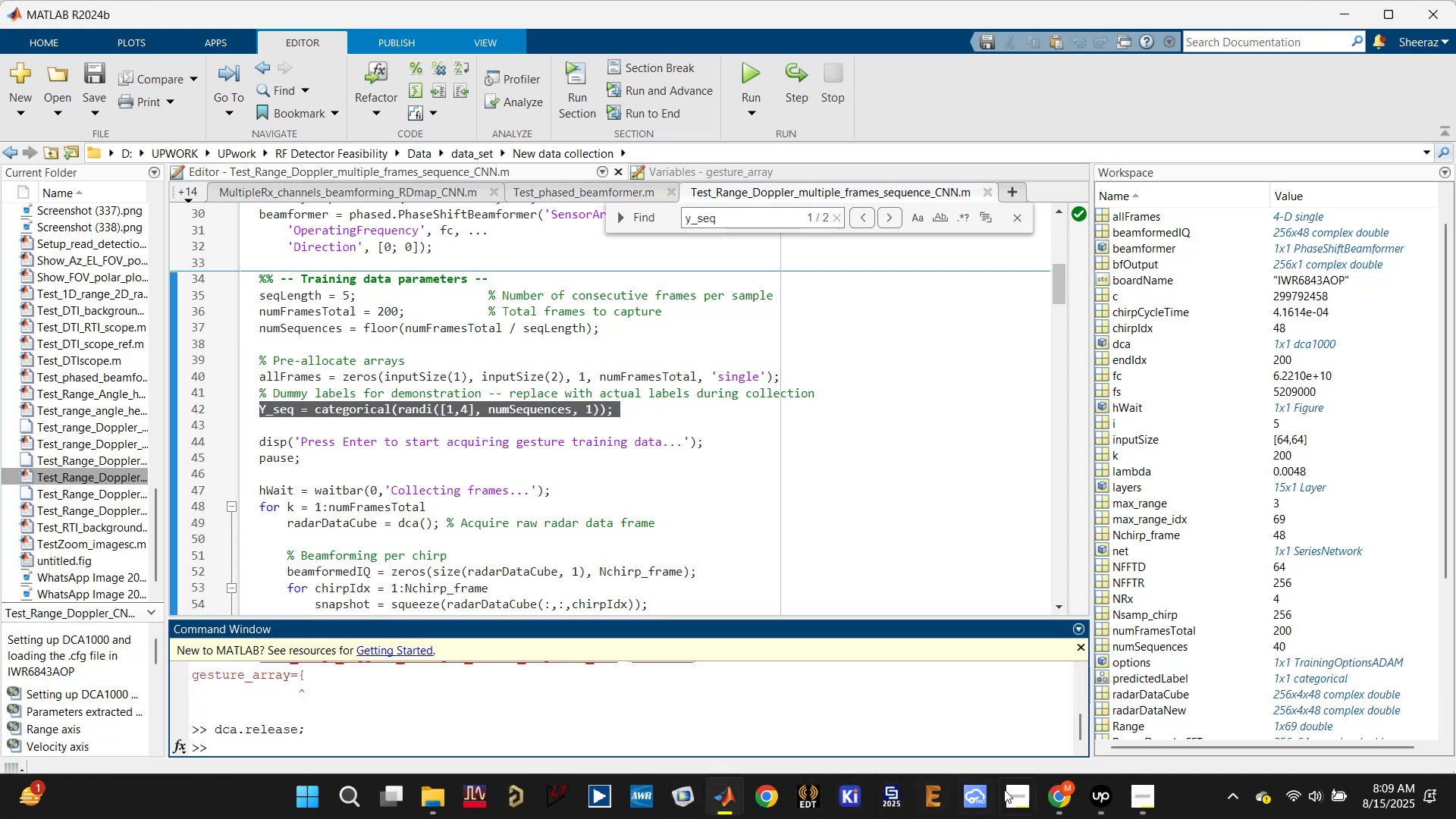 
left_click([1045, 806])
 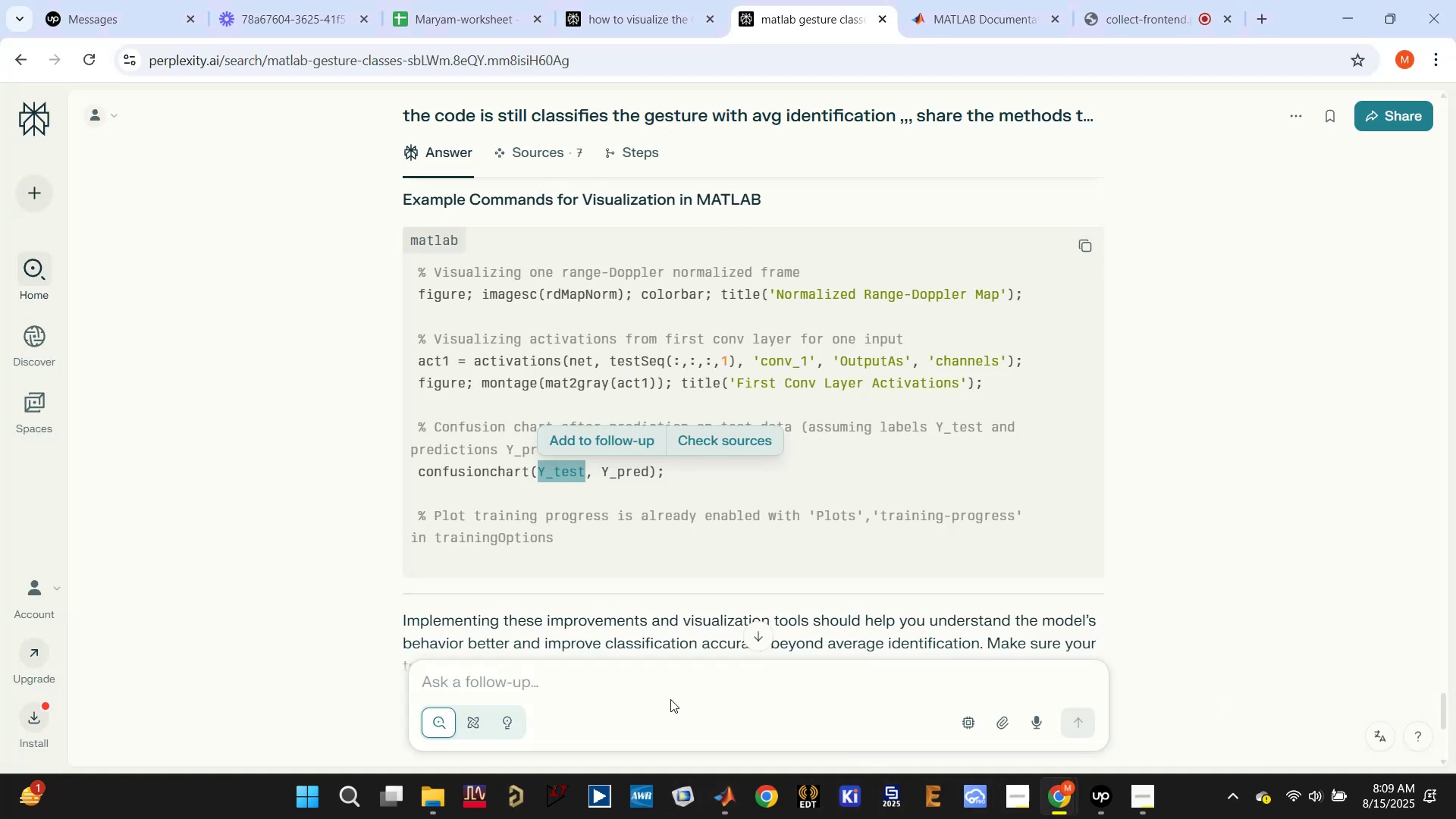 
left_click([676, 676])
 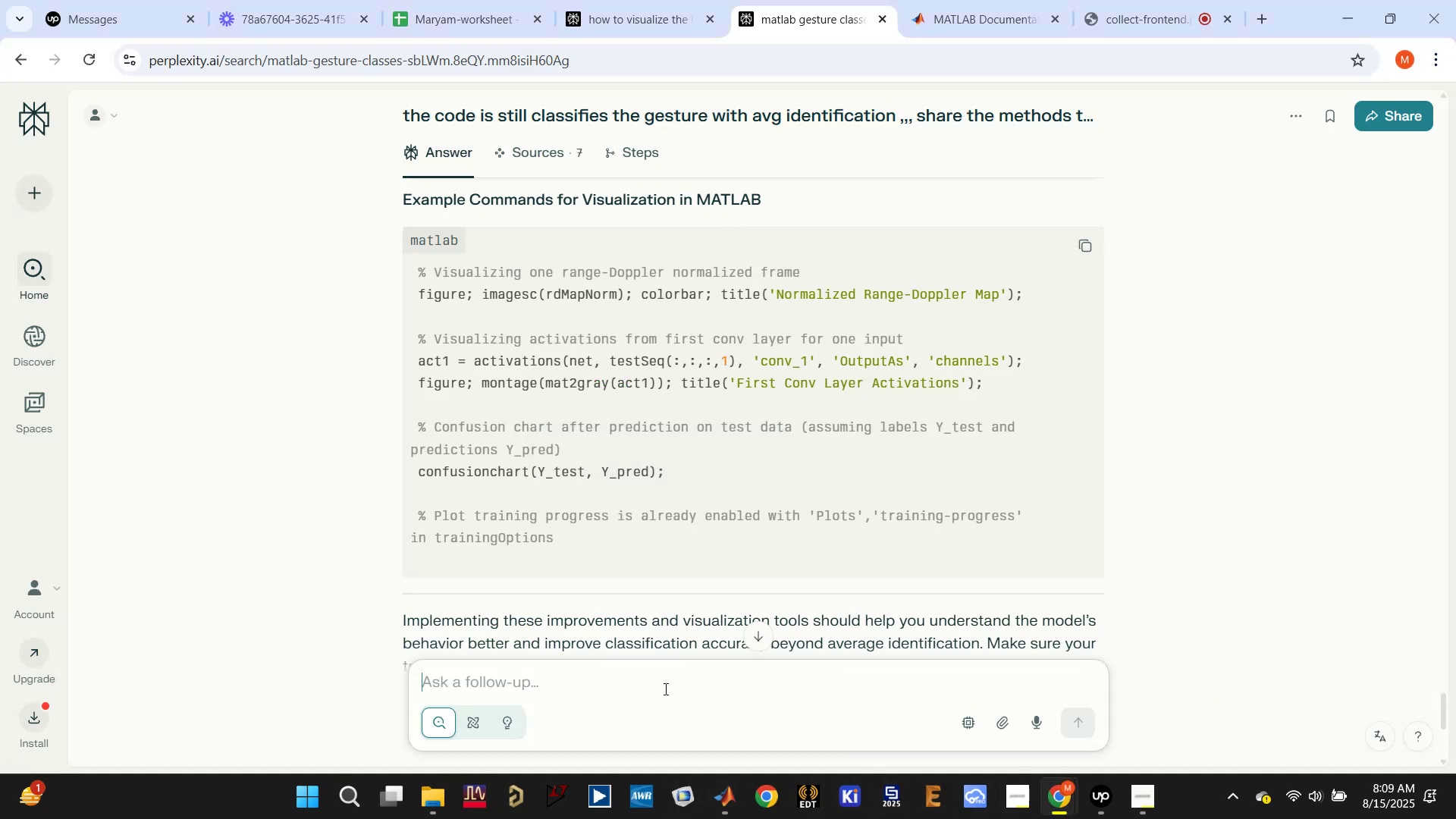 
type(how to use actual labels in , )
key(Backspace)
 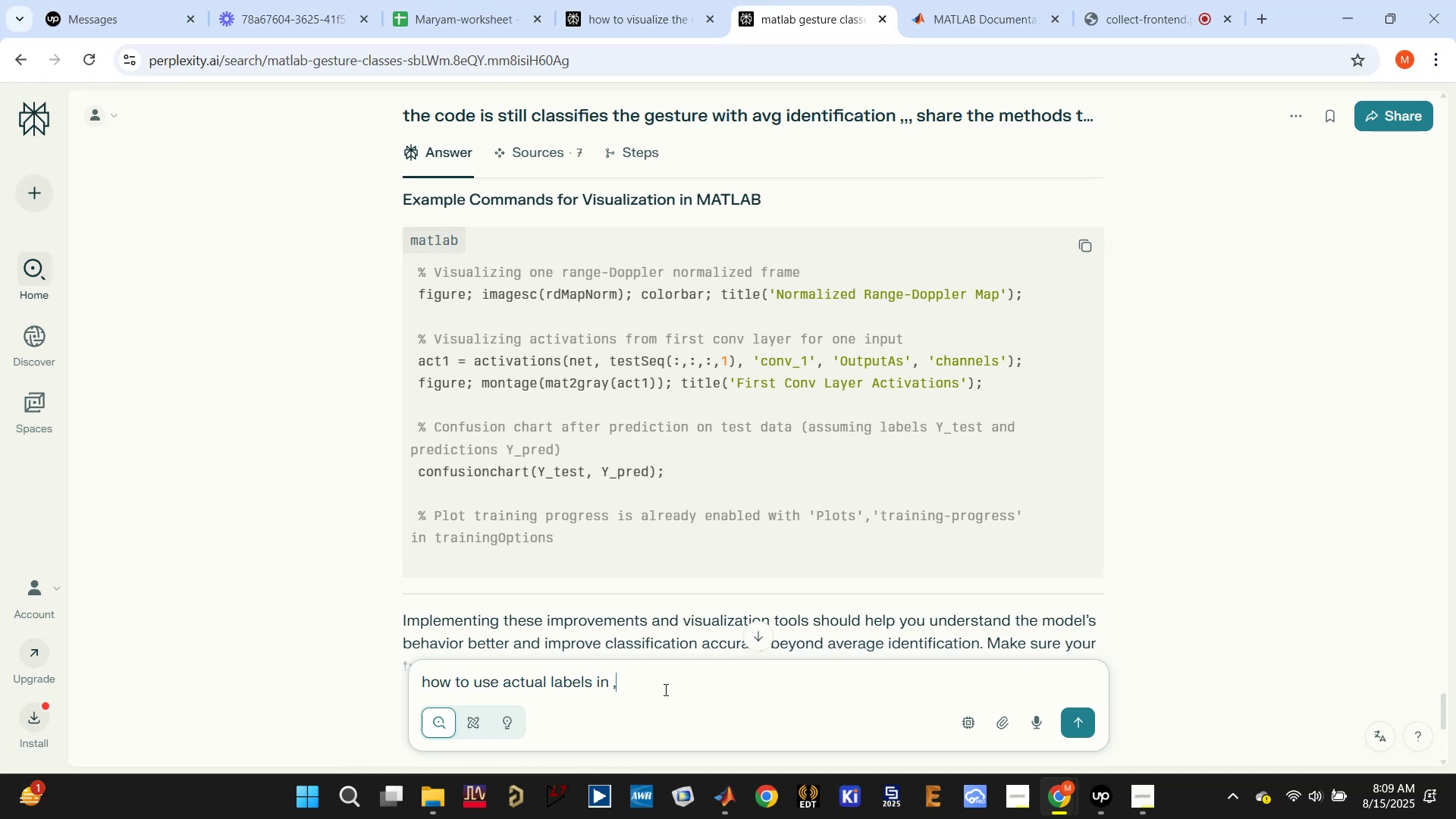 
key(Control+V)
 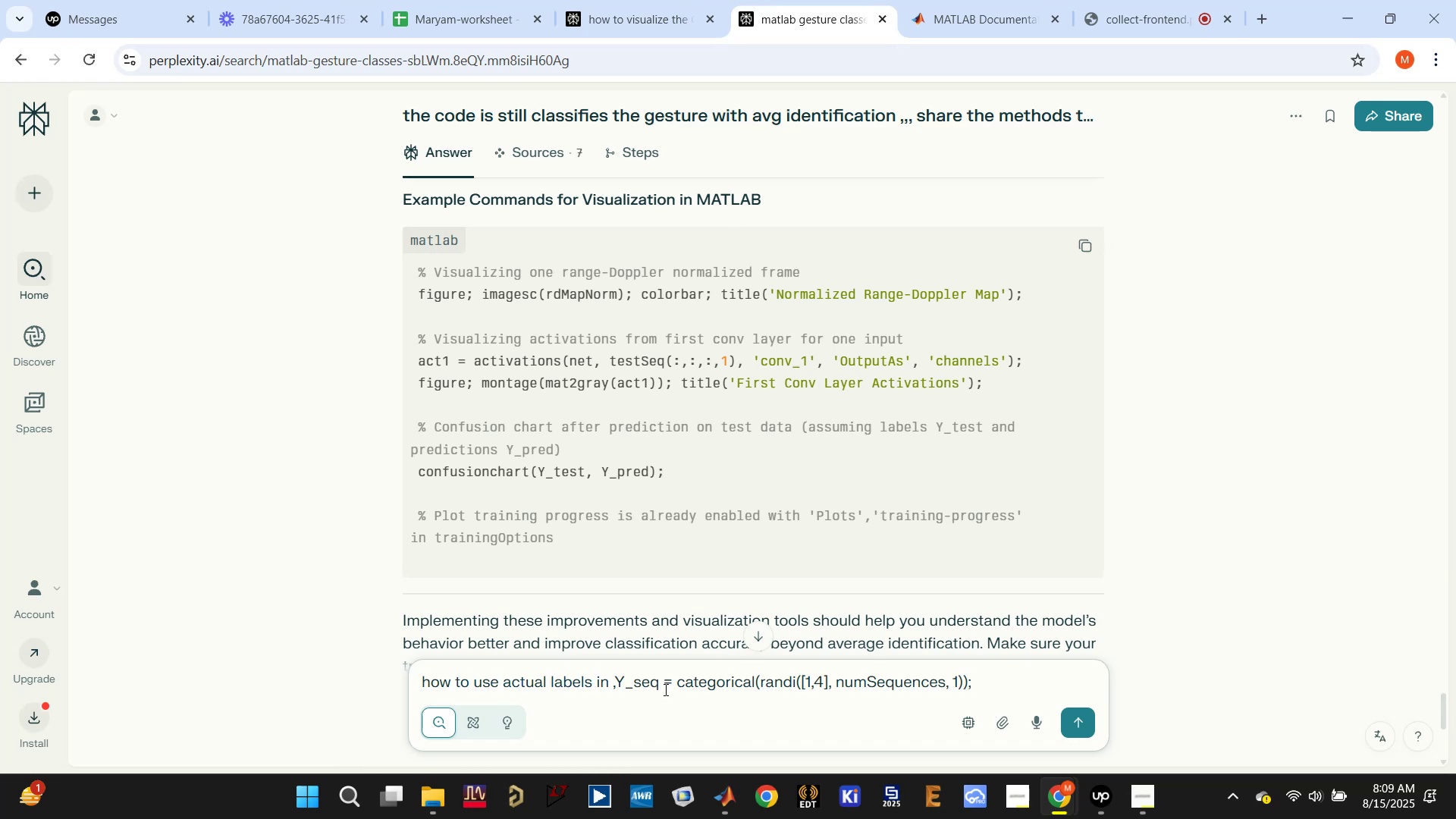 
key(Enter)
 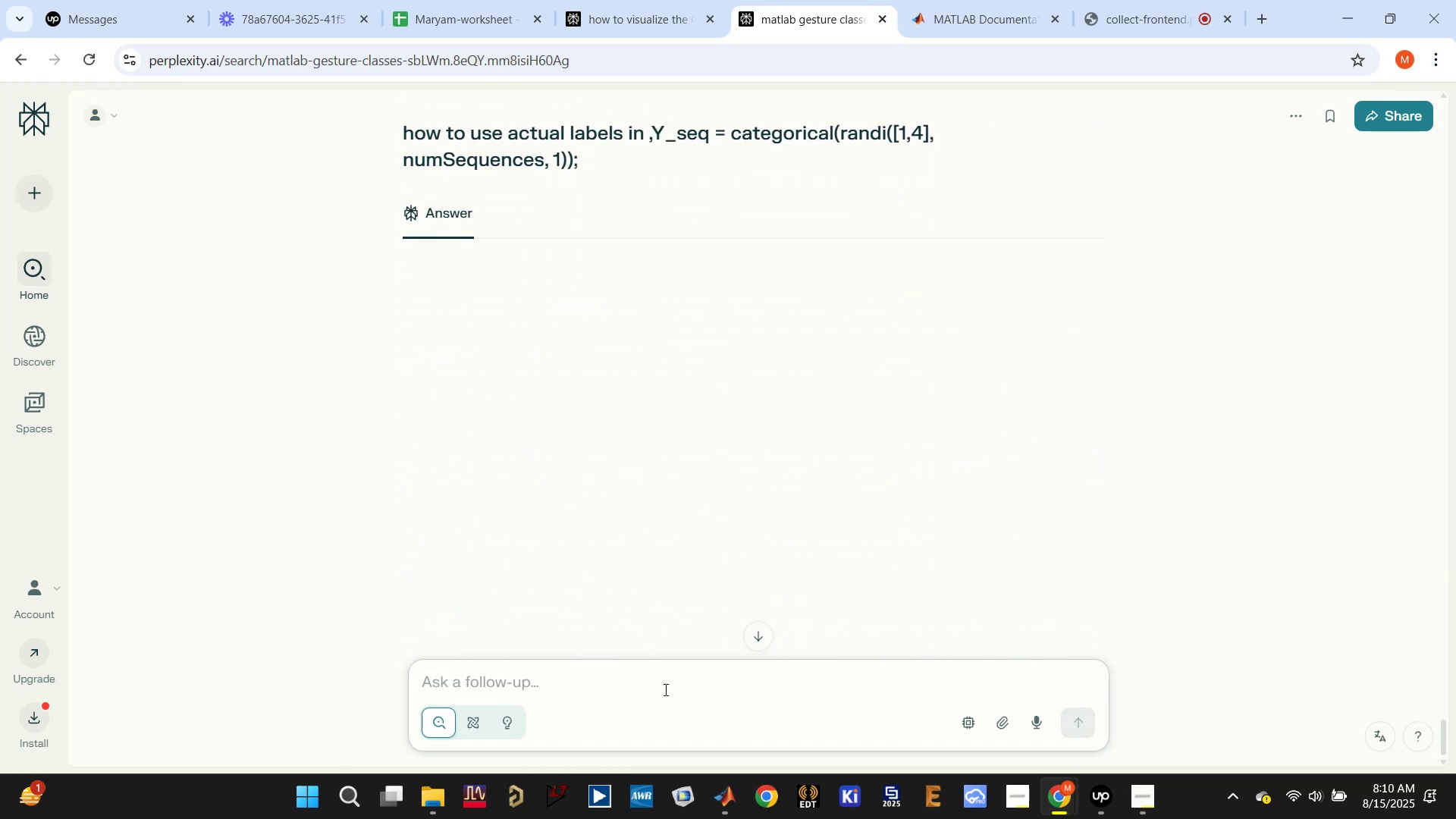 
type(is there any pre-defined gesture cia)
key(Backspace)
key(Backspace)
type(lassigic)
key(Backspace)
key(Backspace)
key(Backspace)
type(ficait)
key(Backspace)
key(Backspace)
type(tion datasets available in mata)
key(Backspace)
type(lab deep learning toolbox)
 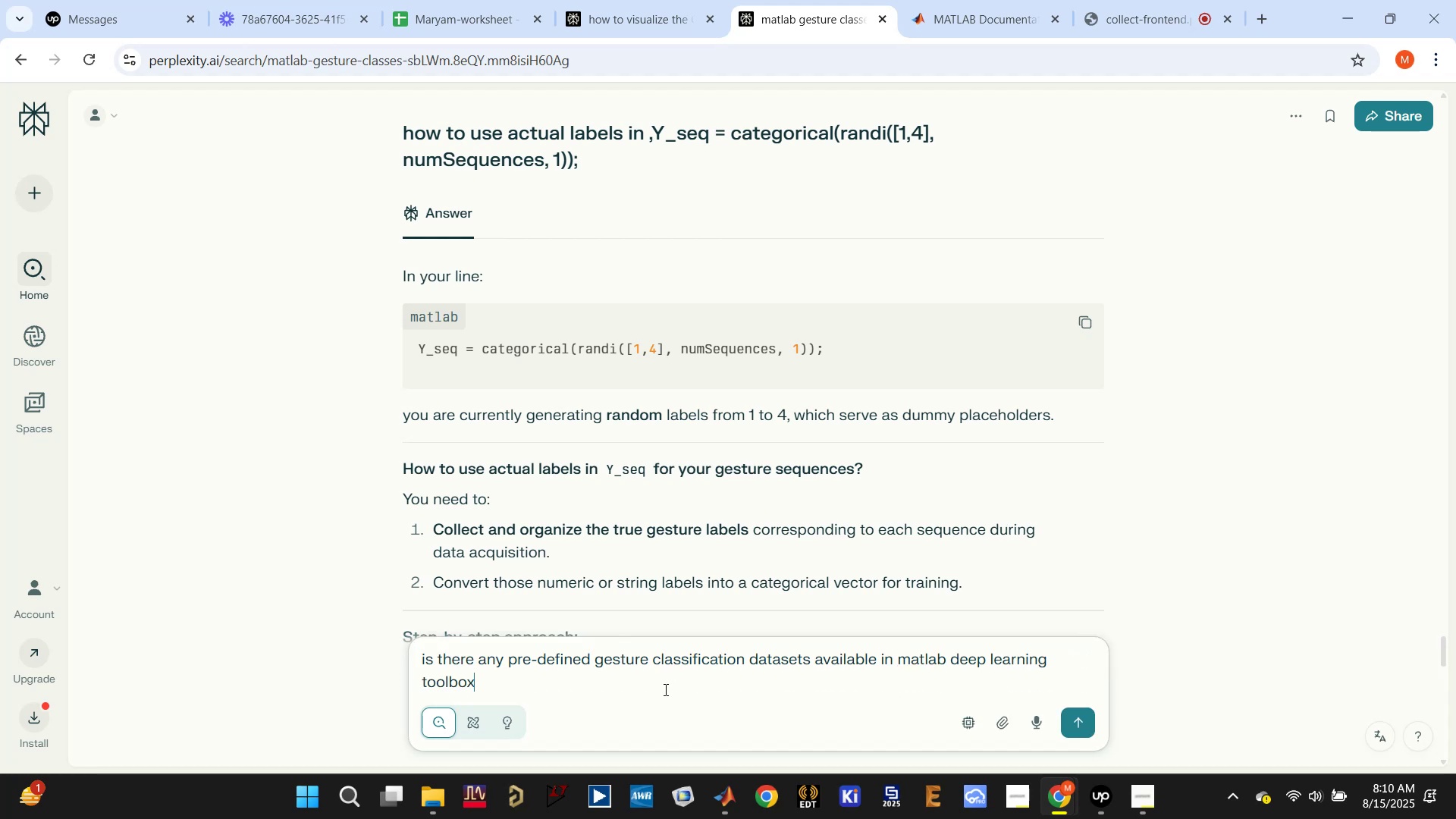 
key(Enter)
 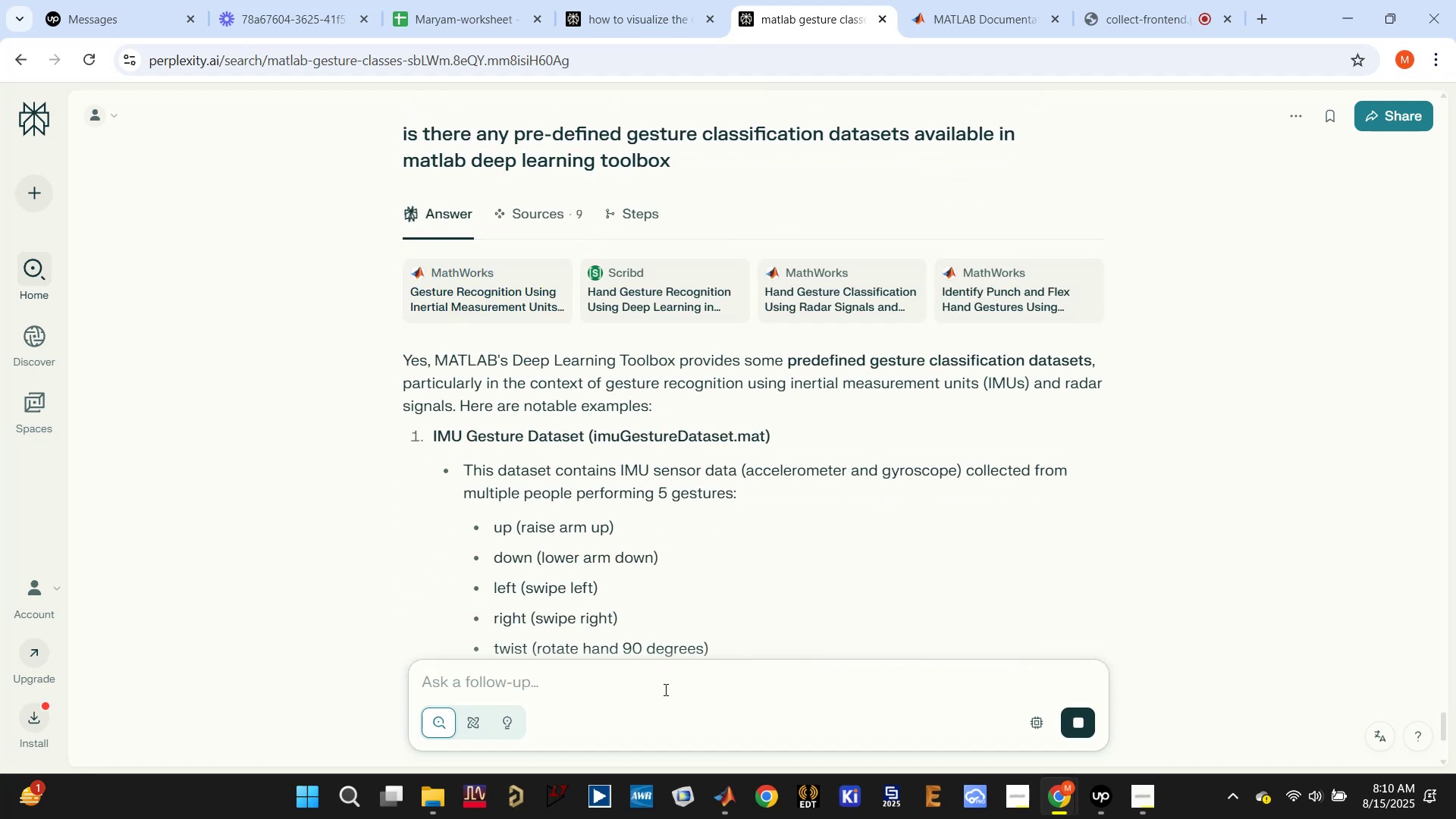 
wait(10.92)
 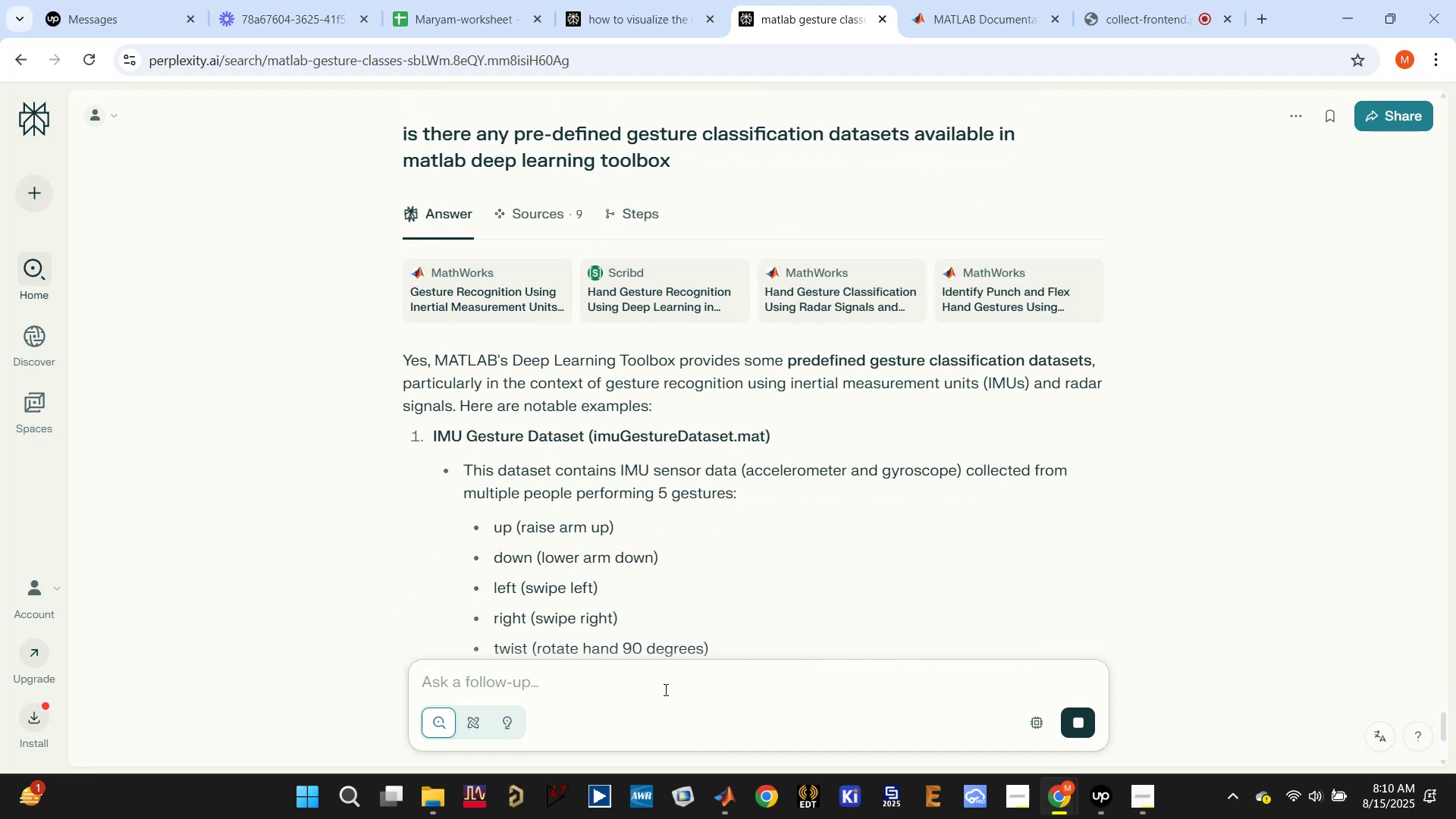 
scroll: coordinate [547, 474], scroll_direction: down, amount: 4.0
 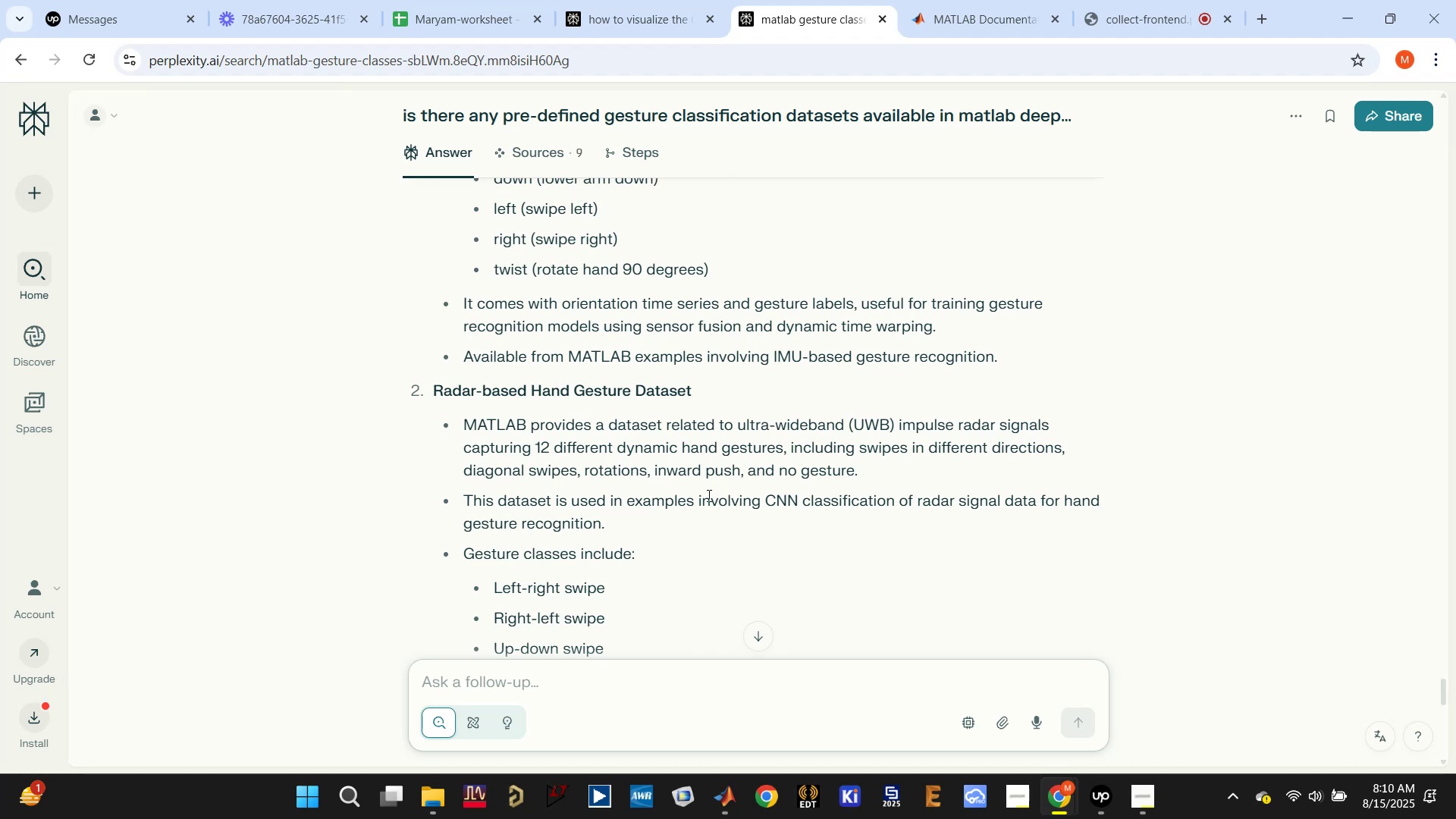 
wait(5.52)
 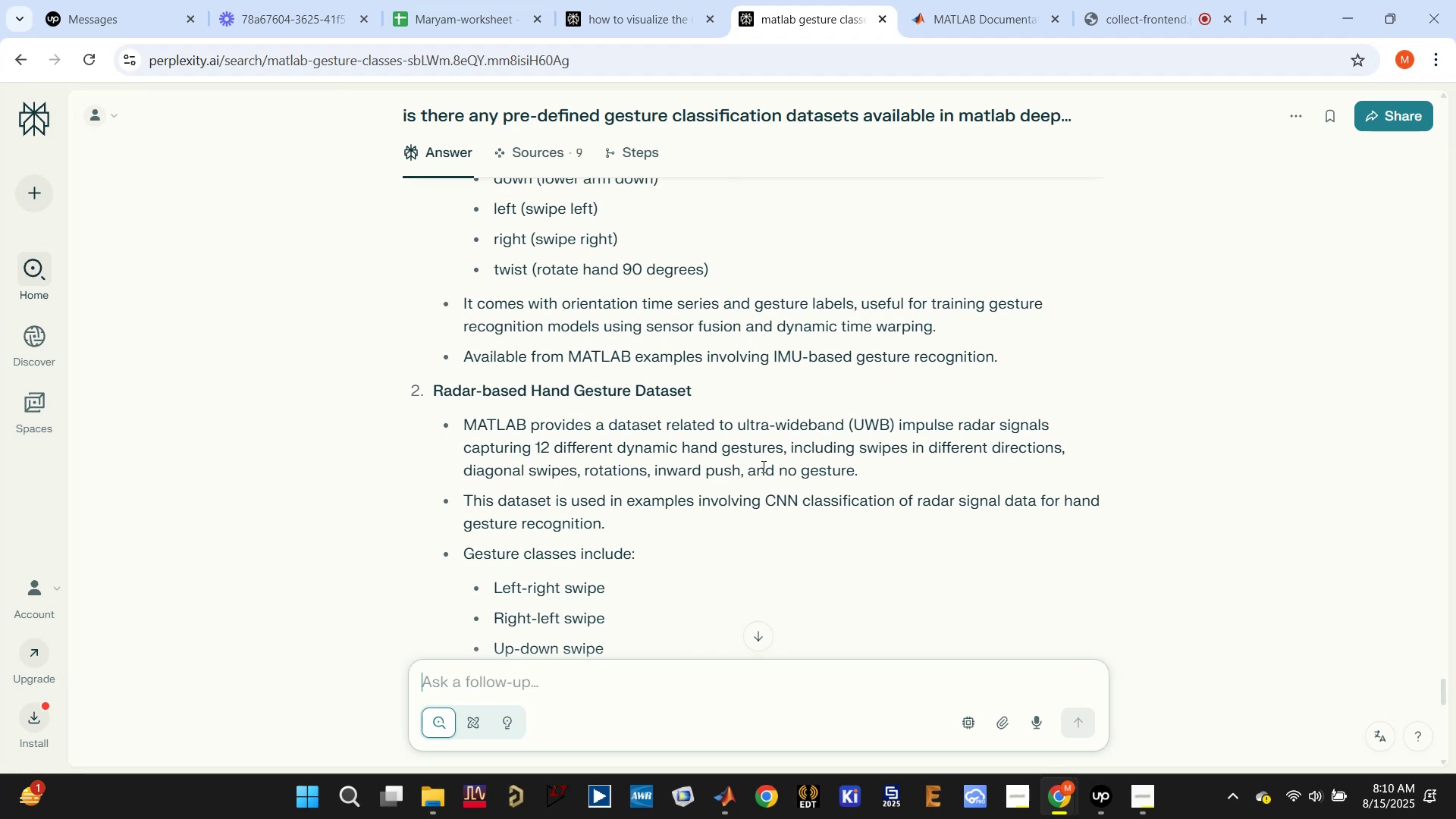 
scroll: coordinate [594, 469], scroll_direction: down, amount: 13.0
 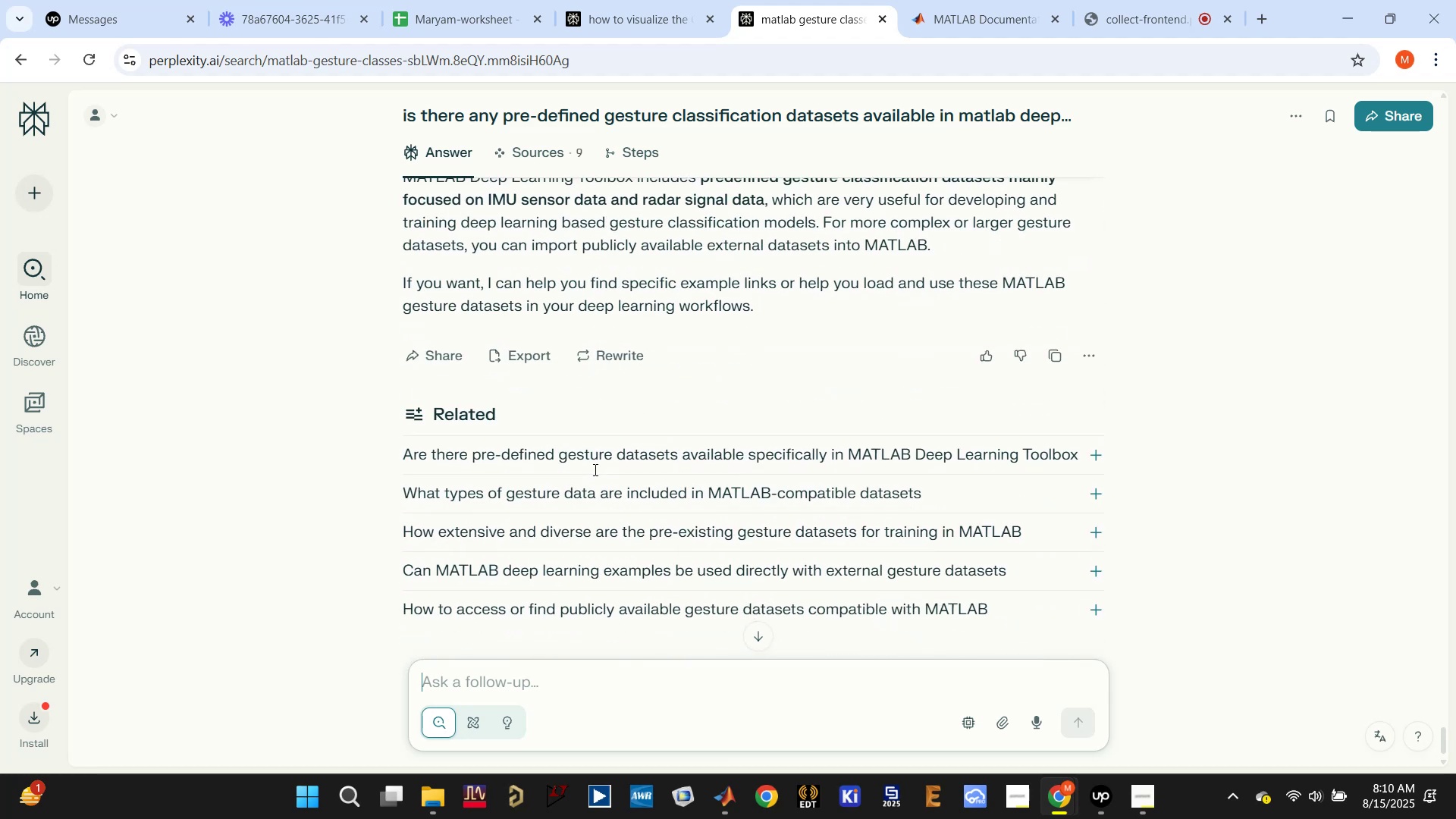 
scroll: coordinate [594, 469], scroll_direction: up, amount: 9.0
 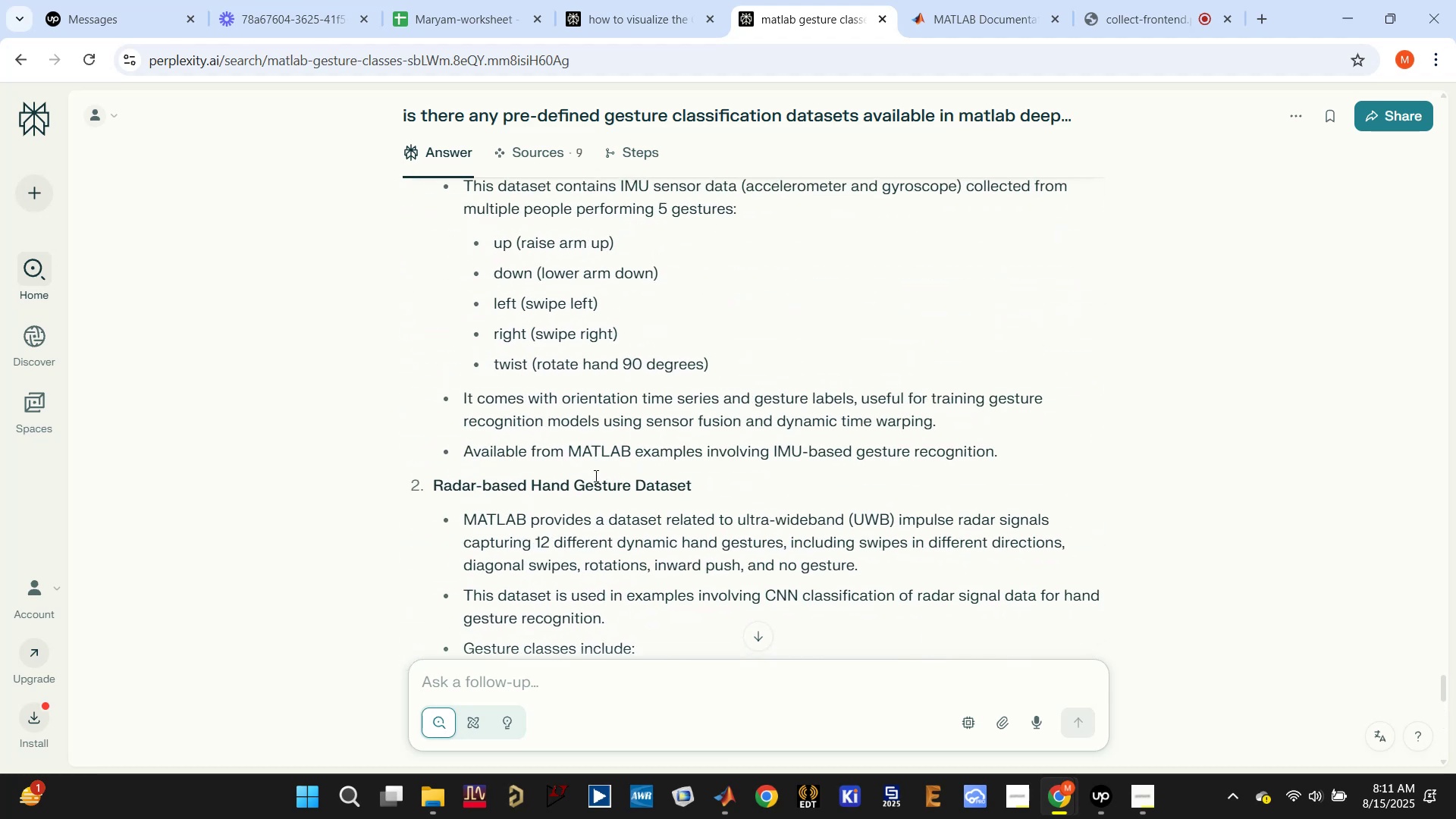 
scroll: coordinate [595, 477], scroll_direction: down, amount: 1.0
 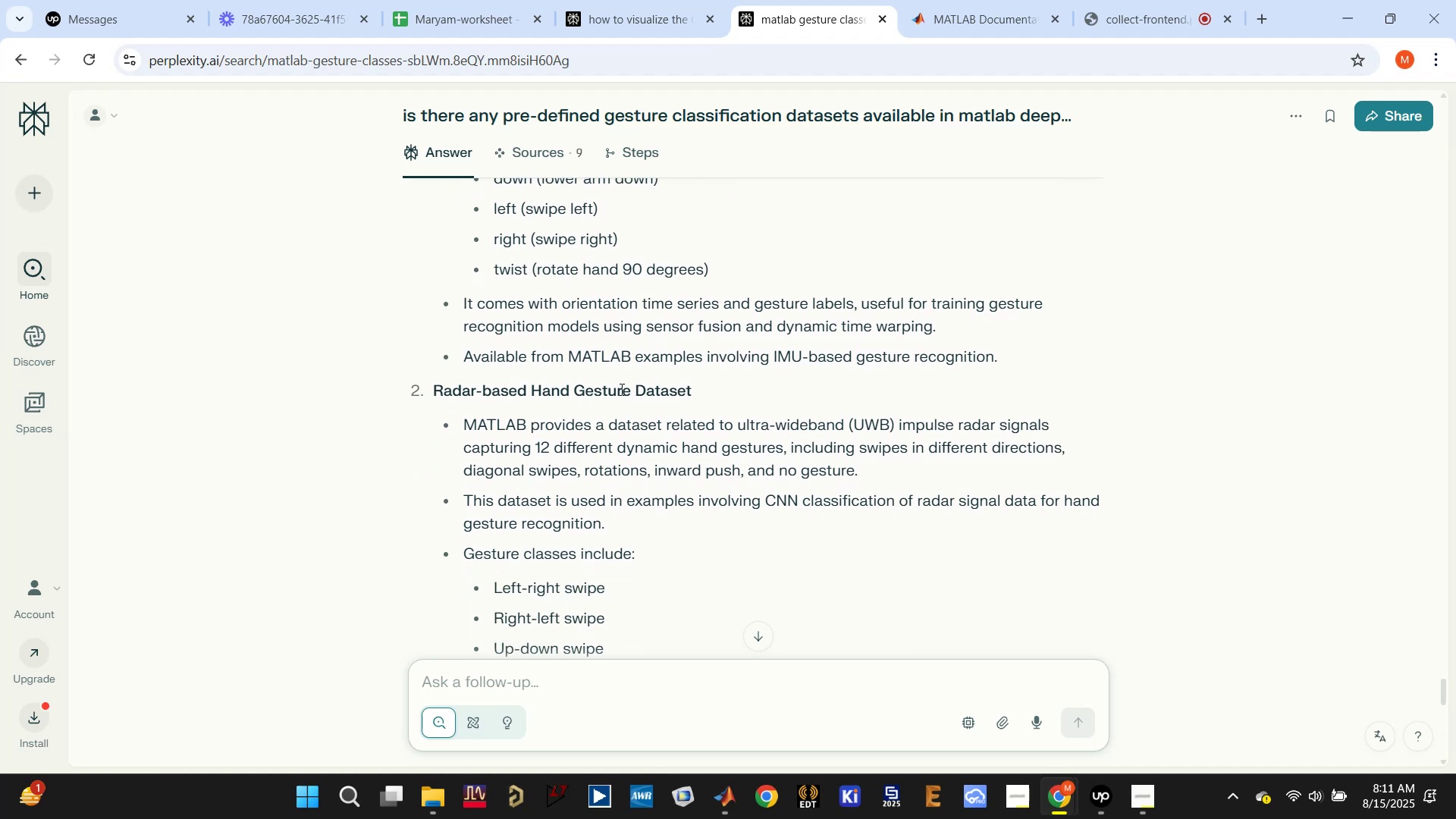 
double_click([620, 388])
 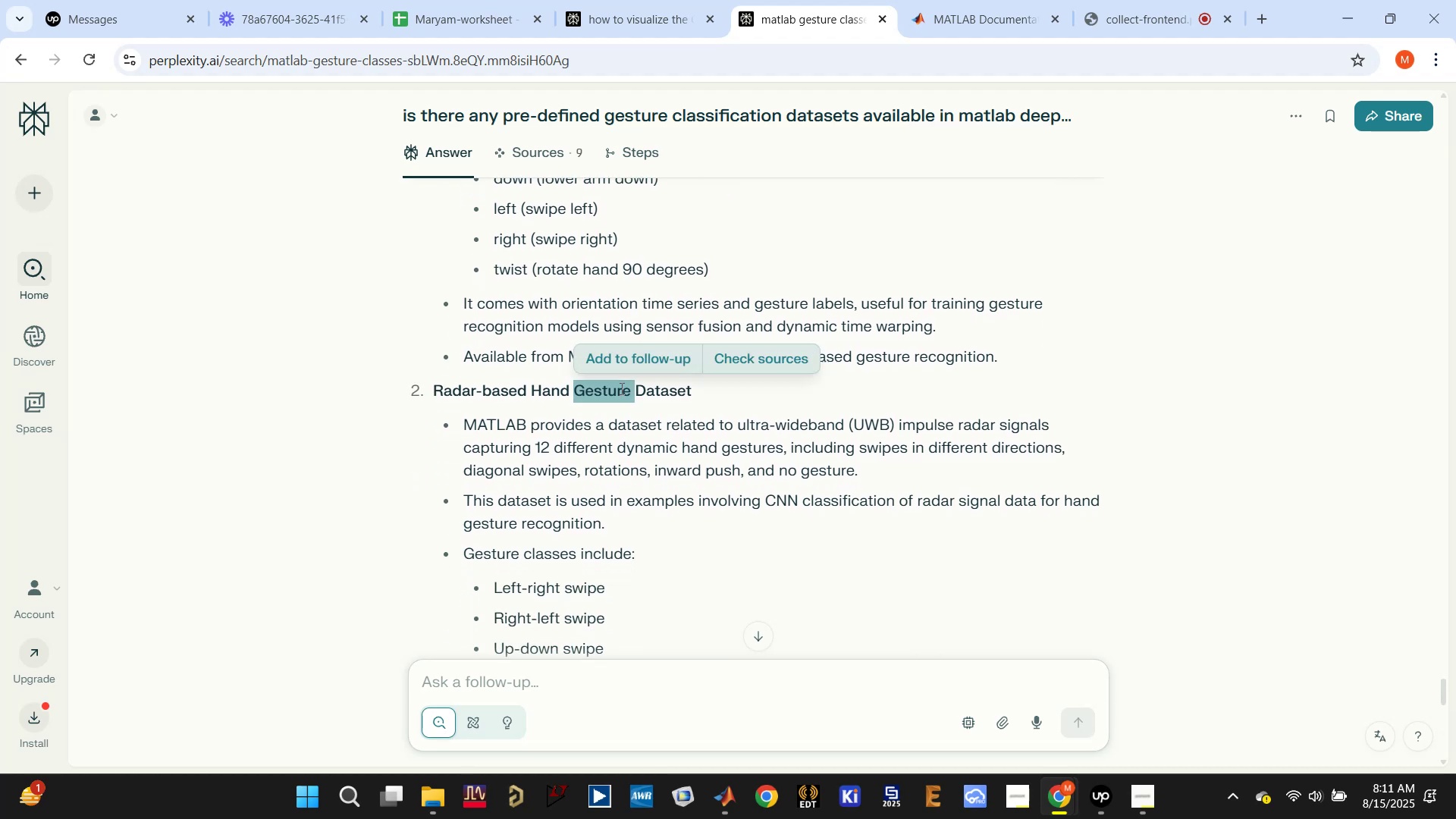 
triple_click([620, 388])
 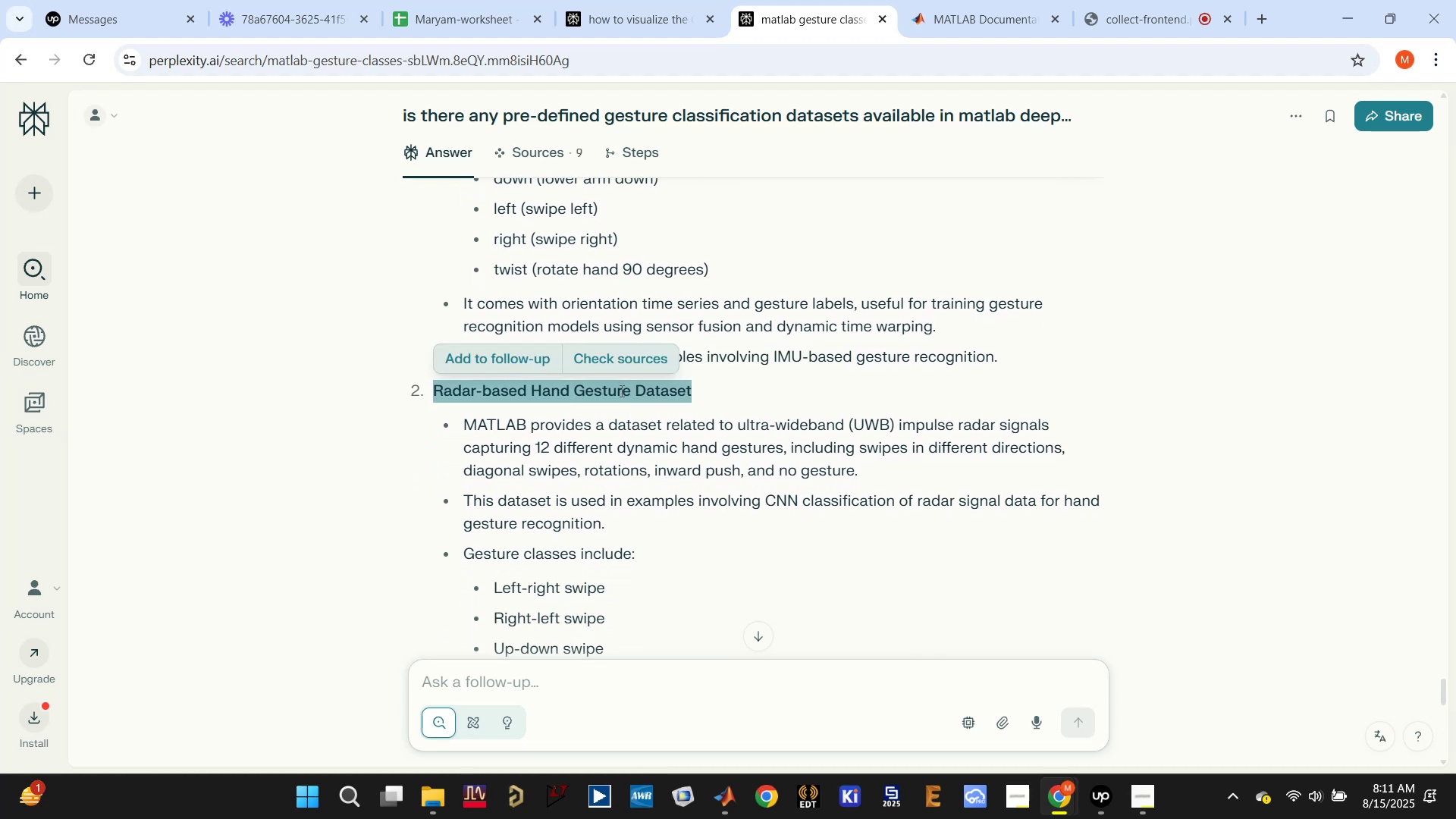 
key(Control+C)
 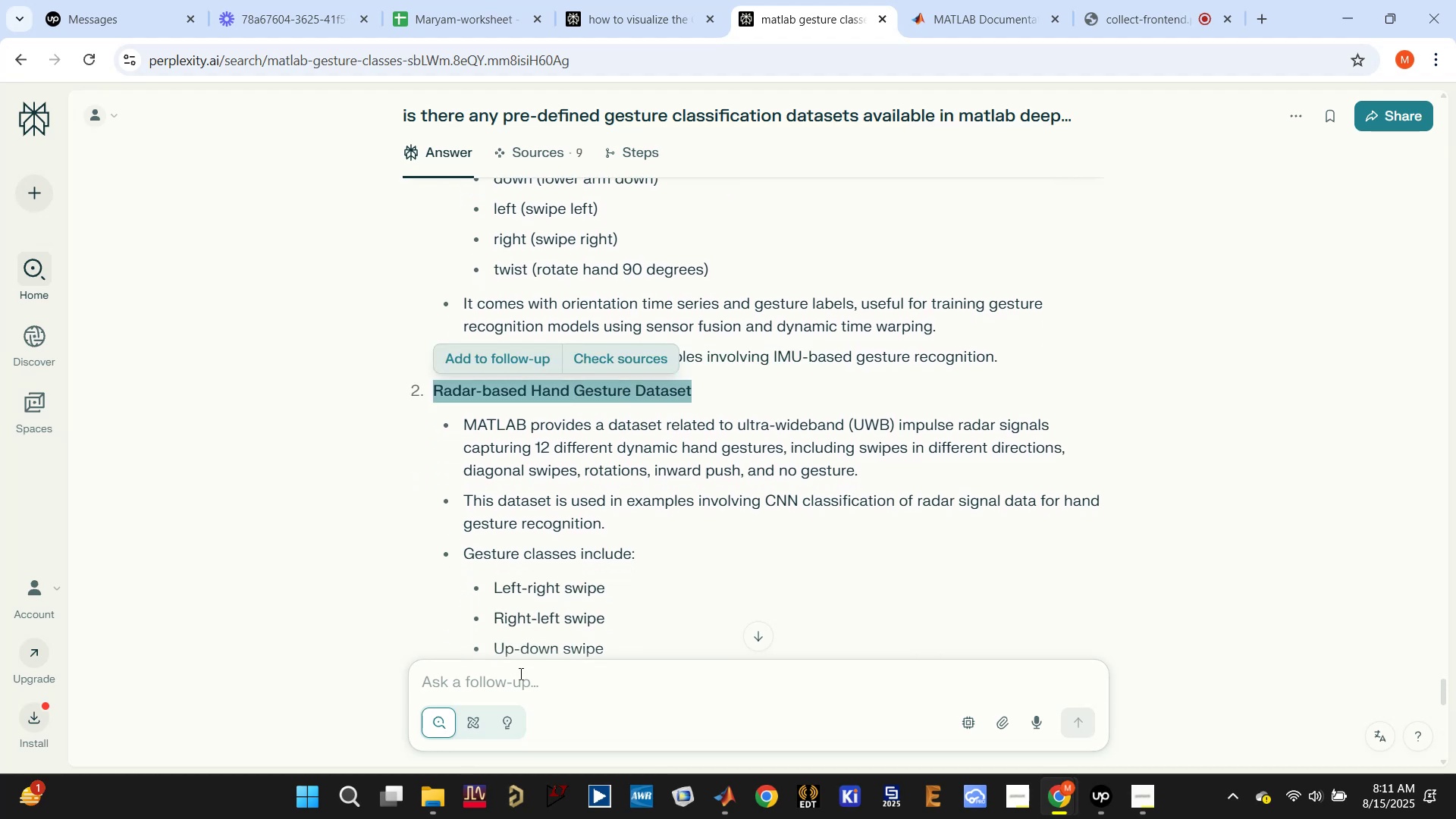 
left_click([519, 684])
 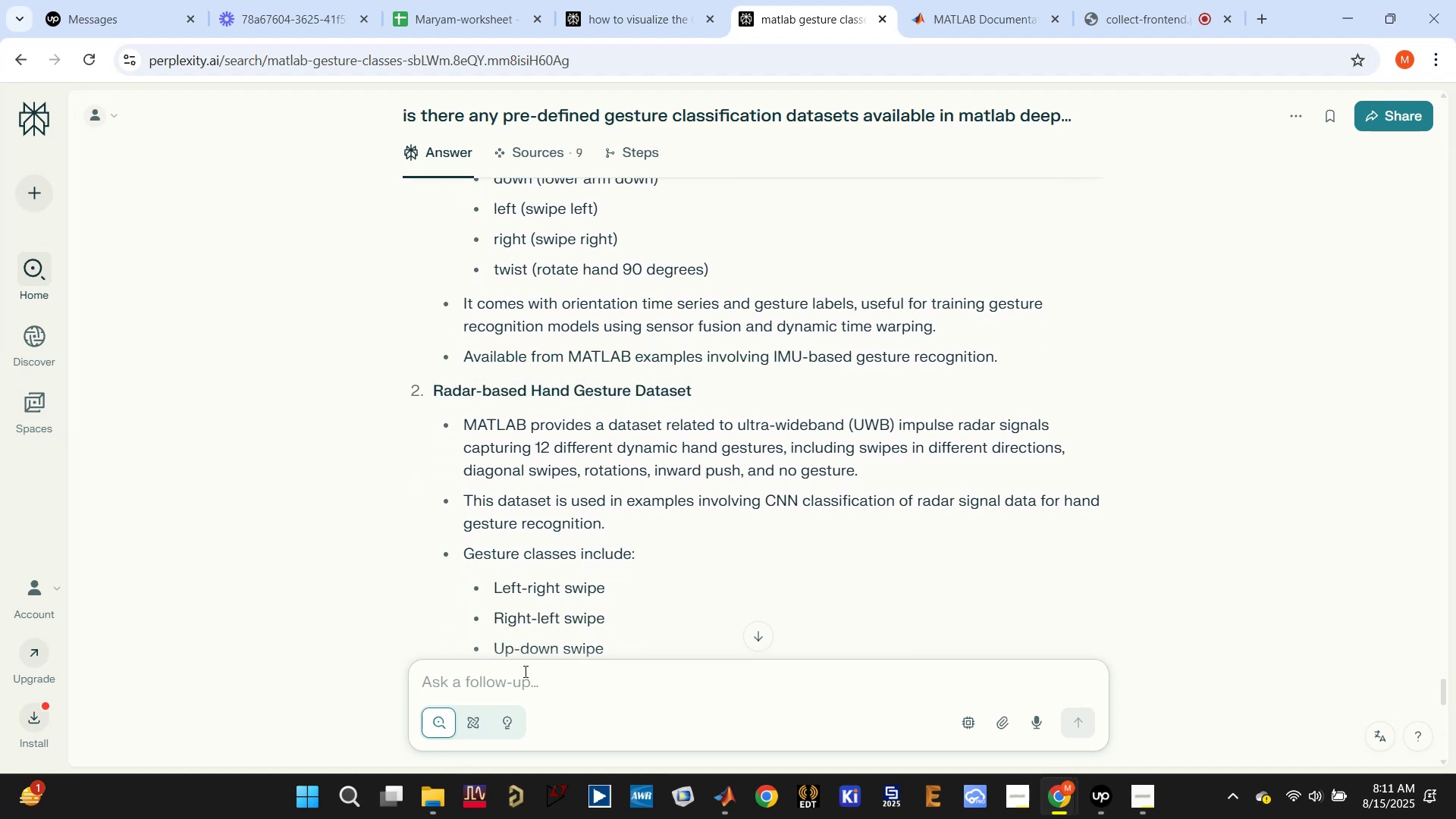 
type(what is the )
 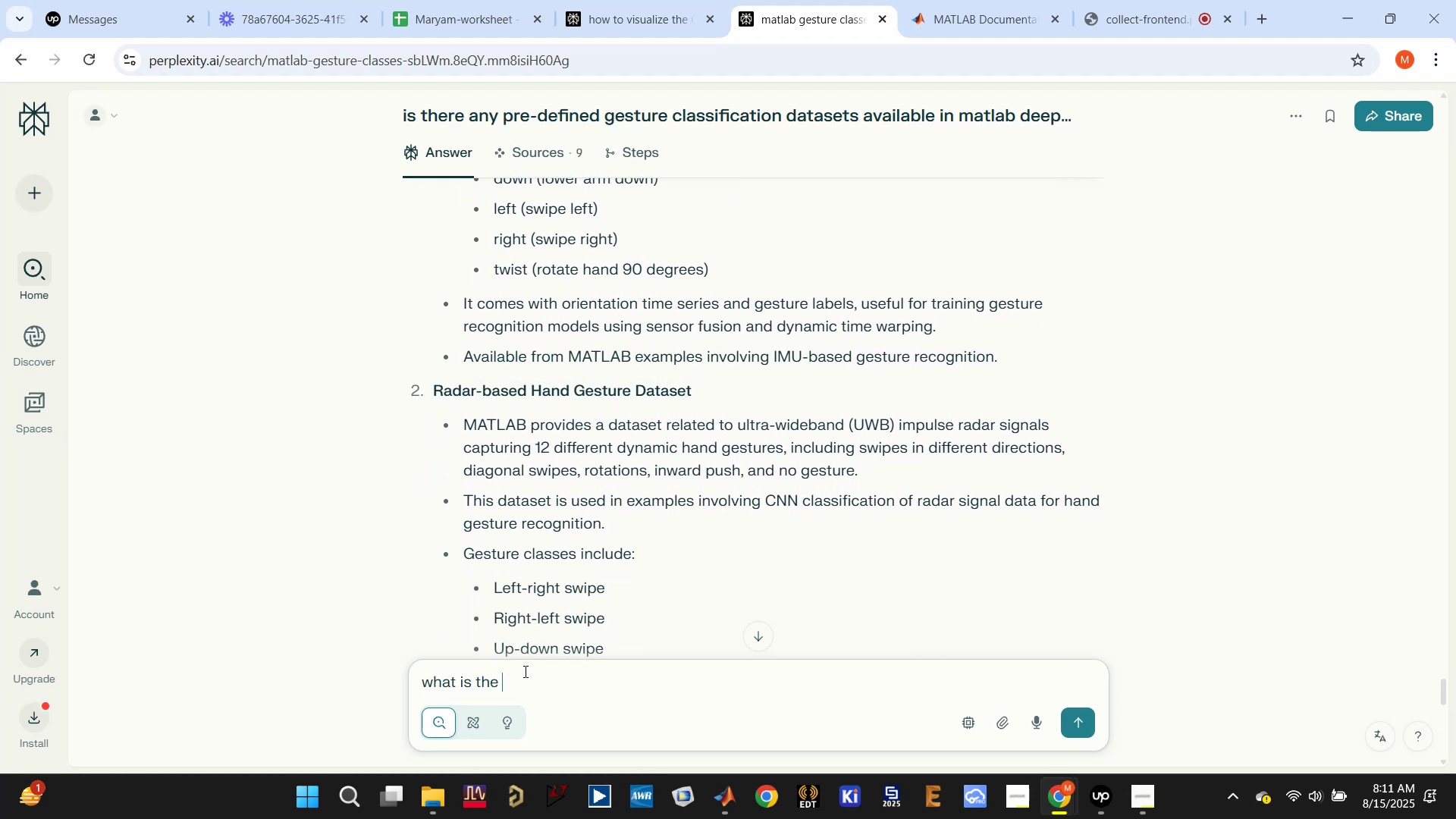 
key(Control+ControlLeft)
 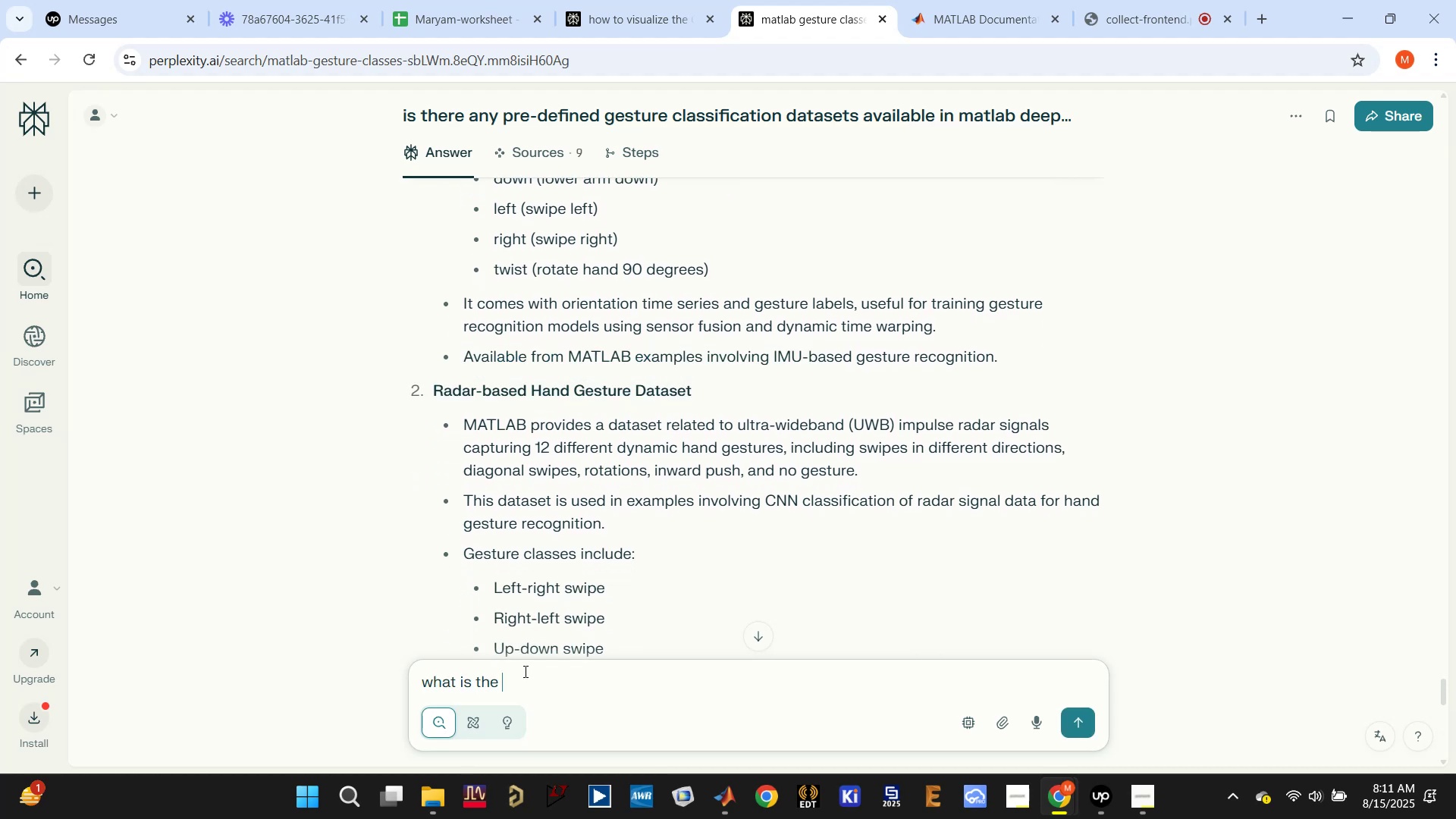 
key(Control+V)
 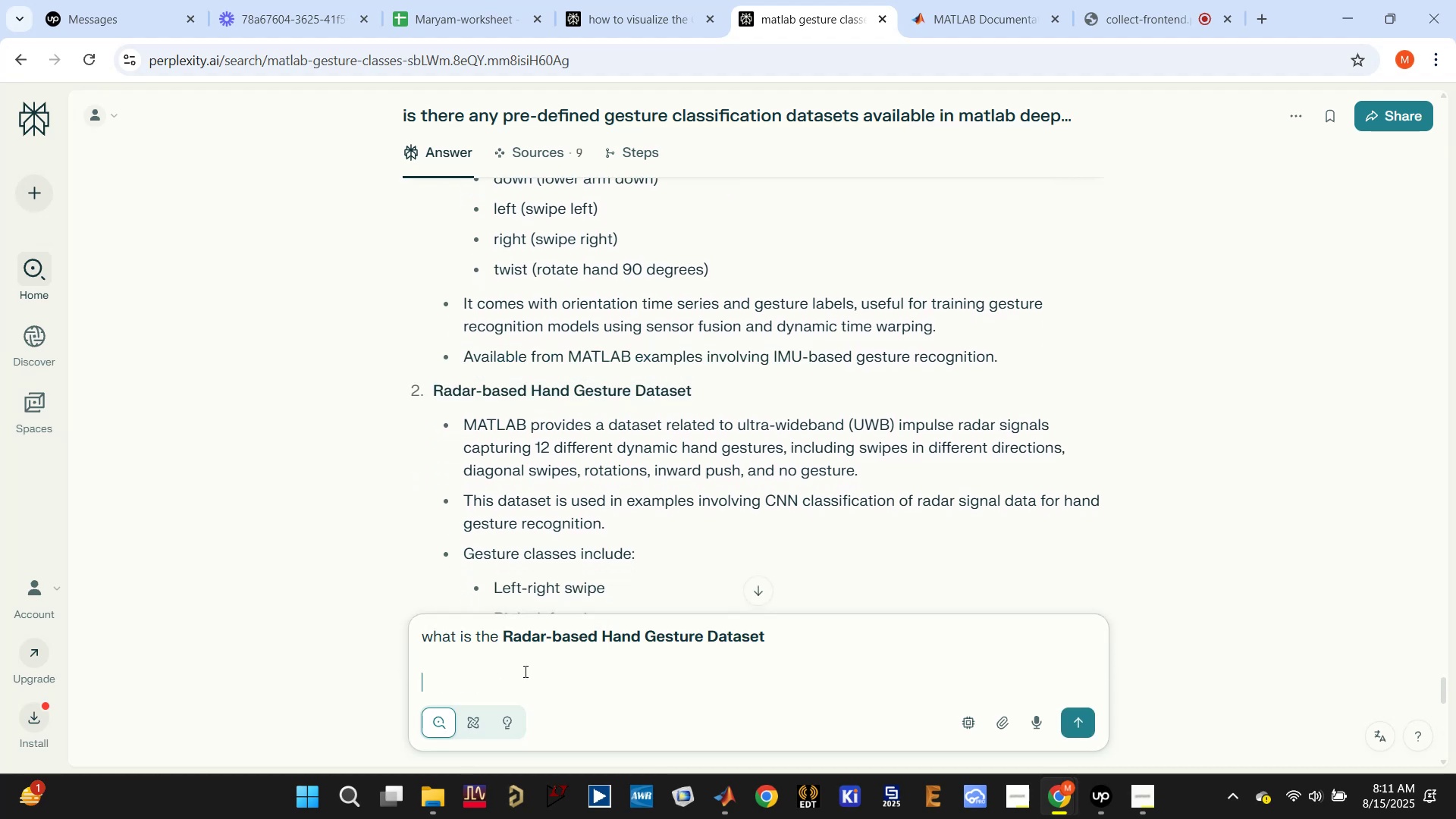 
key(Backspace)
type( )
key(Backspace)
key(Backspace)
type( in matlab)
 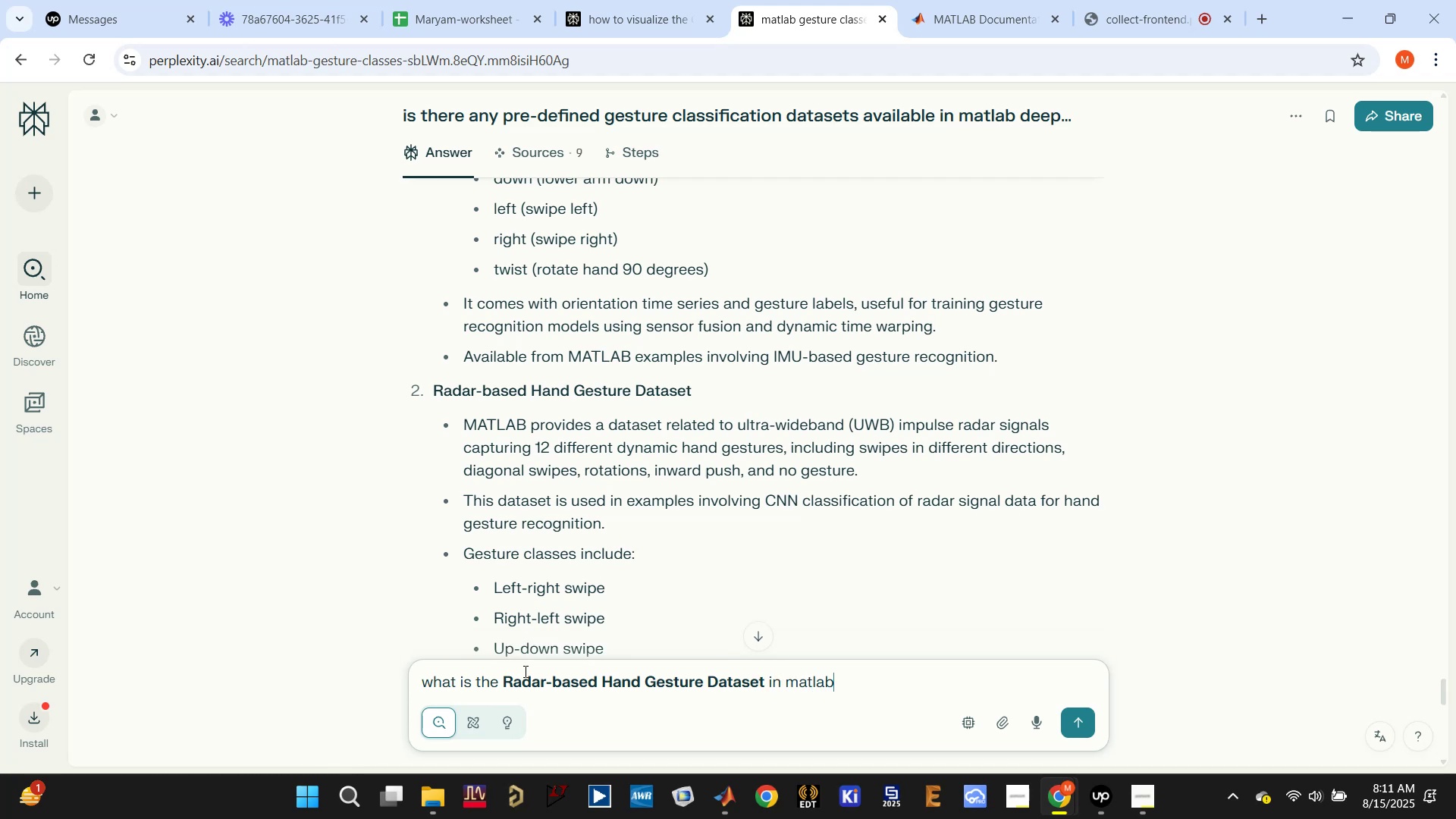 
key(Enter)
 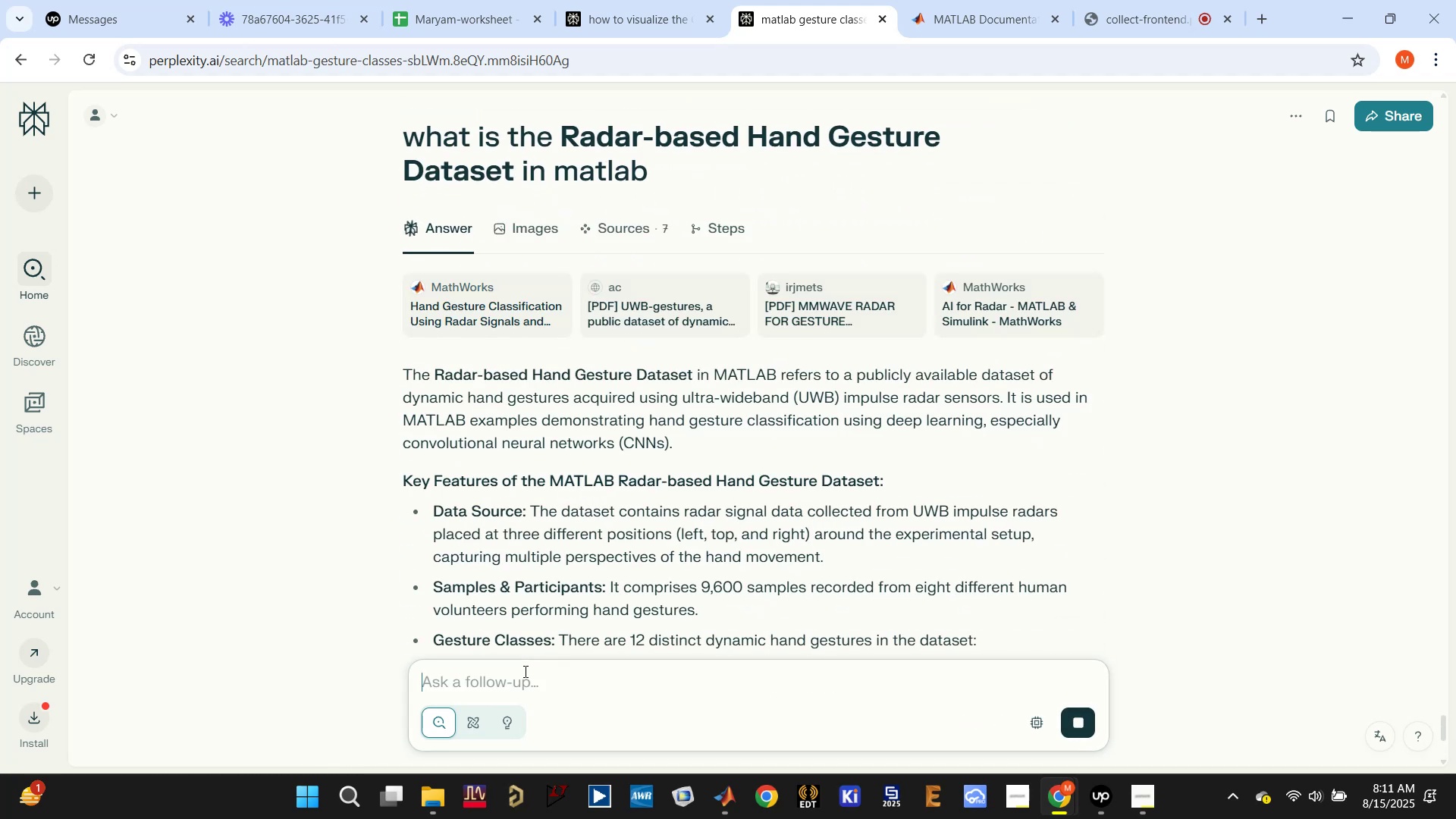 
wait(7.95)
 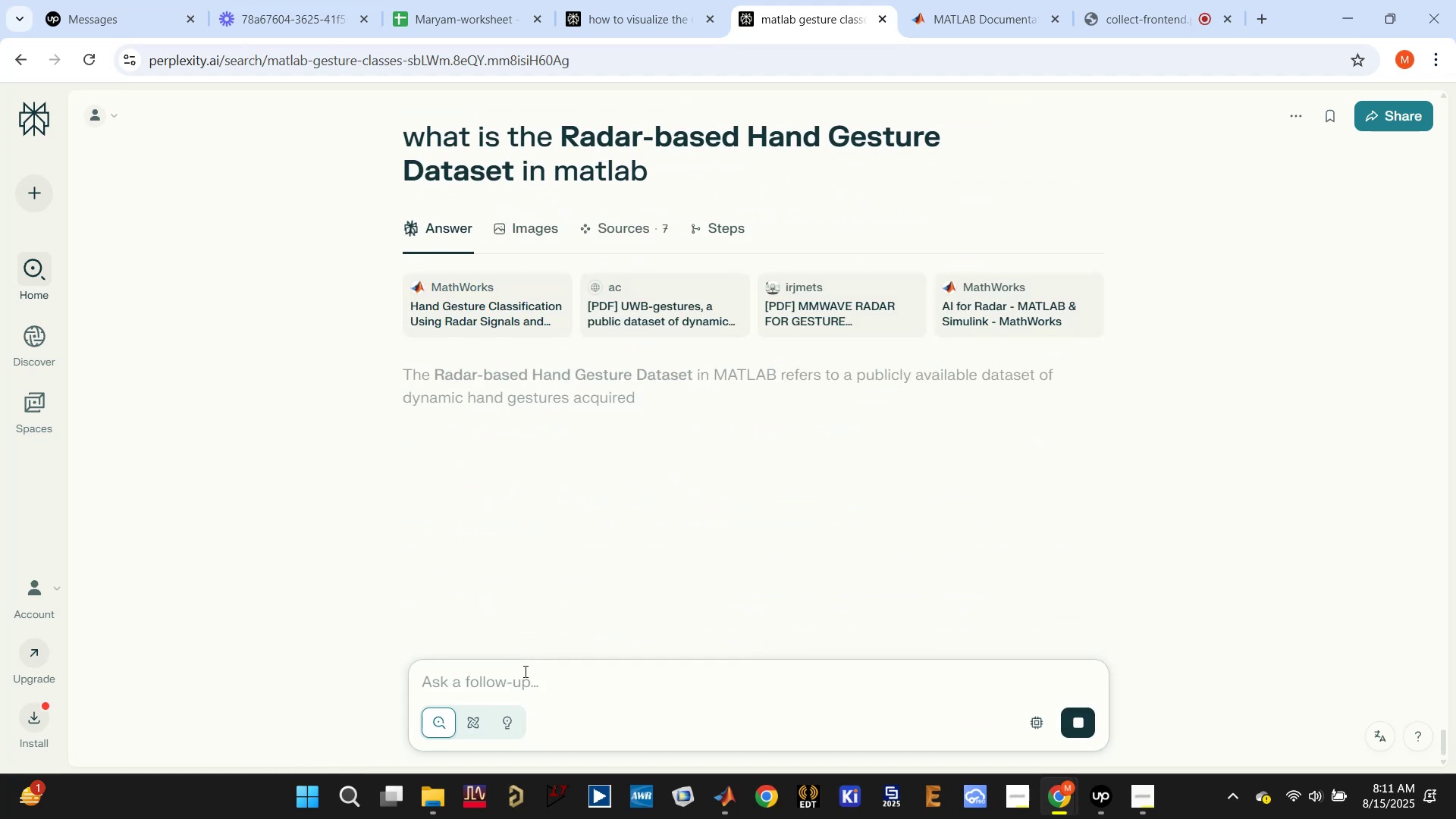 
scroll: coordinate [646, 511], scroll_direction: down, amount: 6.0
 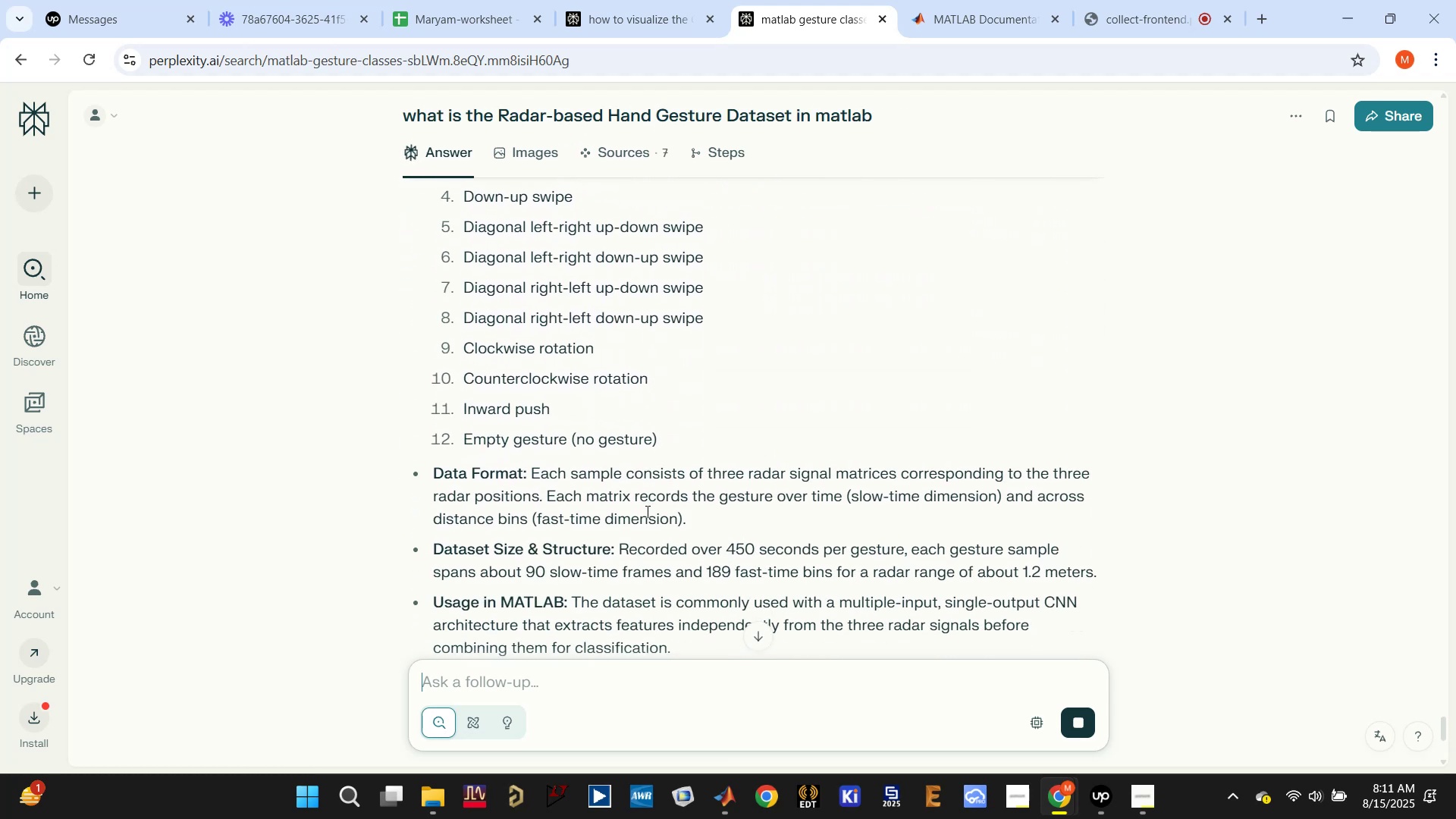 
scroll: coordinate [646, 511], scroll_direction: up, amount: 3.0
 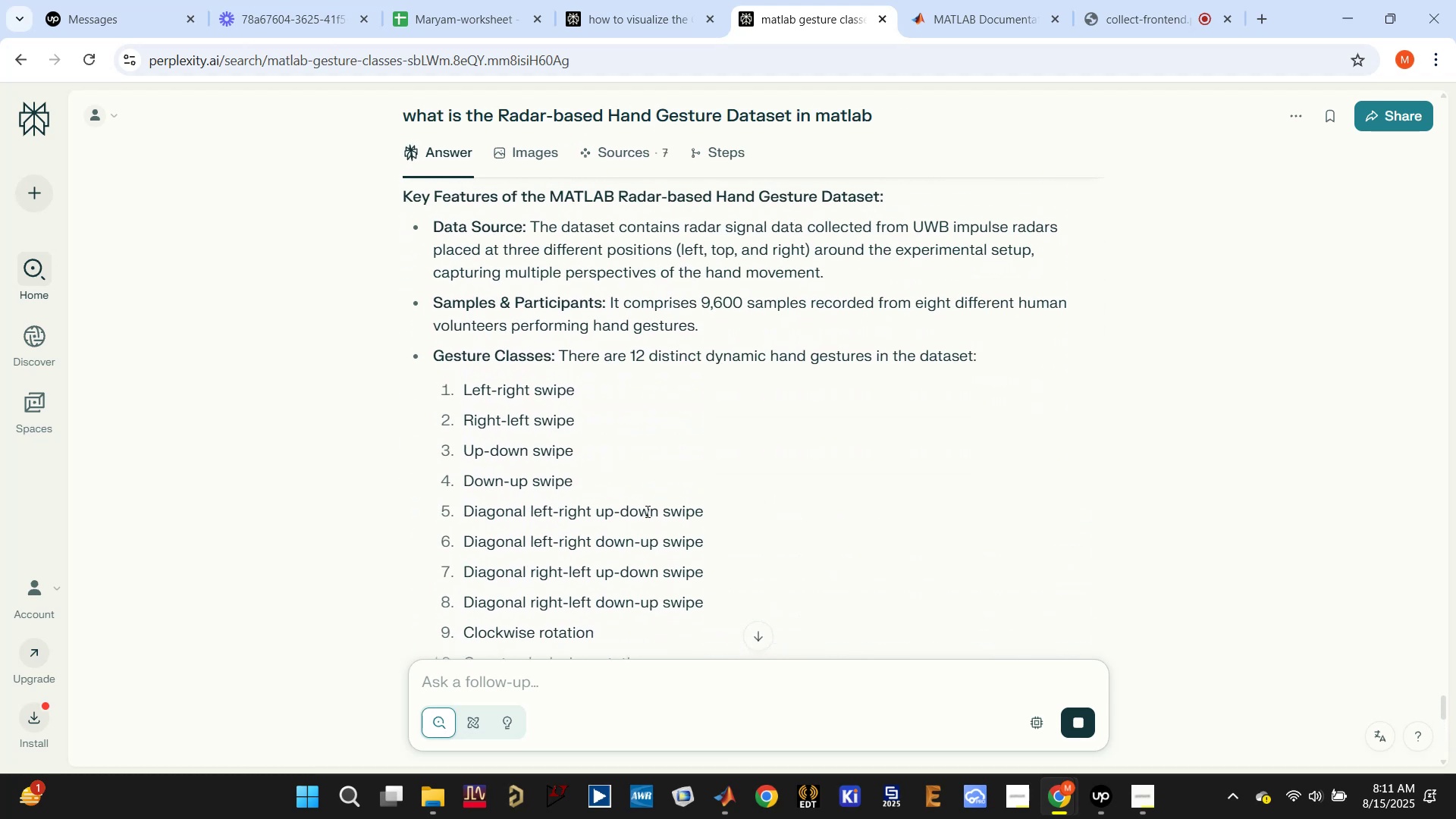 
scroll: coordinate [711, 448], scroll_direction: down, amount: 6.0
 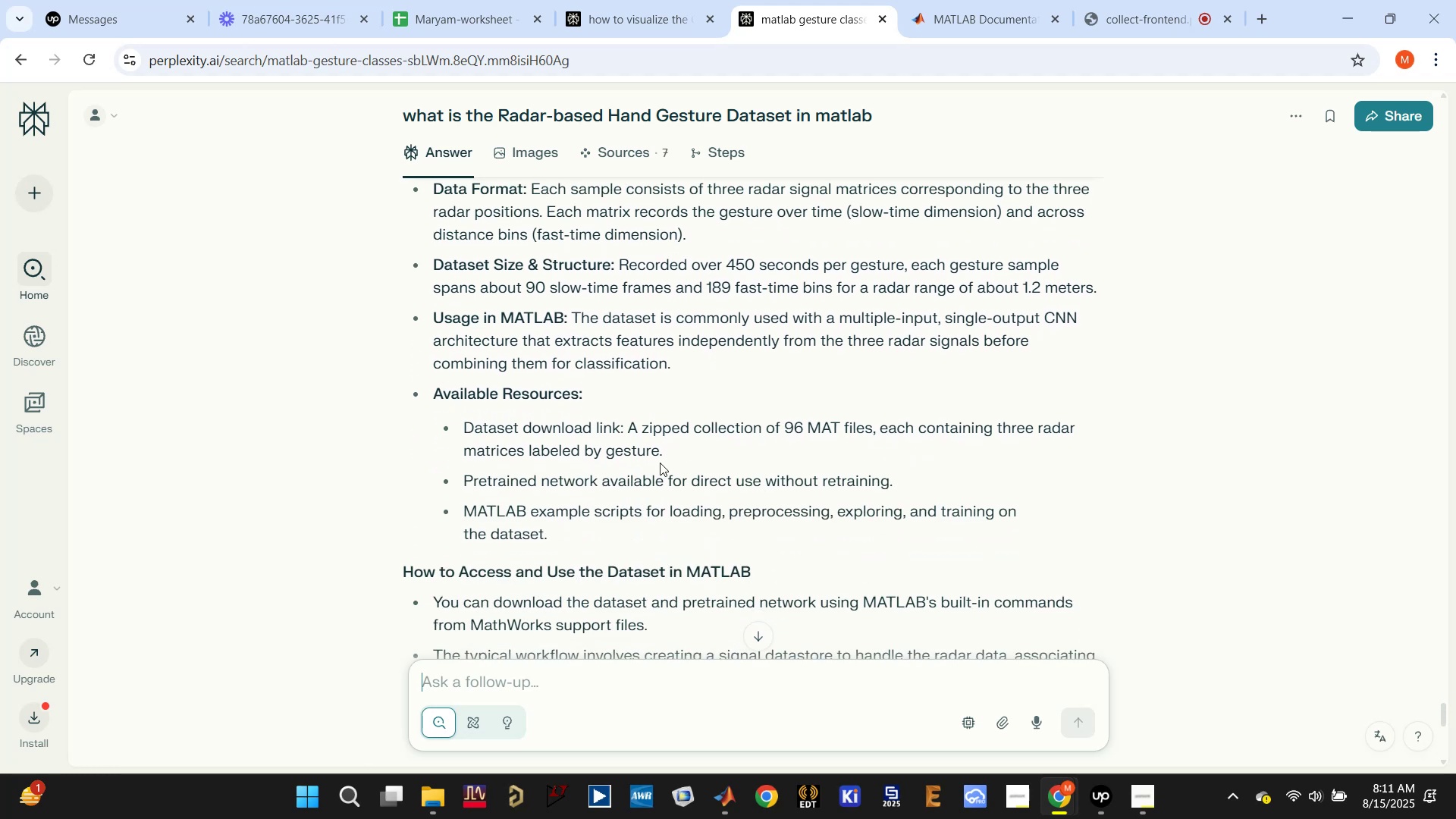 
wait(5.74)
 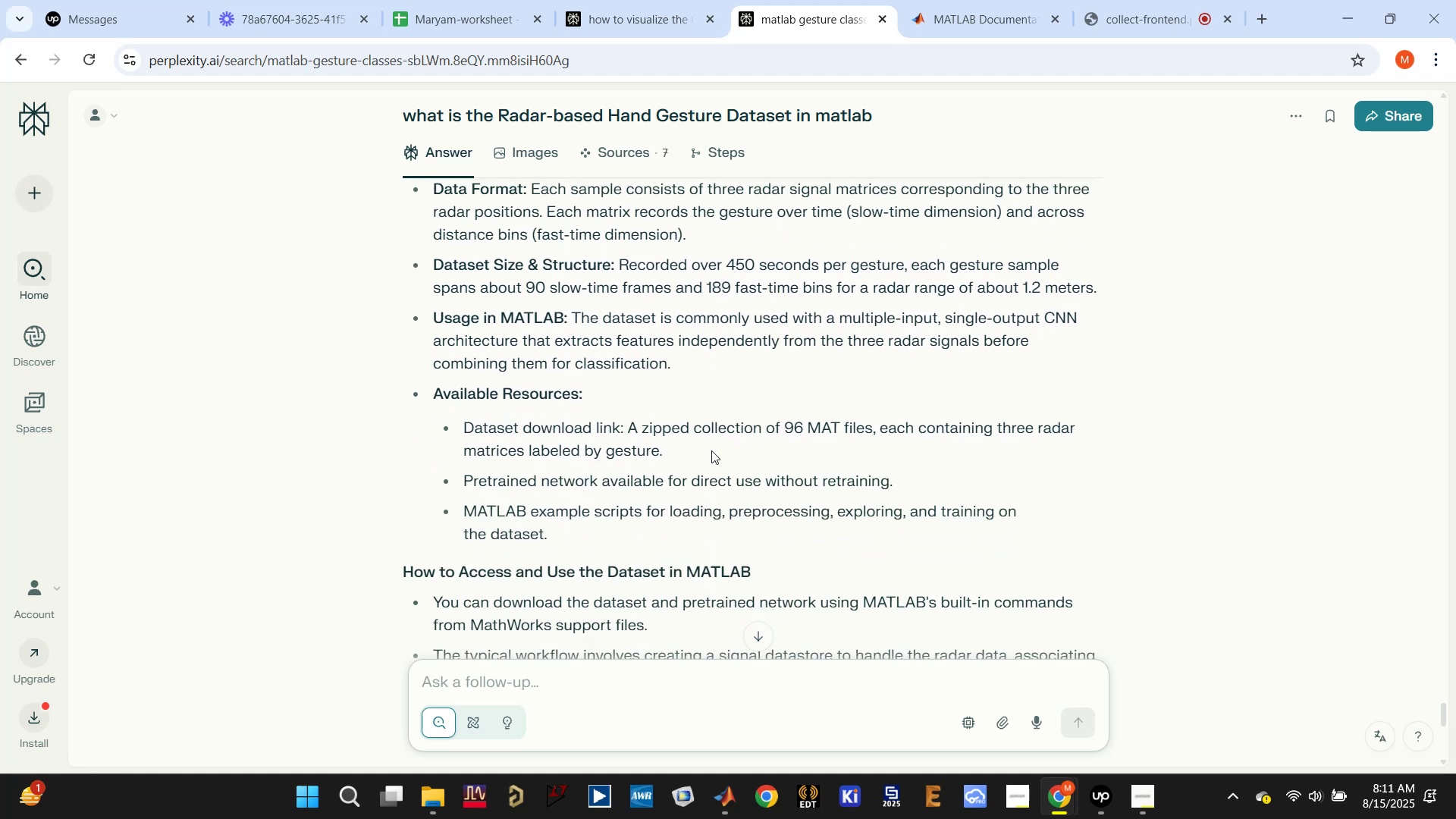 
scroll: coordinate [551, 476], scroll_direction: down, amount: 5.0
 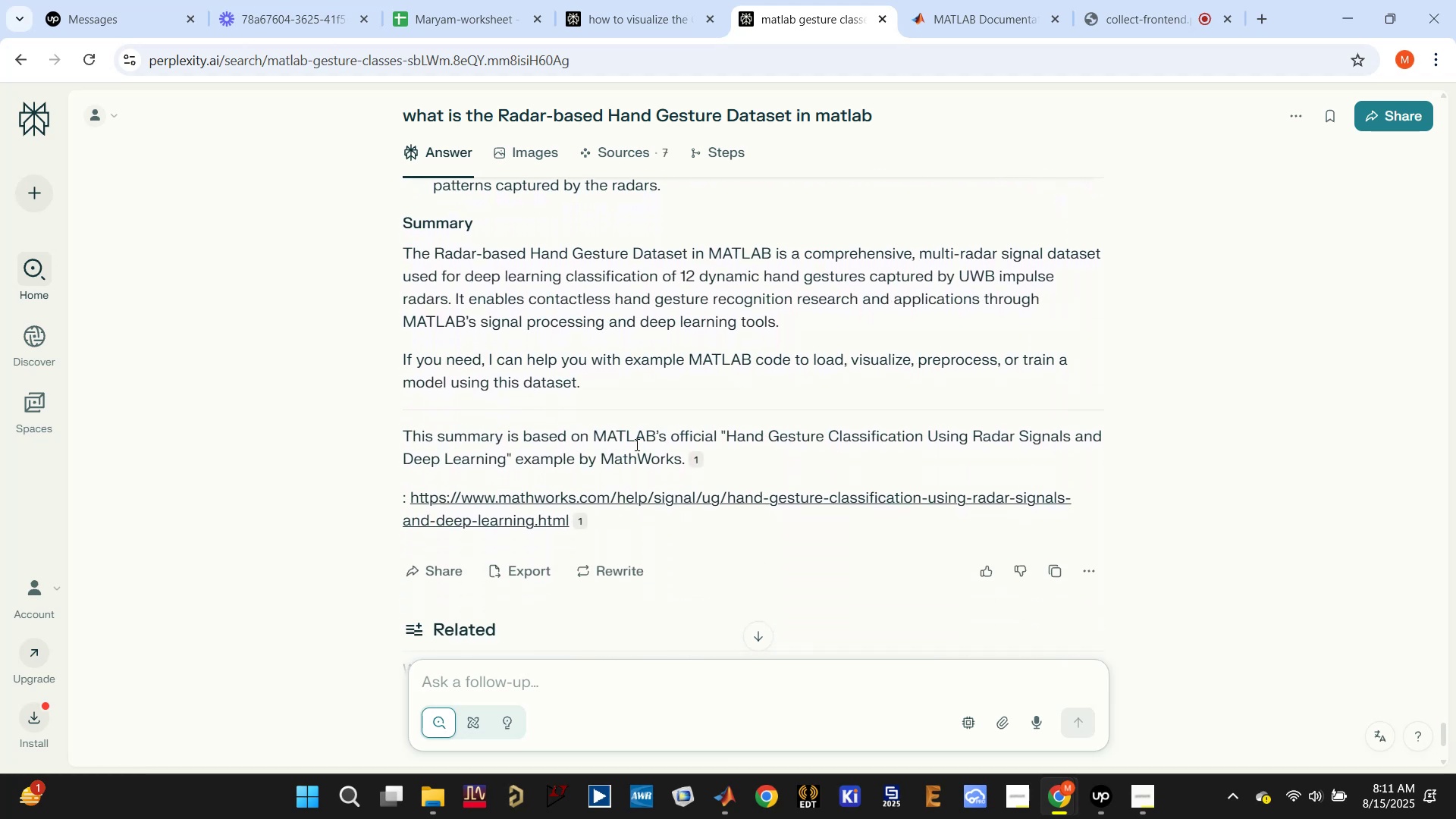 
mouse_move([690, 482])
 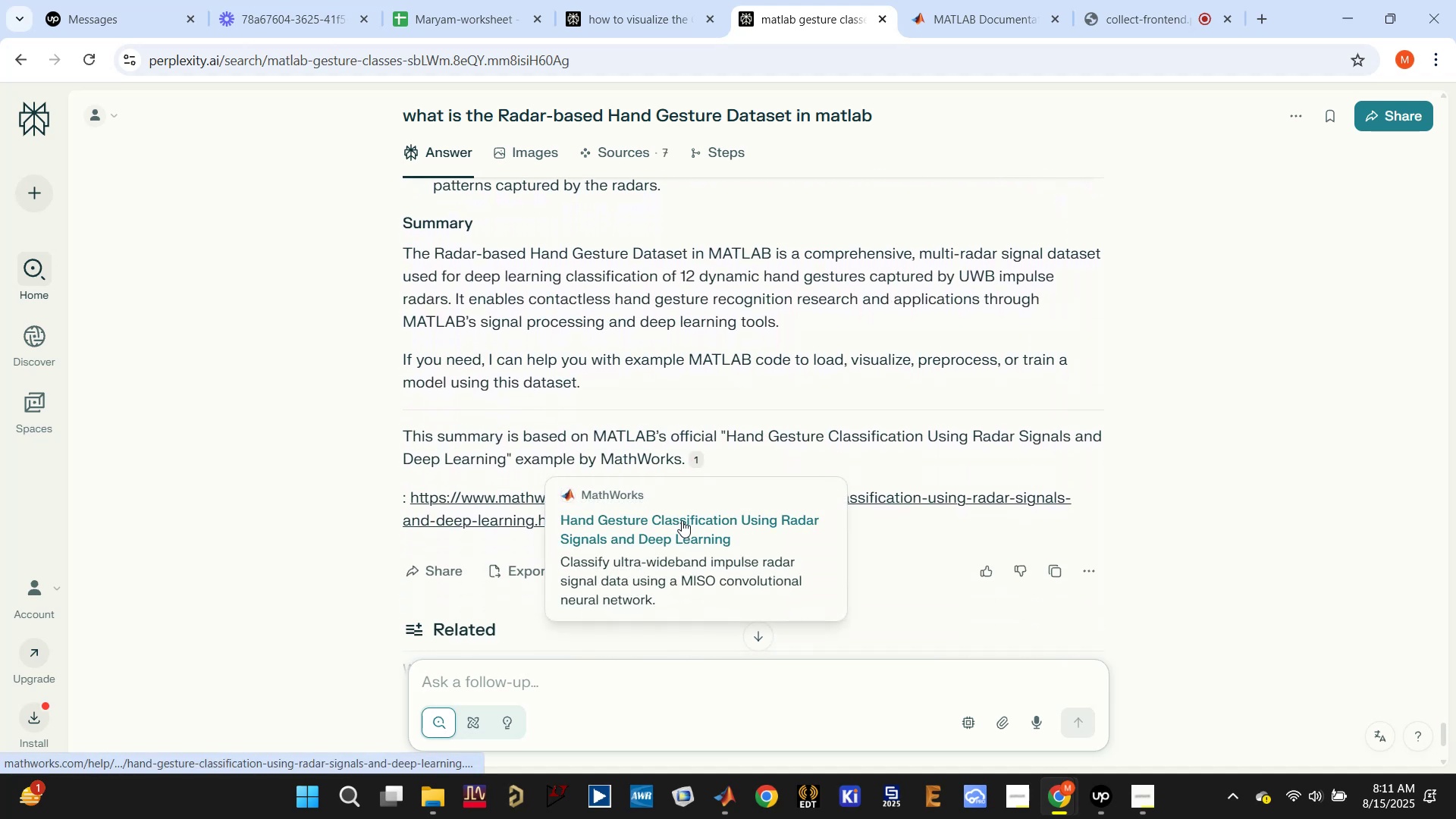 
left_click([681, 522])
 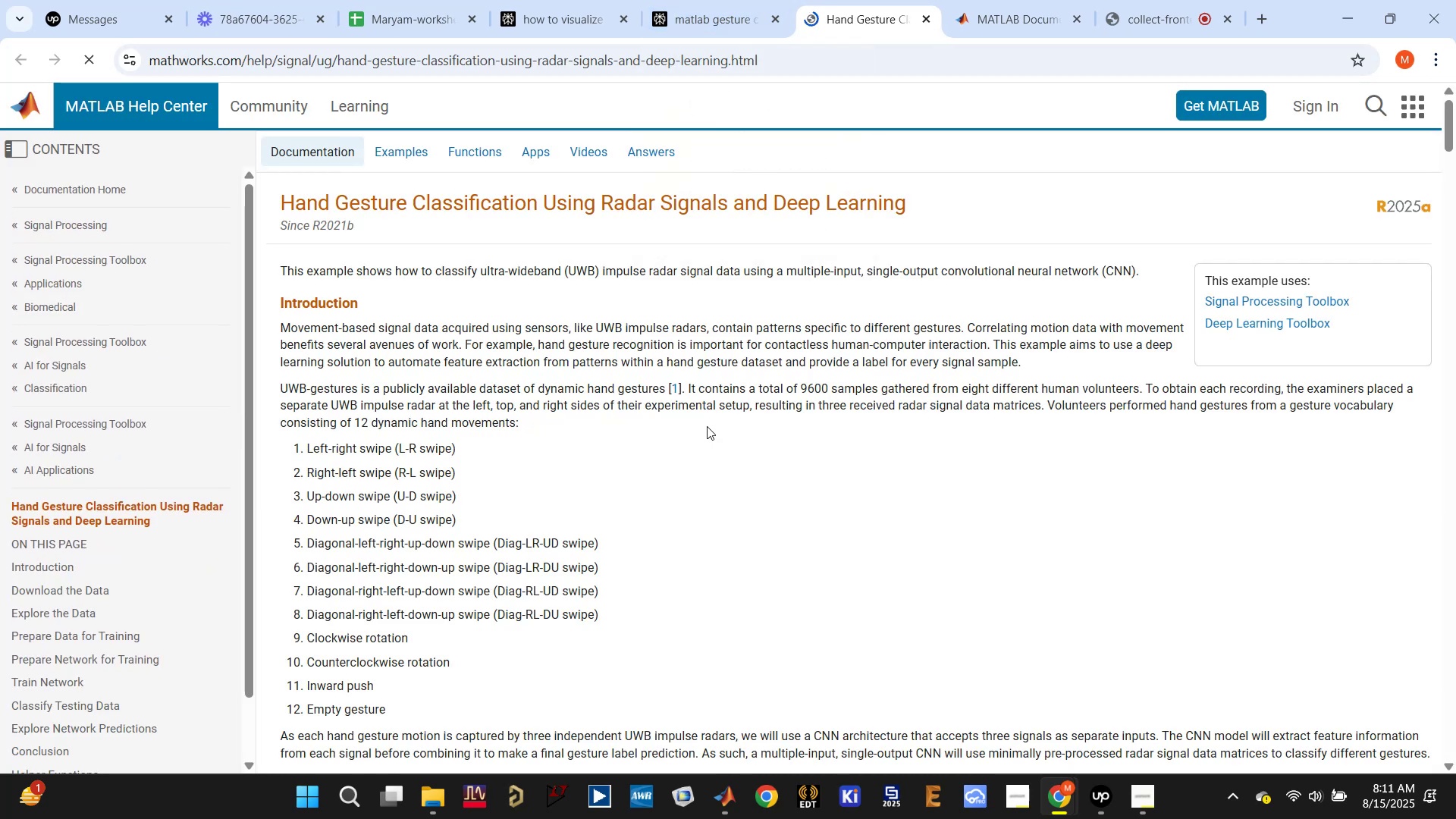 
wait(9.74)
 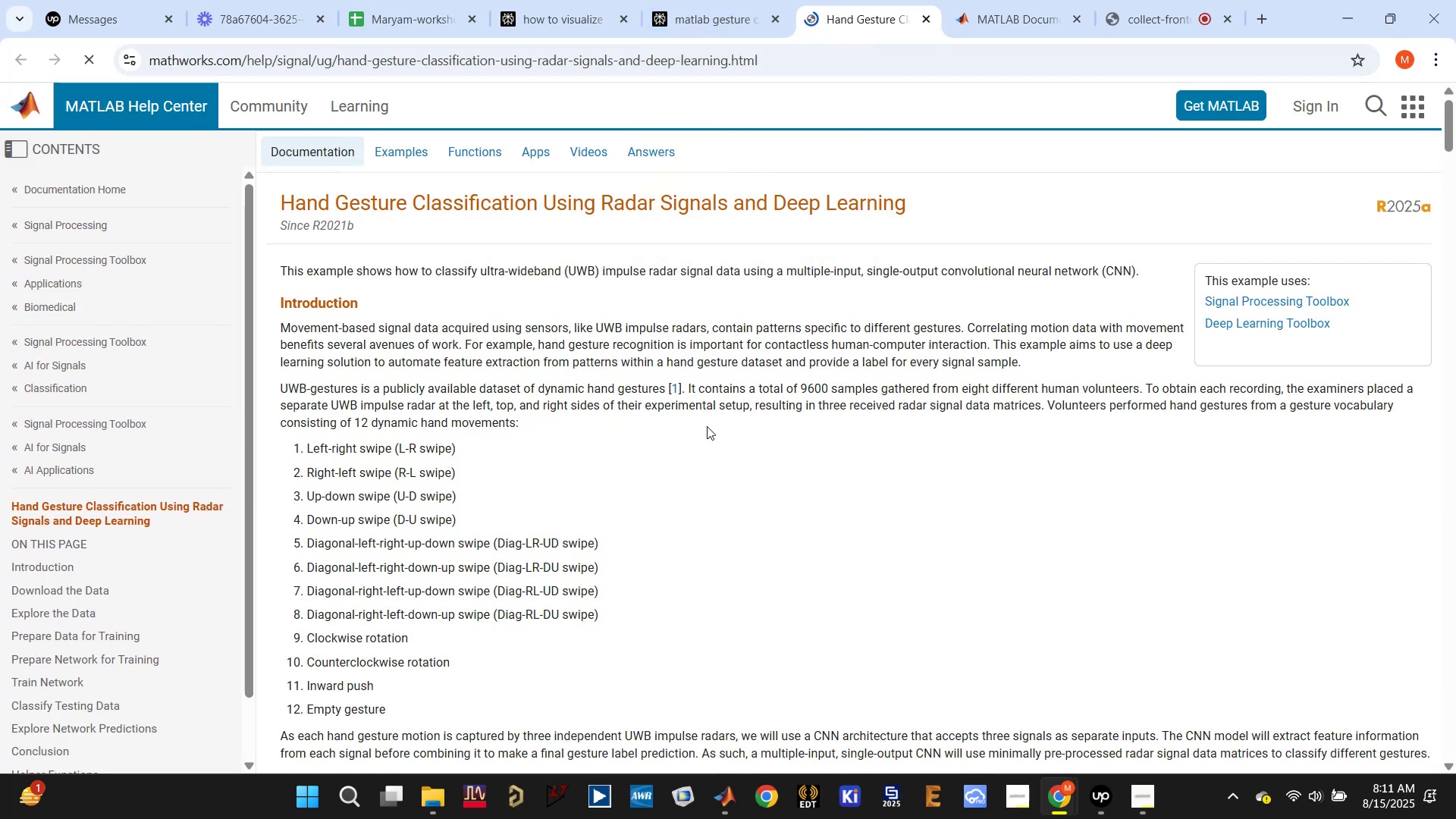 
scroll: coordinate [703, 417], scroll_direction: down, amount: 4.0
 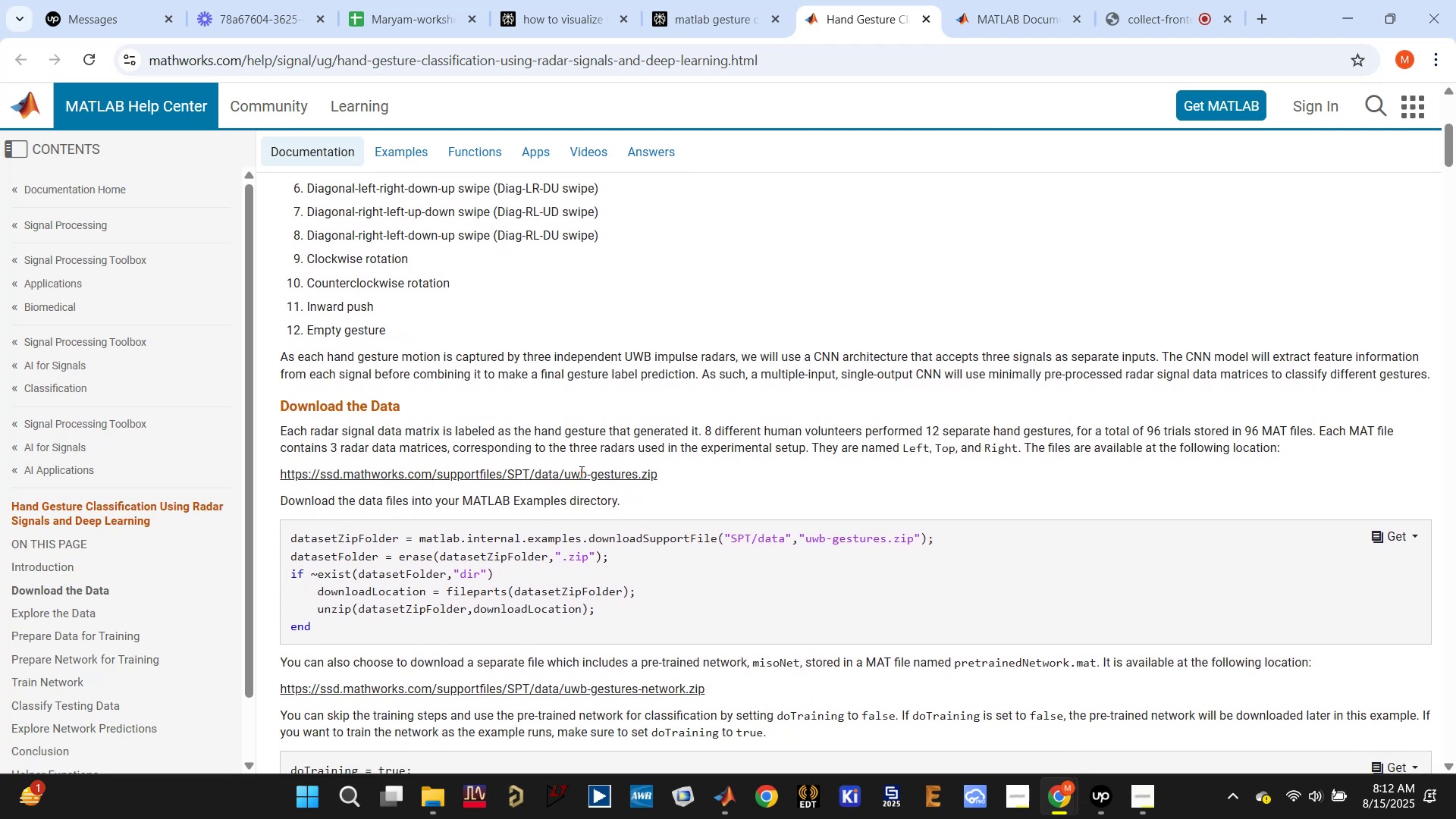 
left_click([578, 473])
 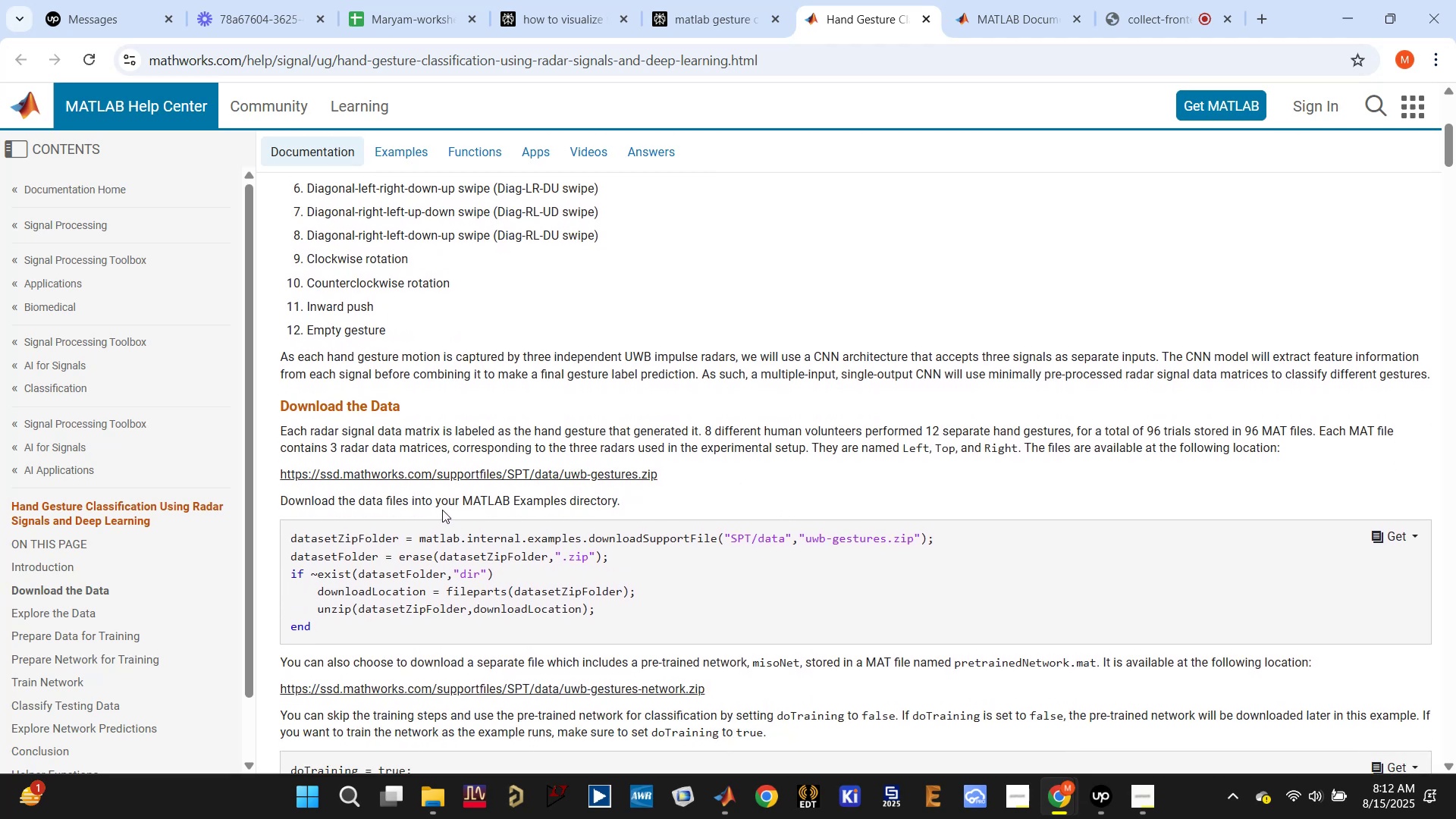 
wait(9.62)
 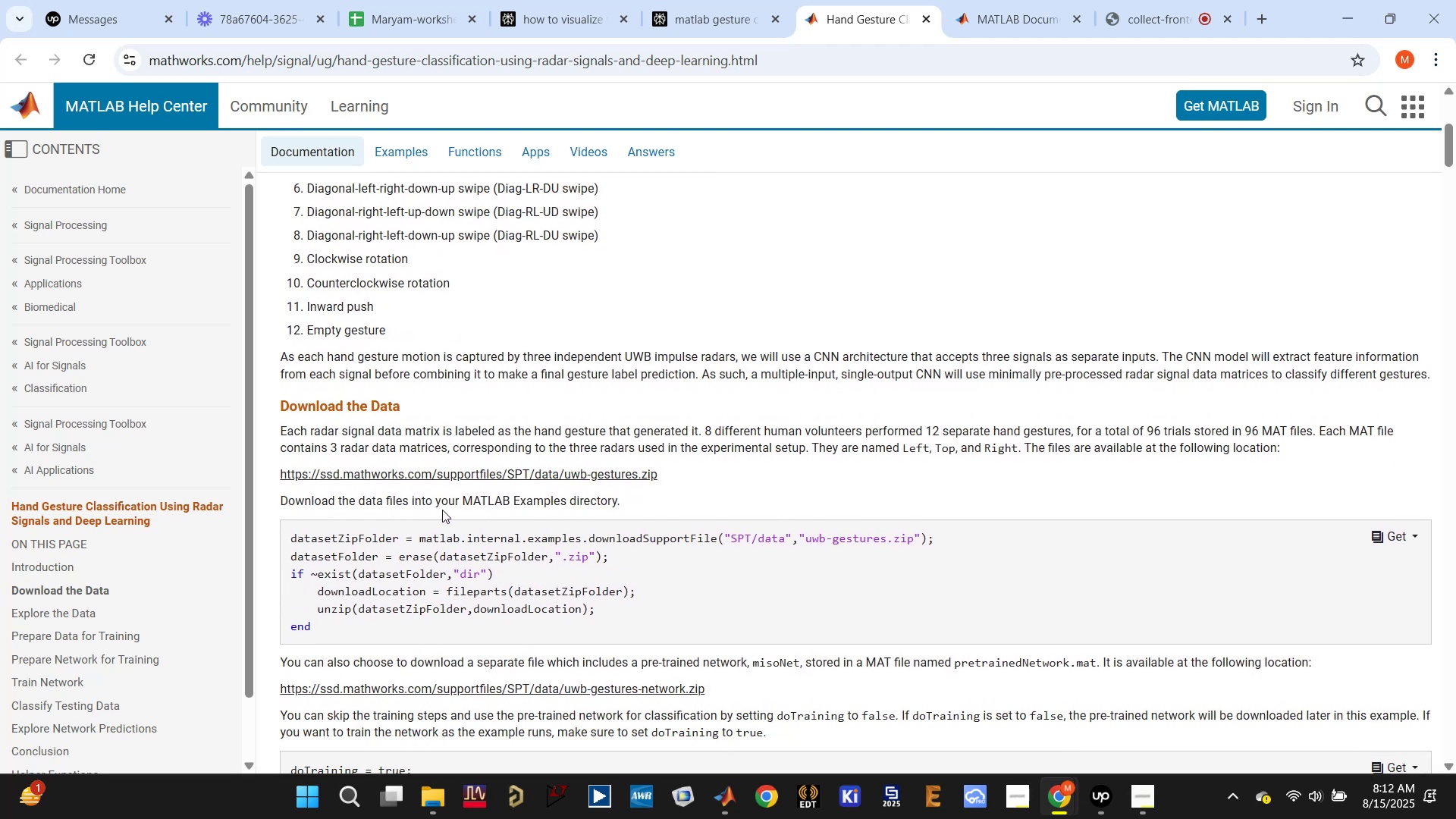 
left_click([435, 471])
 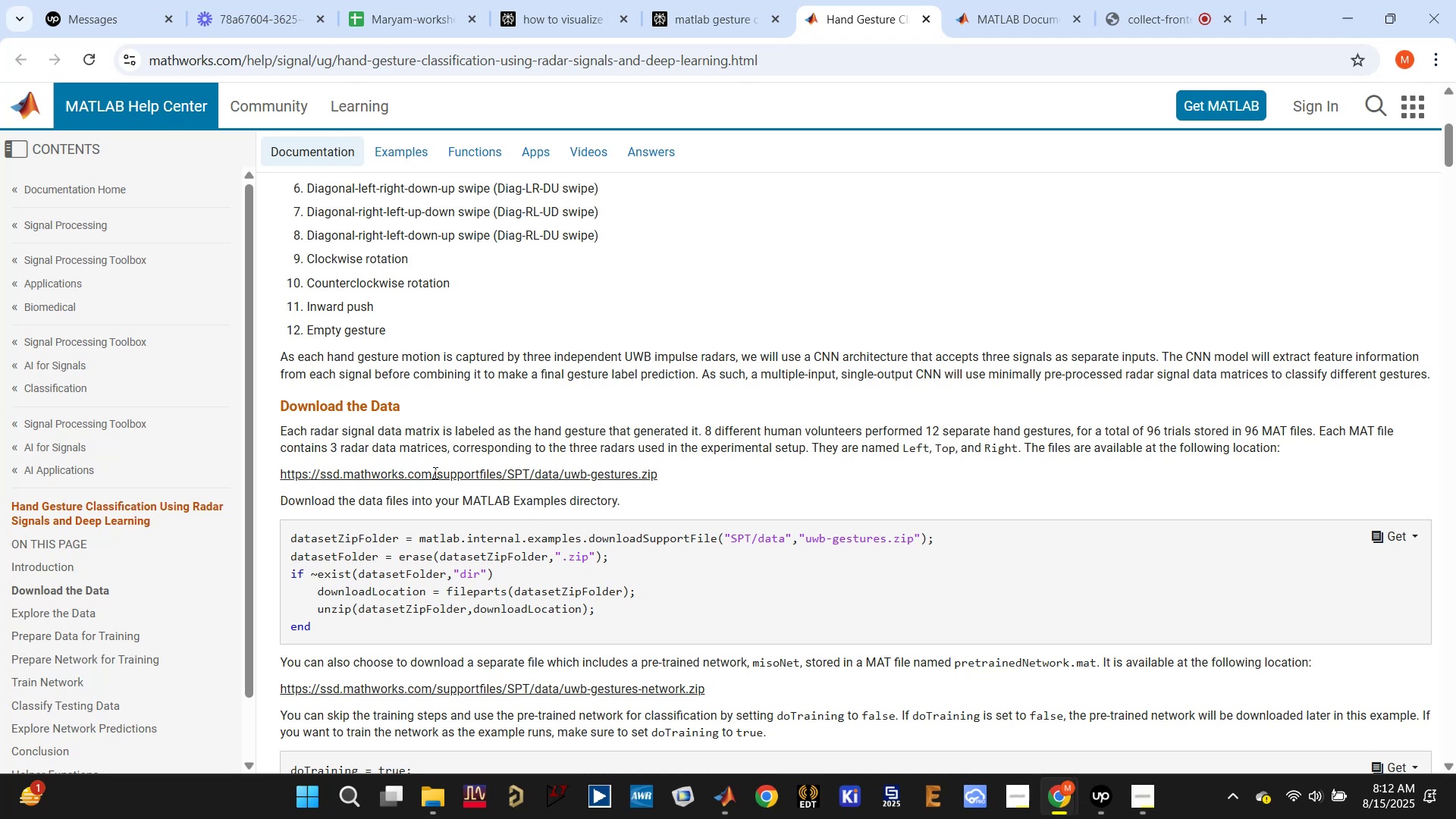 
double_click([434, 472])
 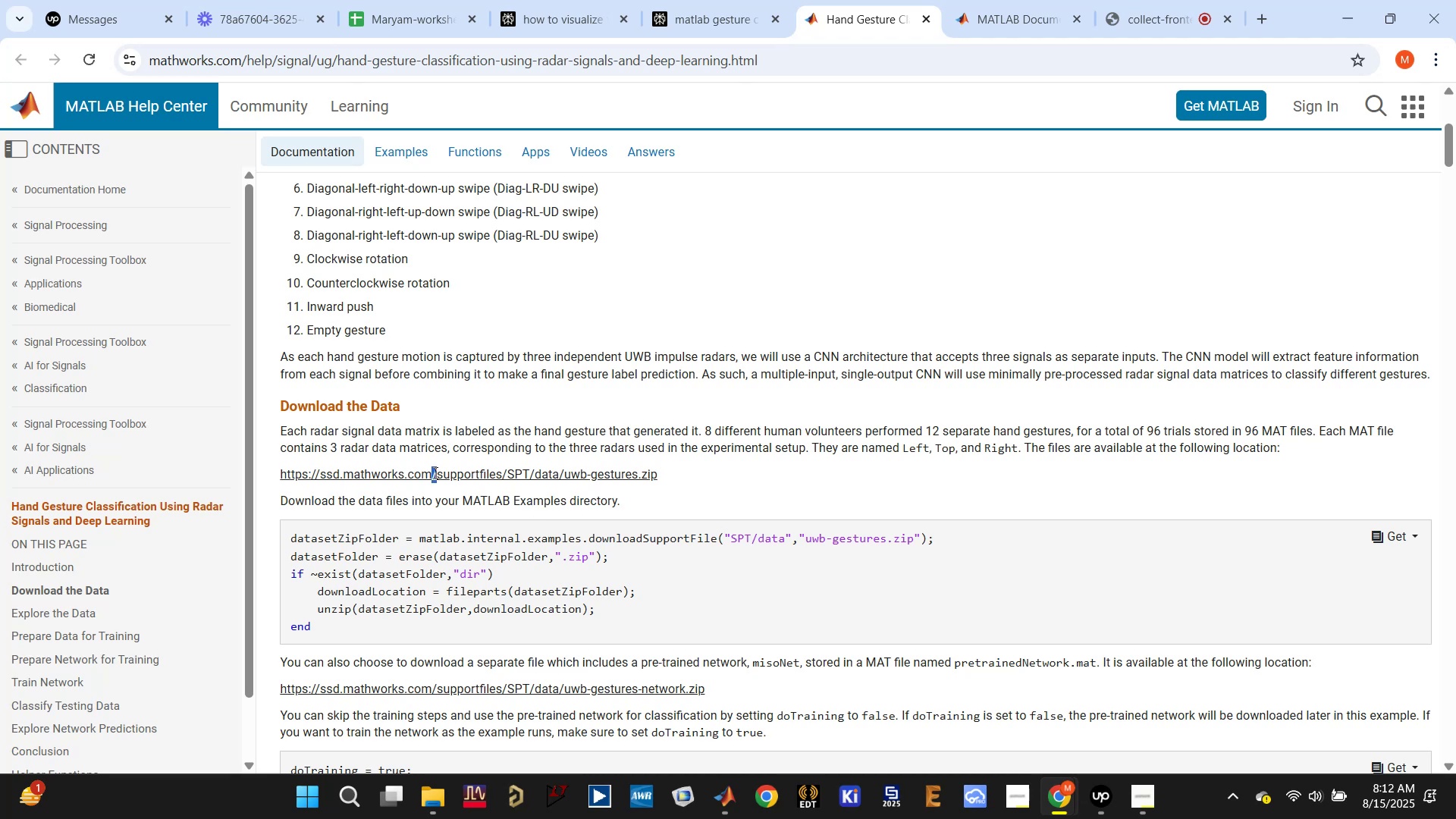 
triple_click([434, 472])
 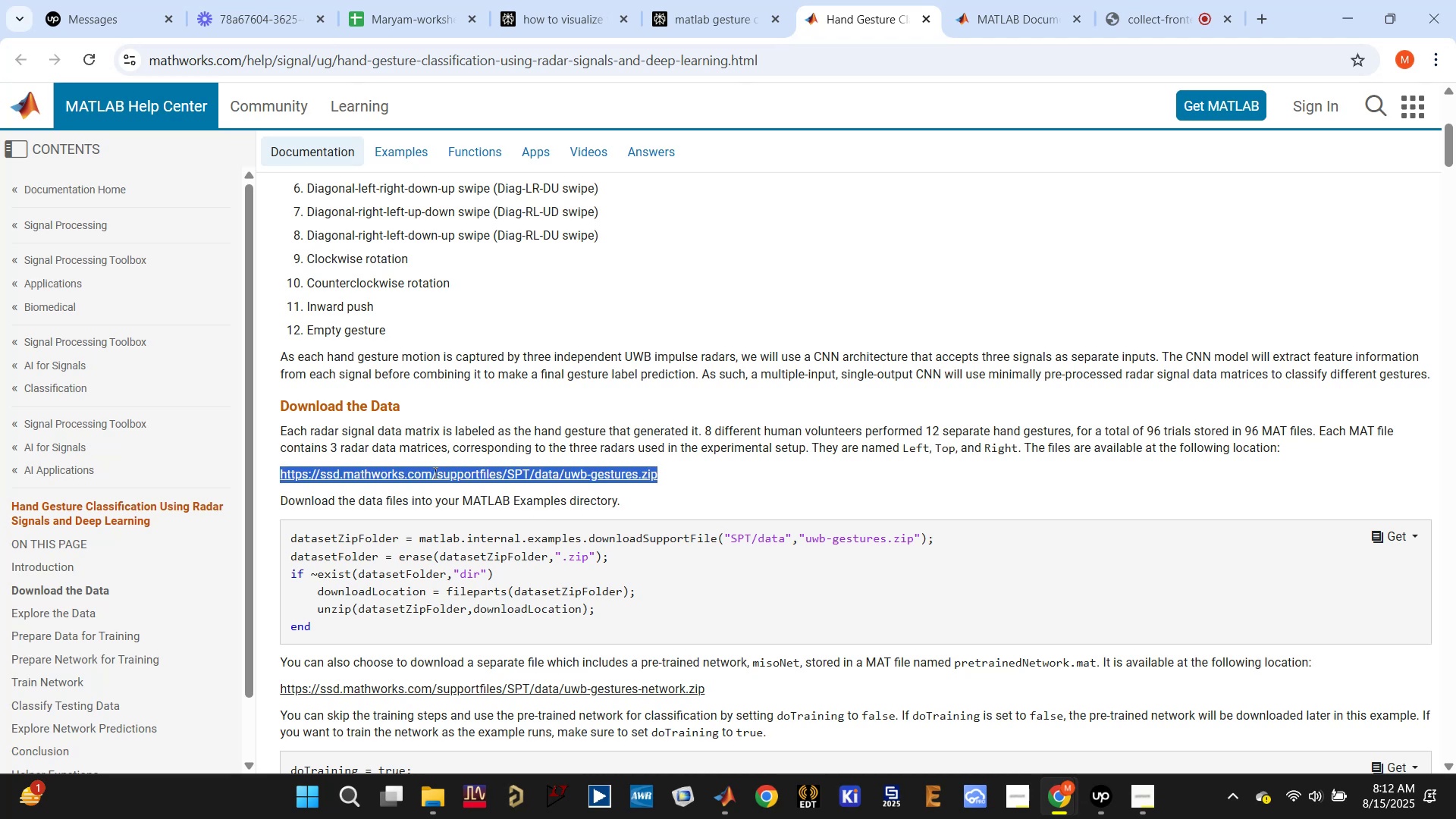 
right_click([434, 472])
 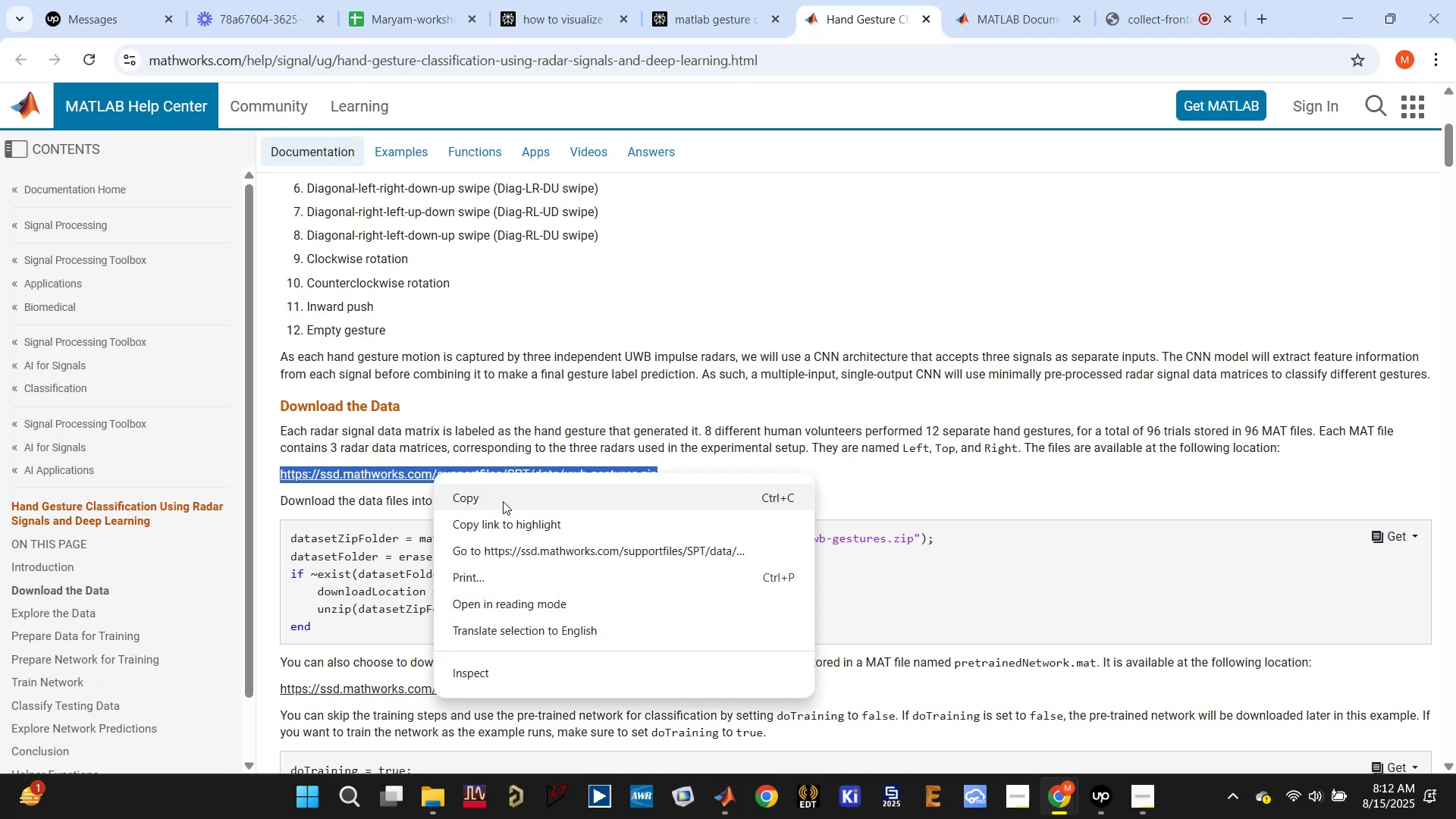 
left_click([515, 548])
 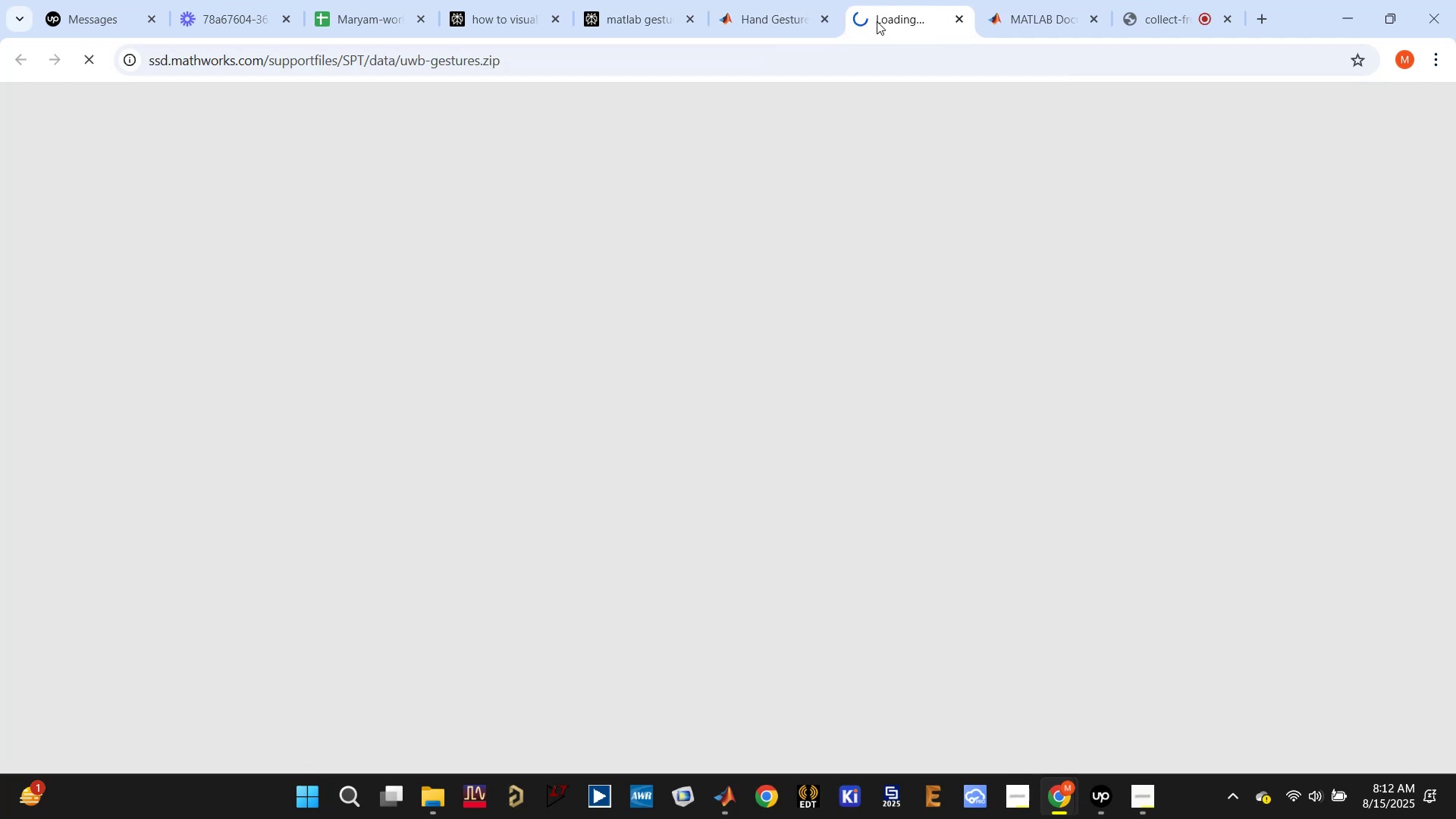 
left_click([780, 0])
 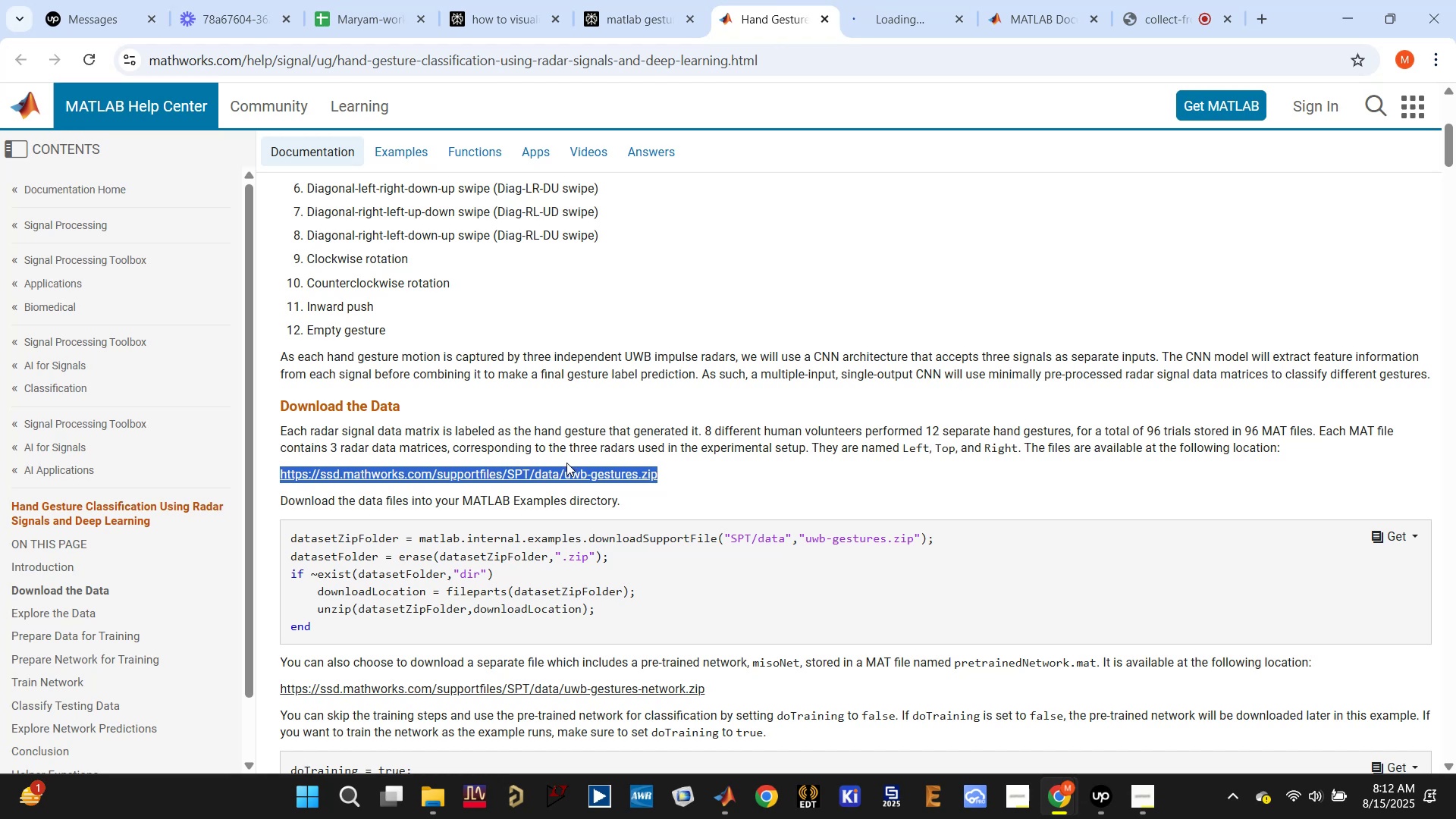 
wait(8.32)
 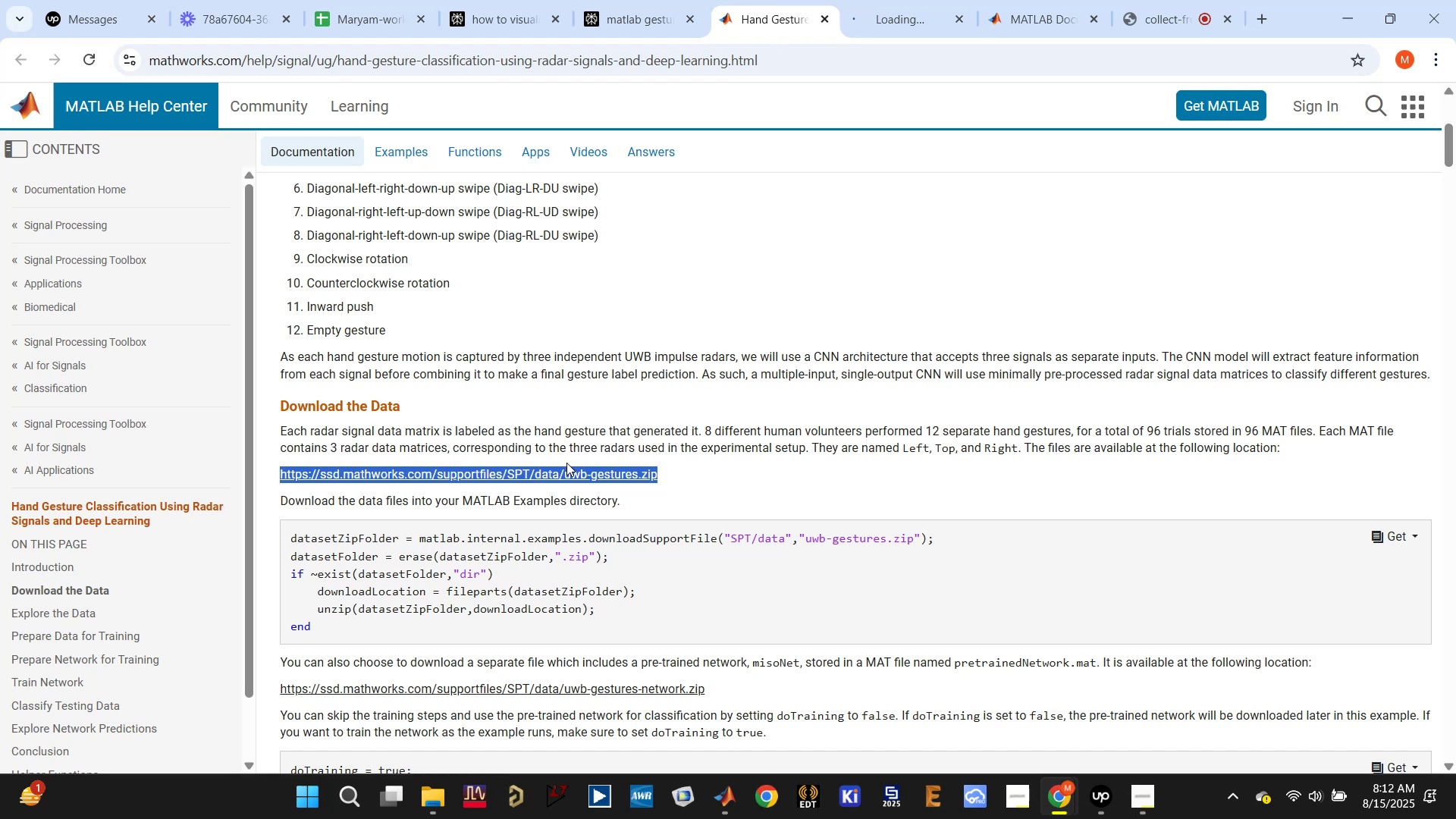 
scroll: coordinate [563, 467], scroll_direction: down, amount: 2.0
 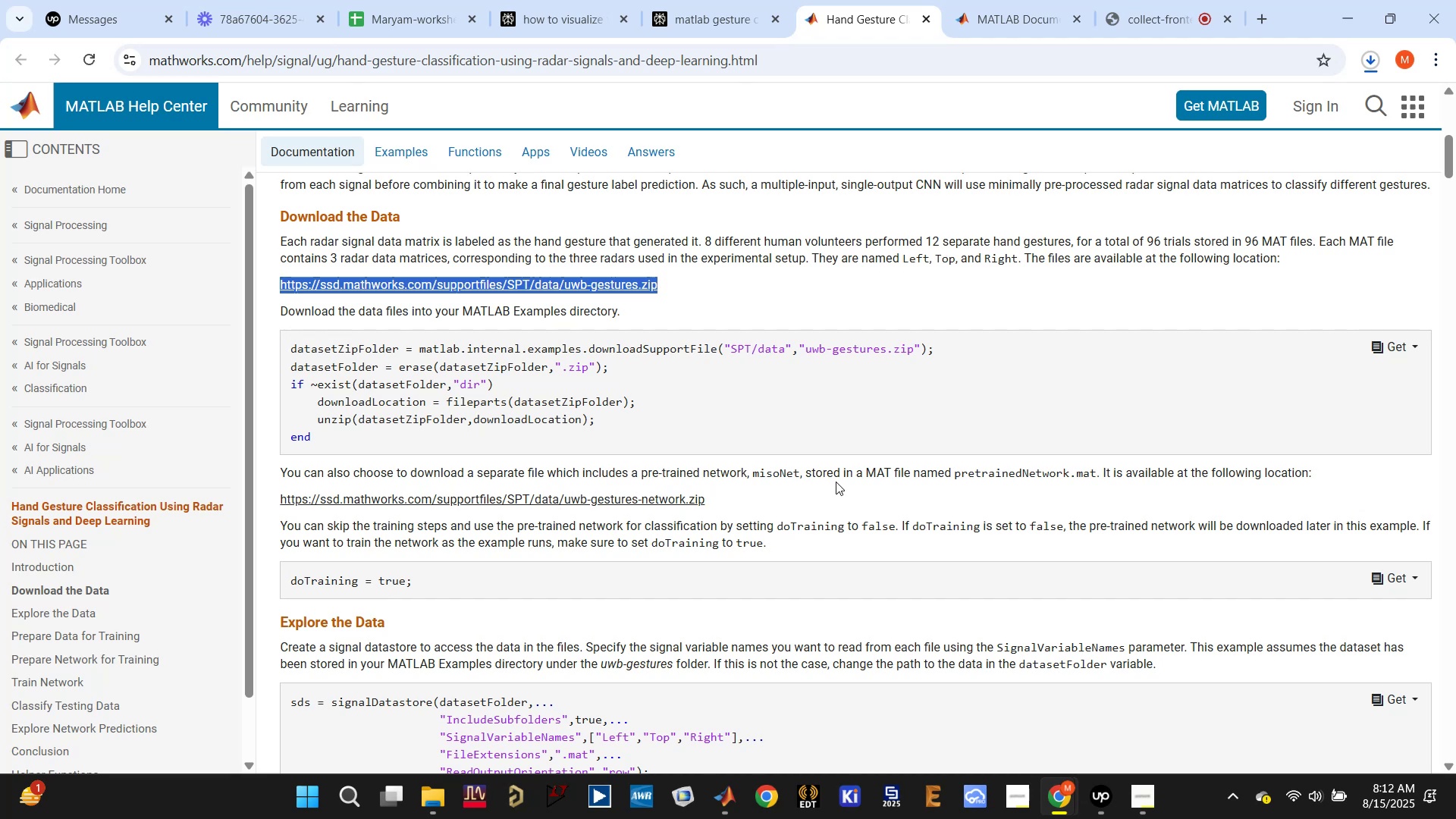 
wait(6.29)
 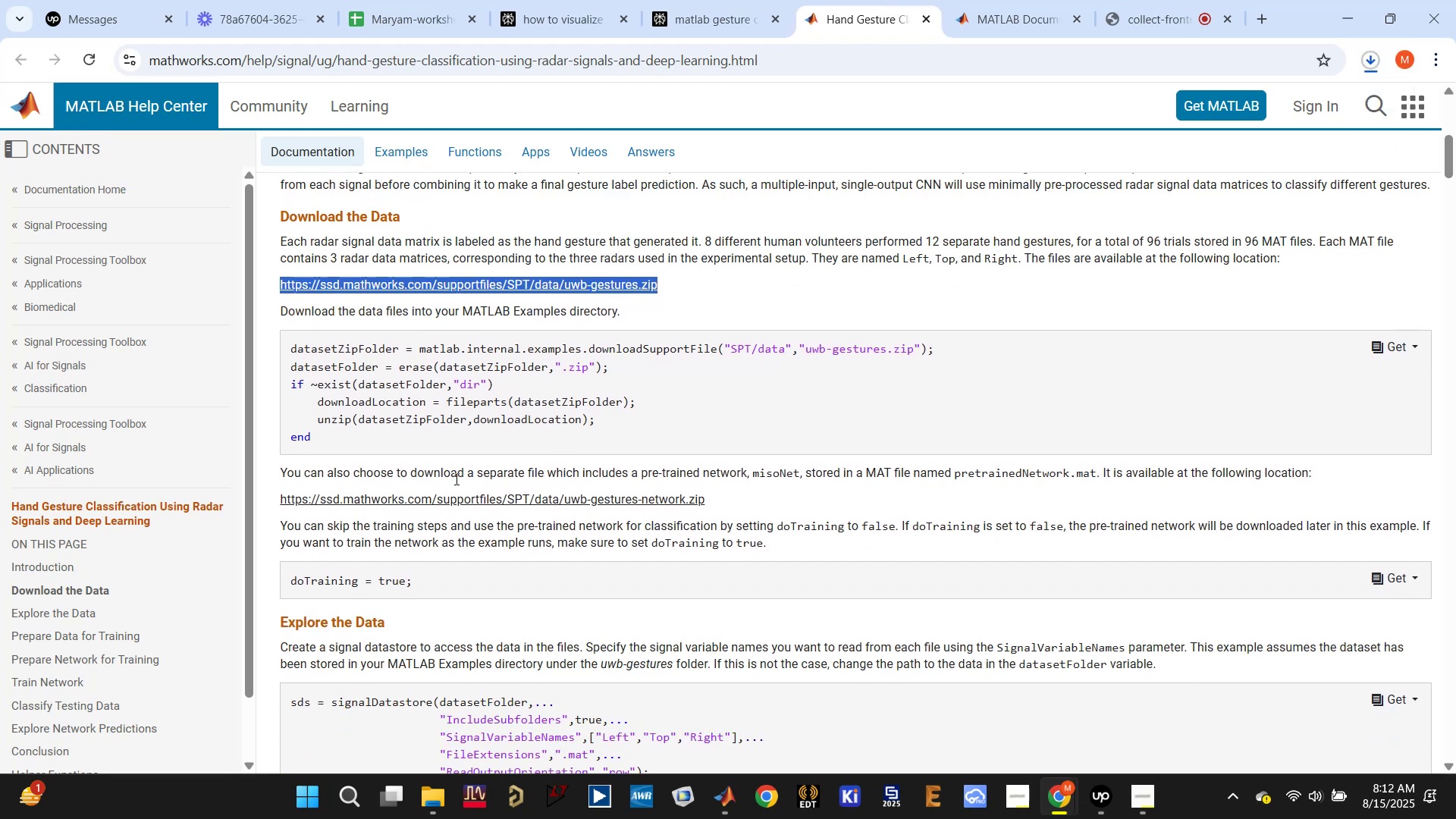 
double_click([560, 500])
 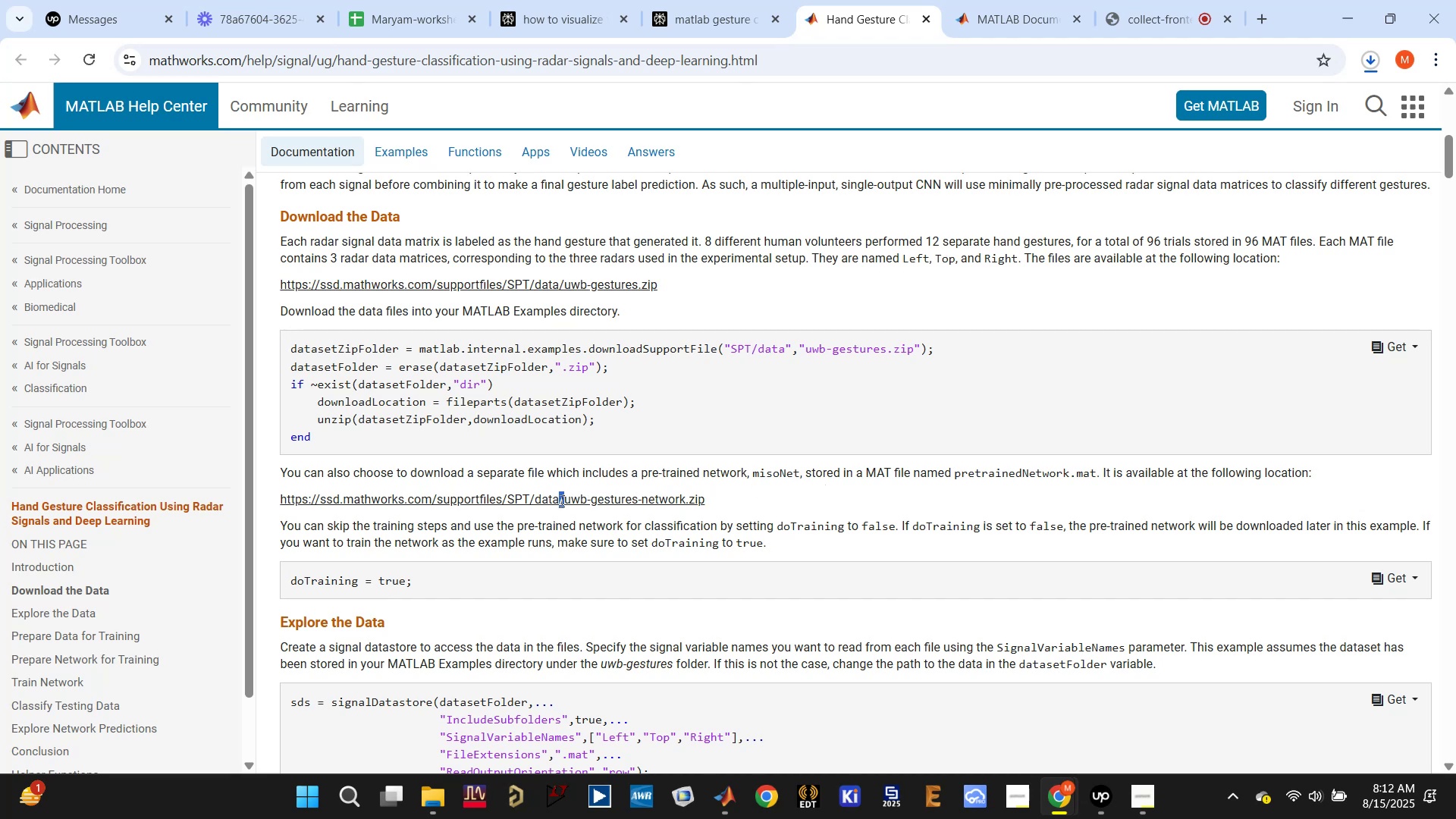 
triple_click([560, 500])
 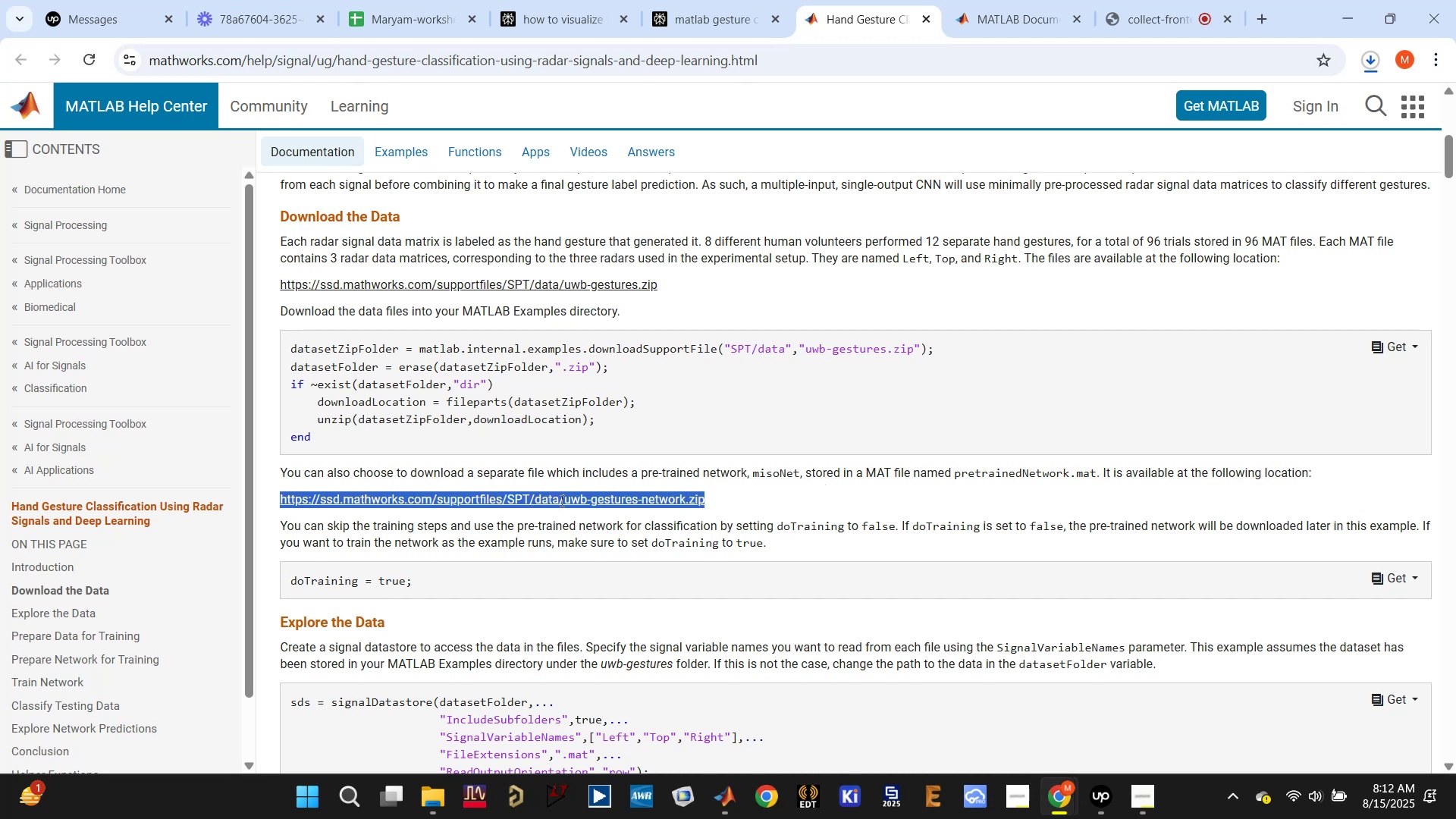 
right_click([560, 500])
 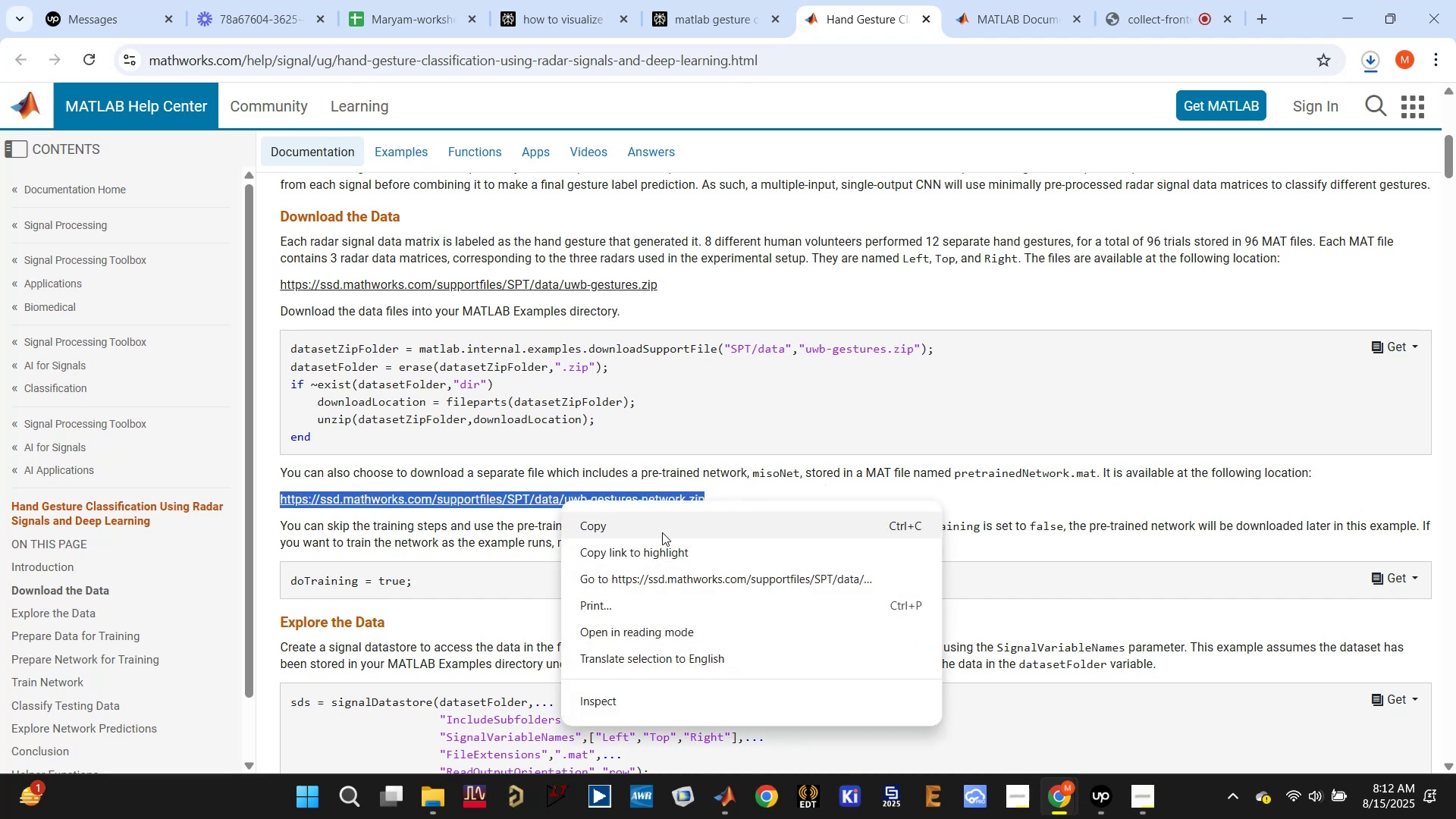 
left_click([667, 577])
 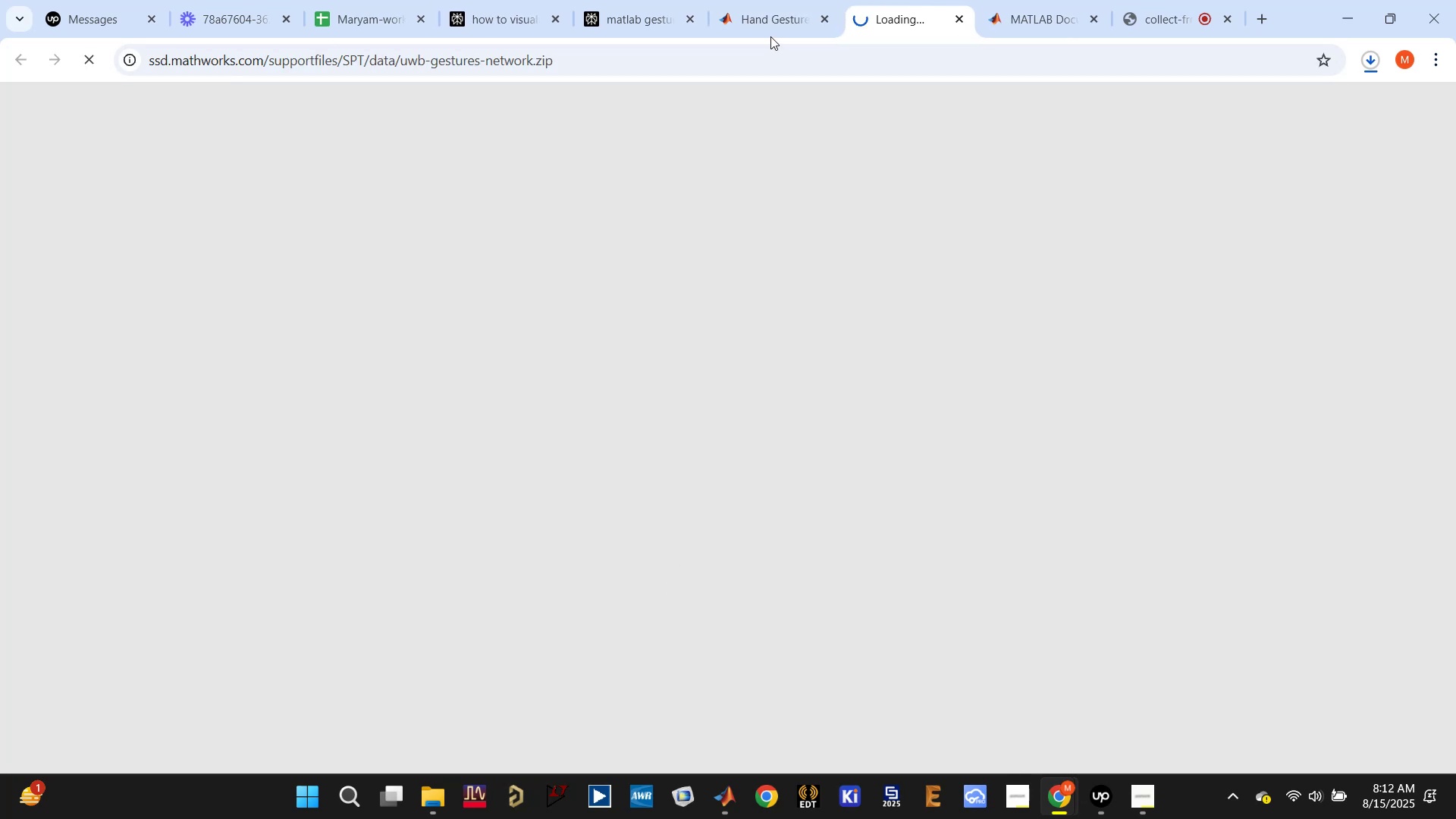 
left_click([776, 5])
 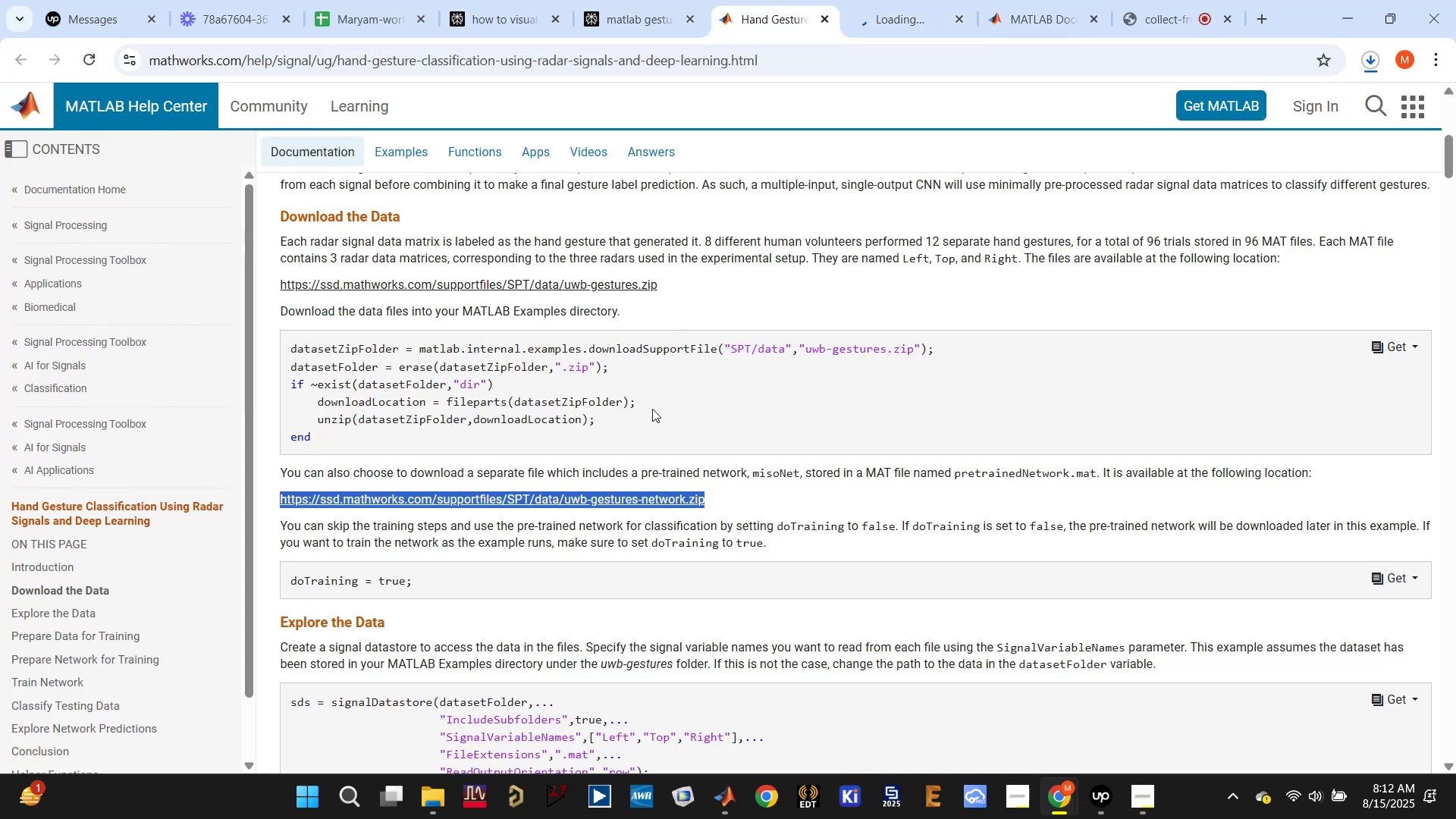 
scroll: coordinate [651, 416], scroll_direction: down, amount: 7.0
 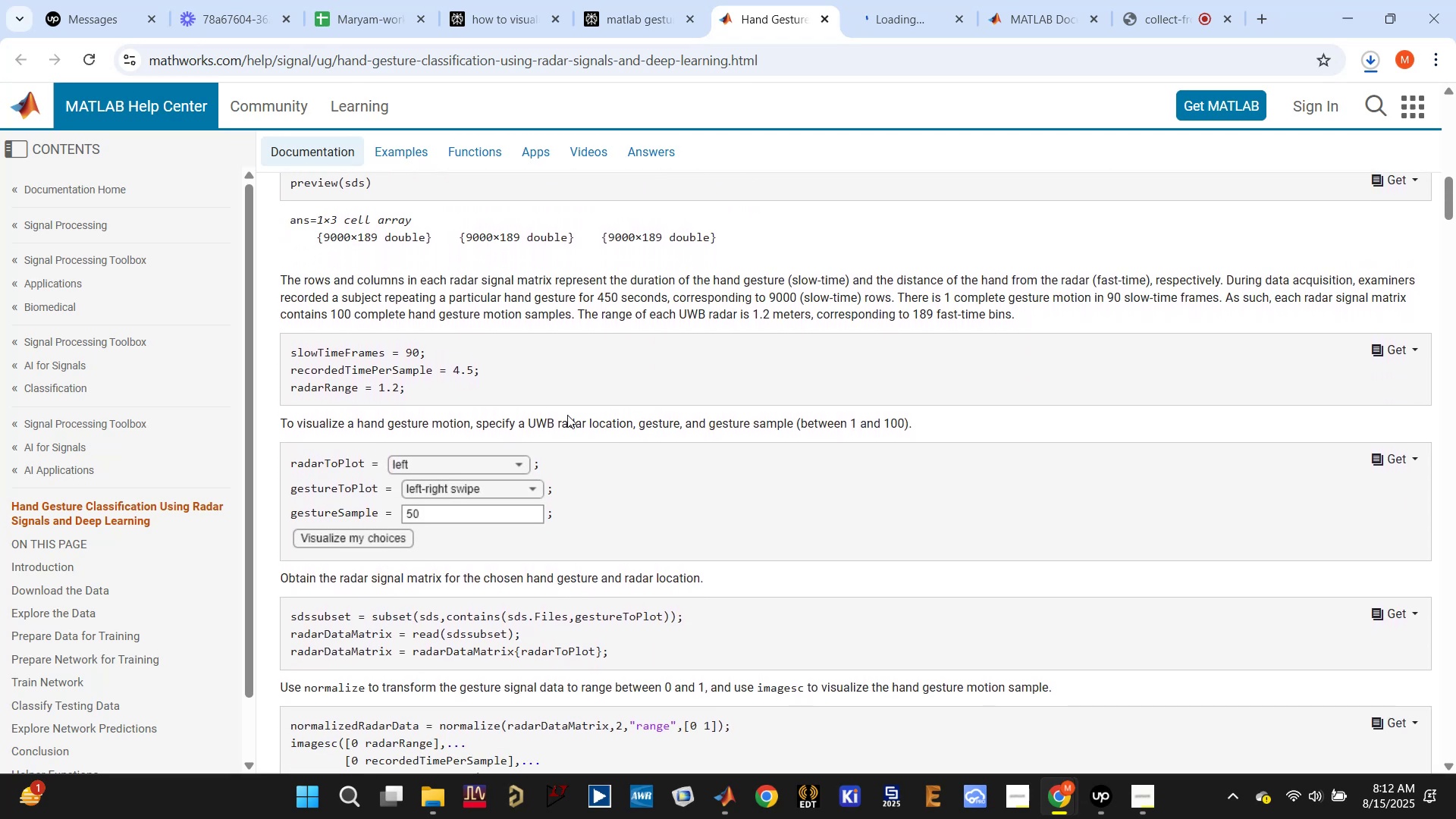 
wait(10.6)
 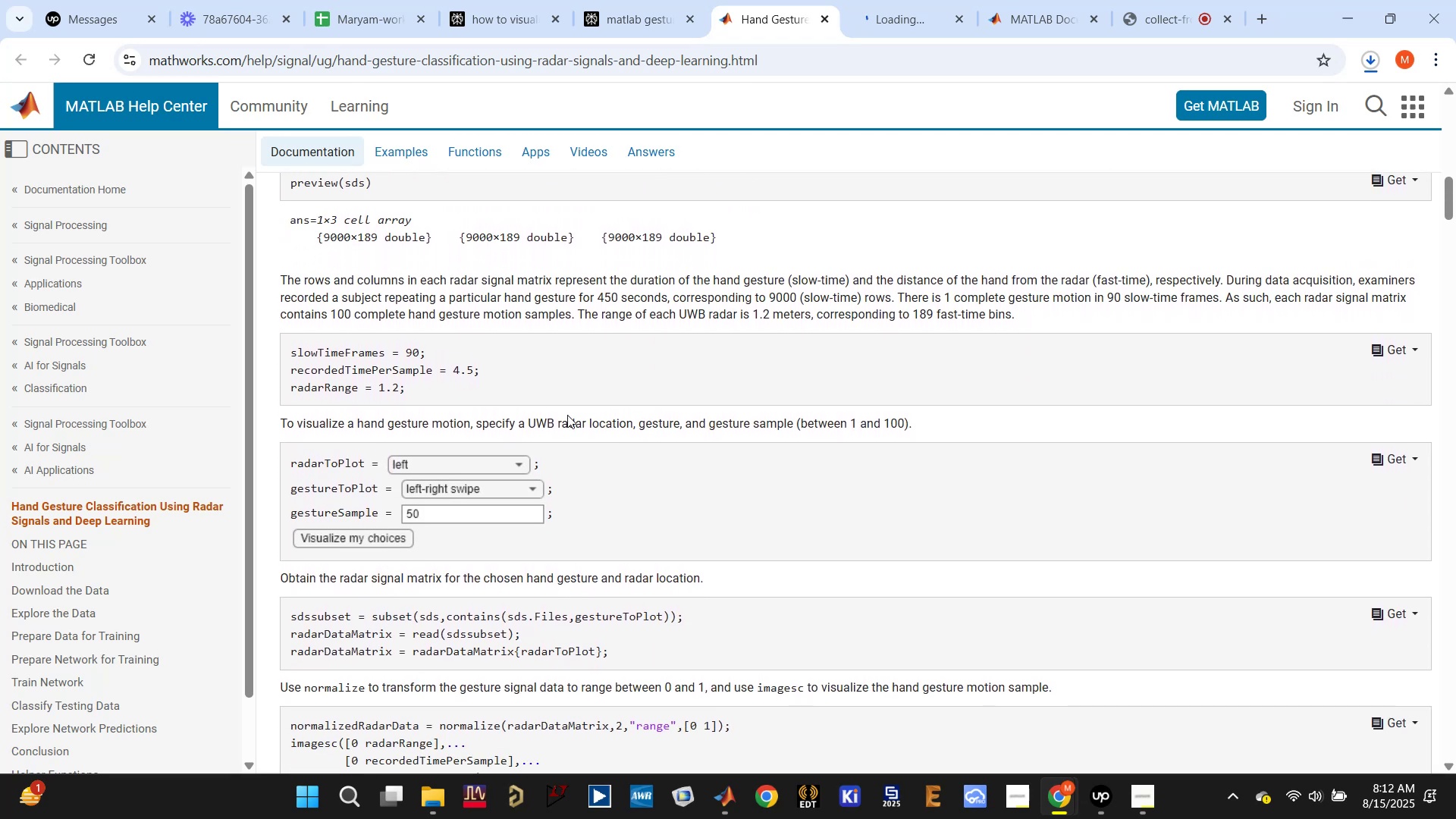 
scroll: coordinate [564, 417], scroll_direction: up, amount: 3.0
 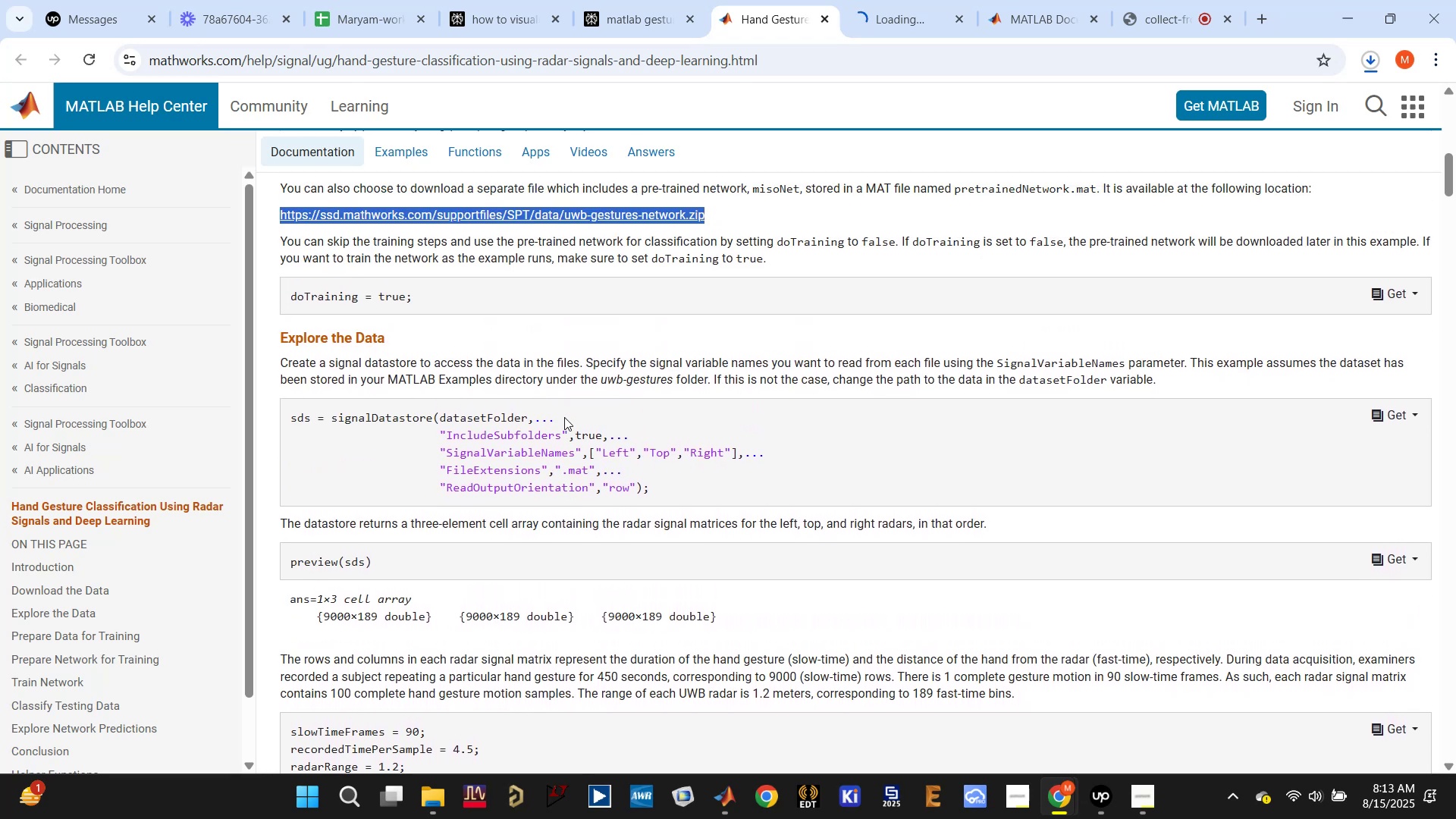 
scroll: coordinate [564, 417], scroll_direction: down, amount: 25.0
 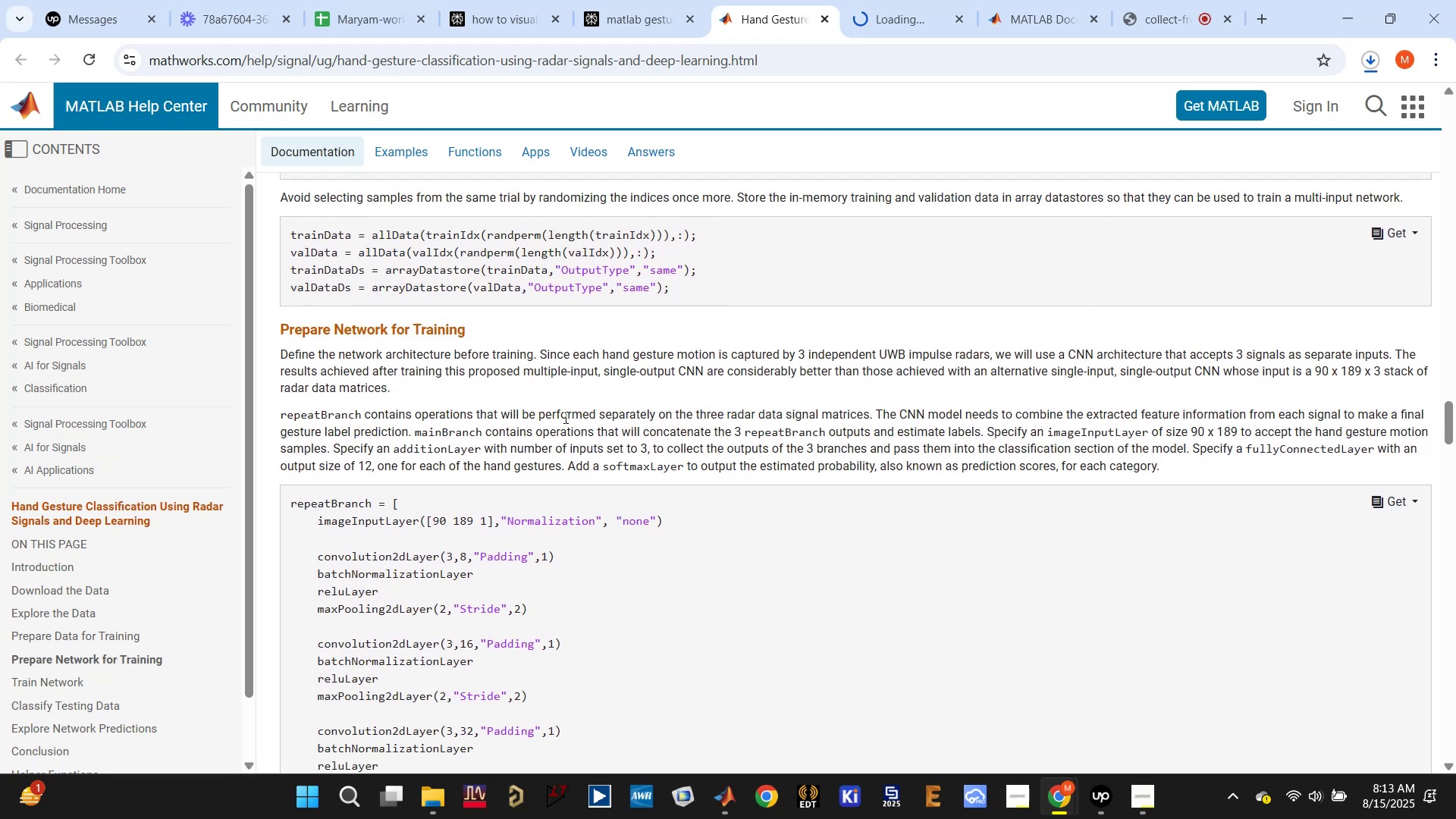 
scroll: coordinate [563, 417], scroll_direction: down, amount: 16.0
 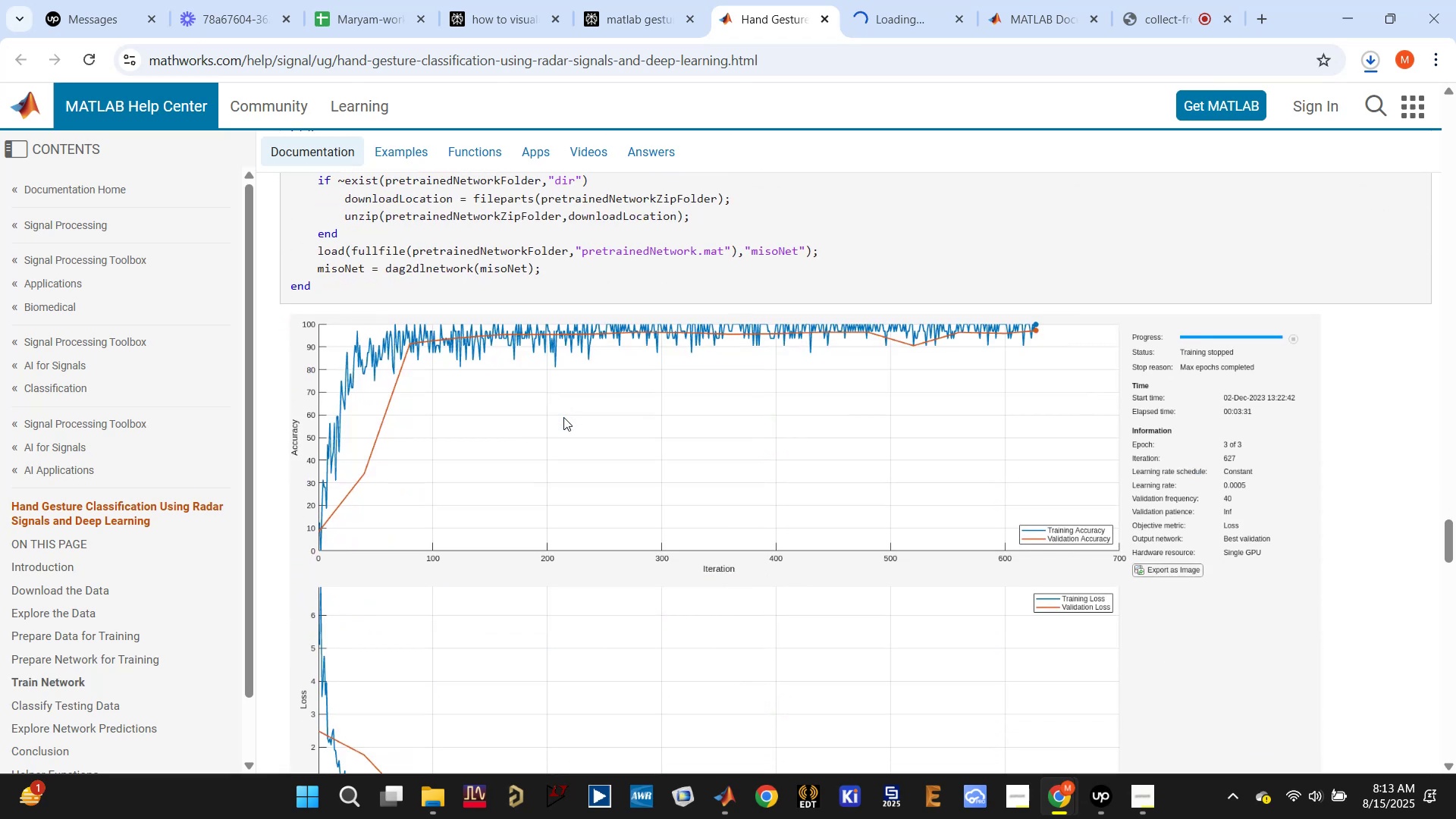 
scroll: coordinate [563, 417], scroll_direction: up, amount: 1.0
 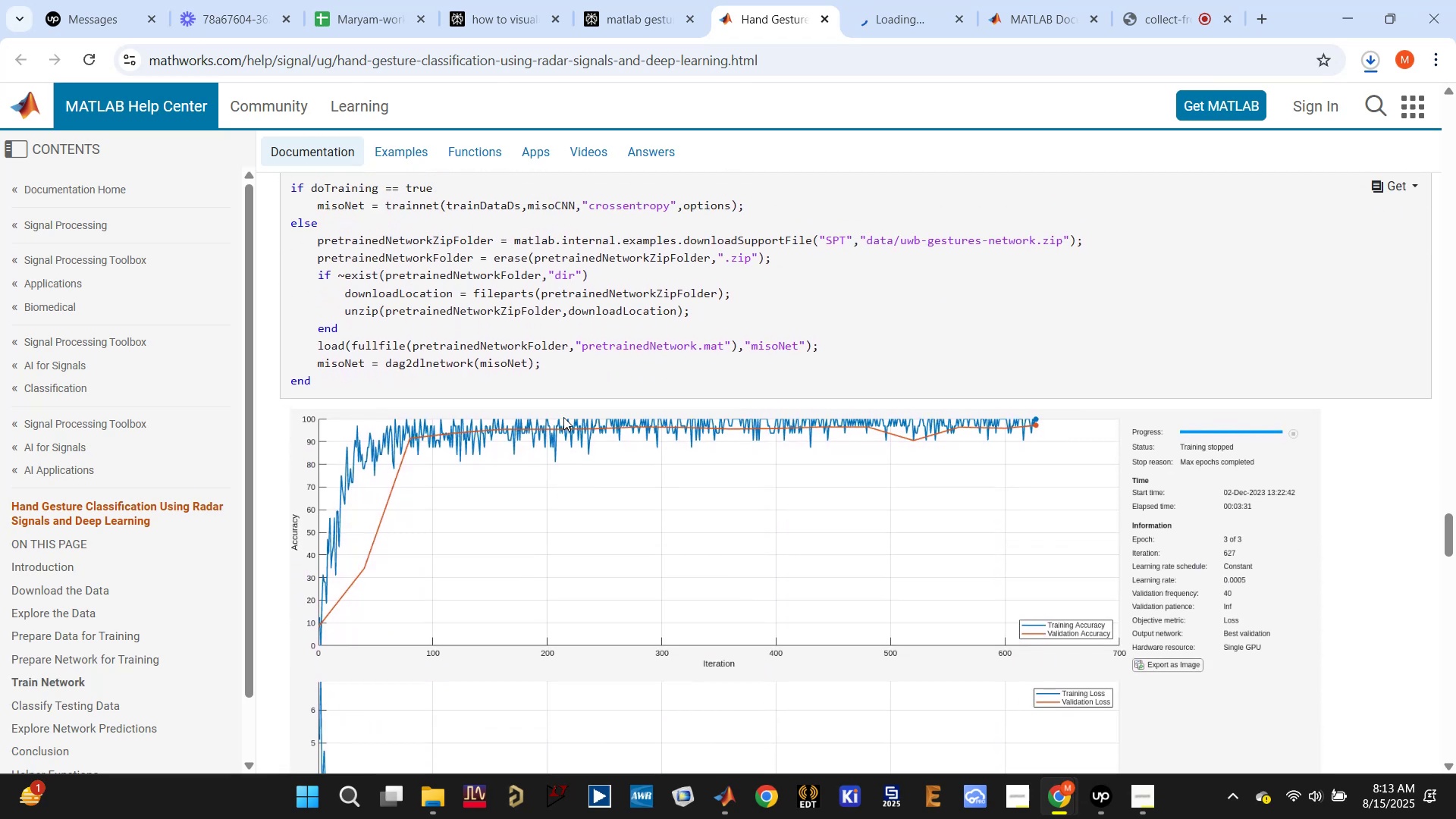 
scroll: coordinate [564, 416], scroll_direction: down, amount: 8.0
 